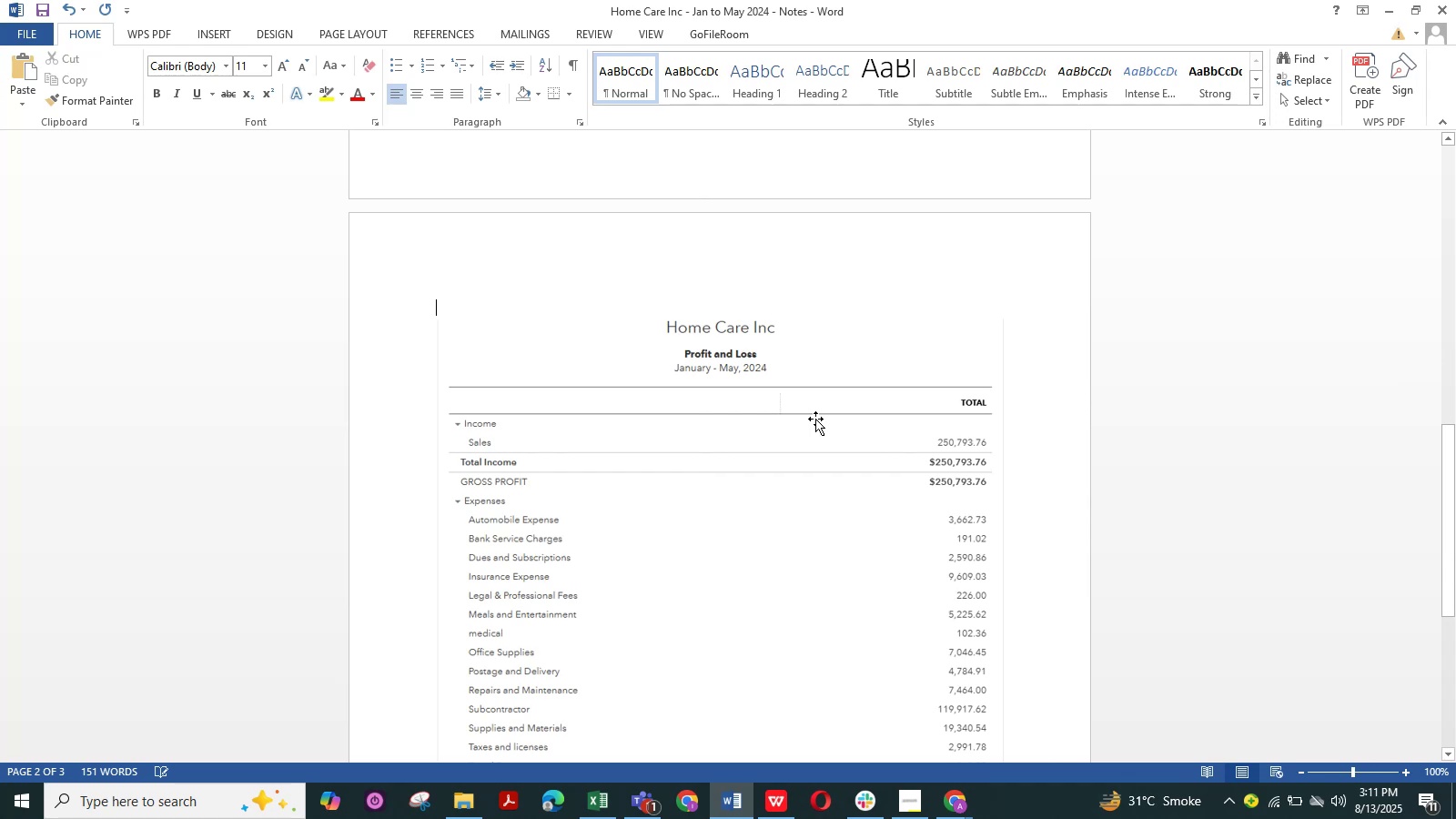 
left_click([802, 438])
 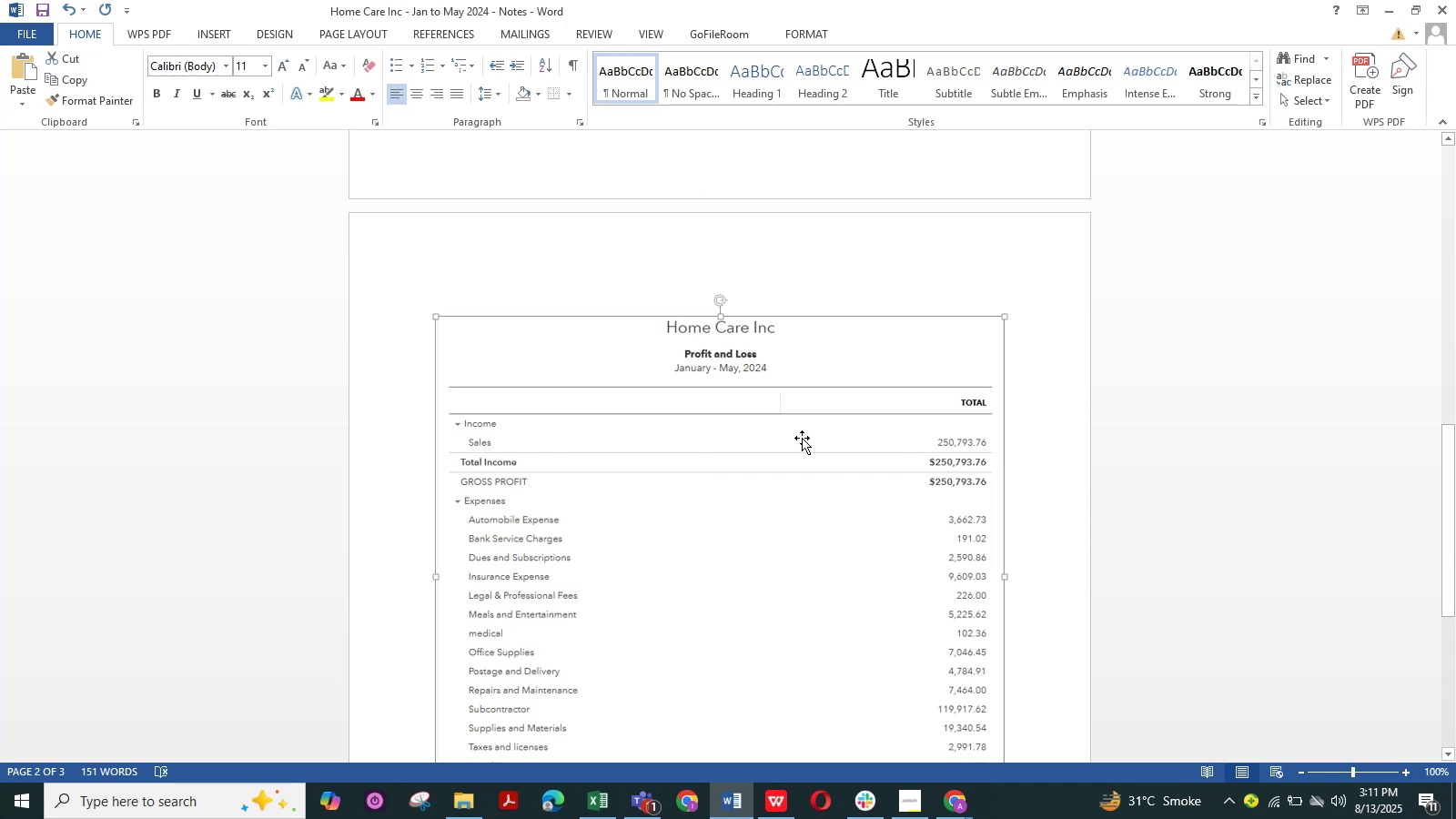 
key(Delete)
 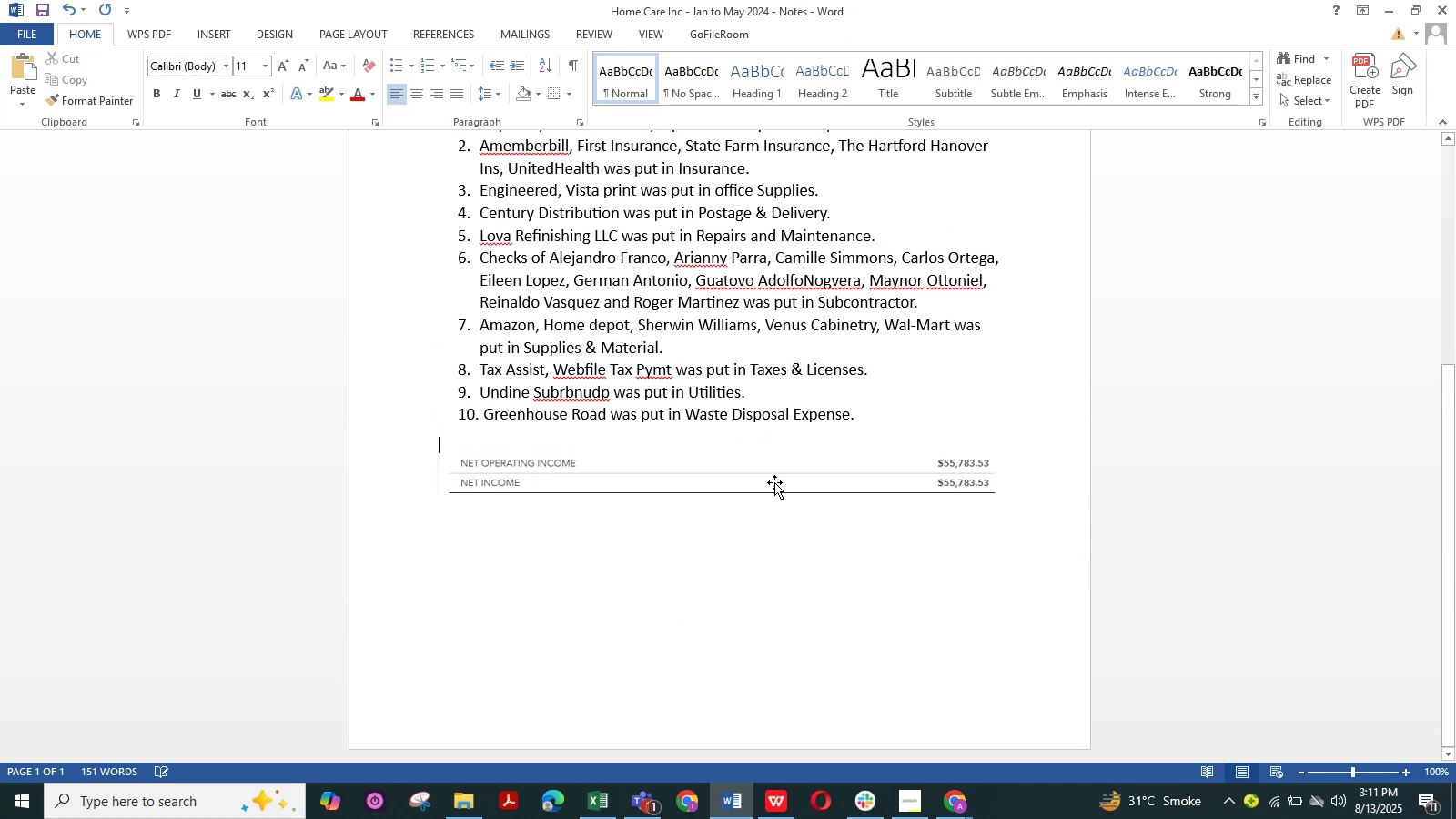 
left_click([746, 463])
 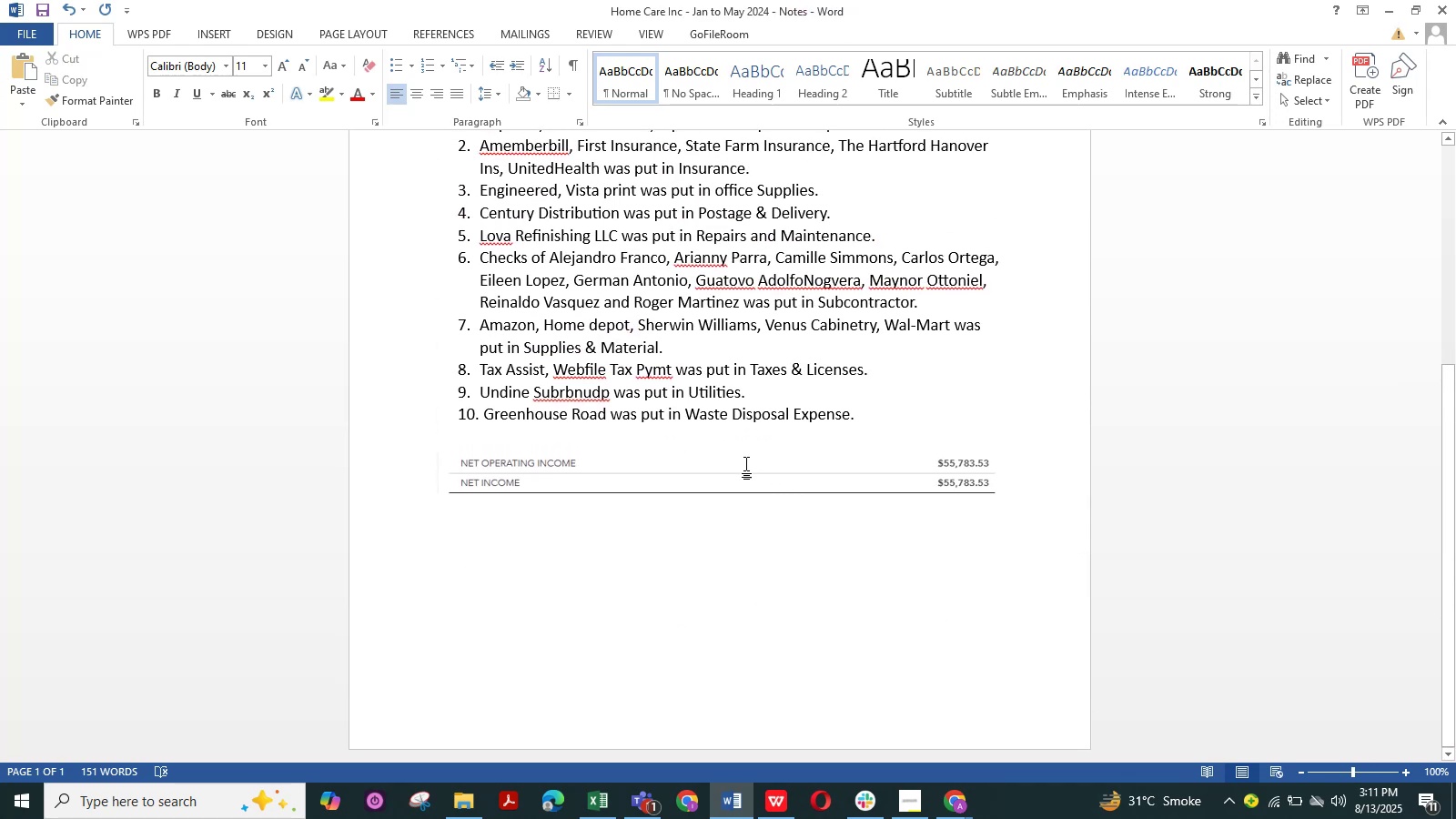 
key(Delete)
 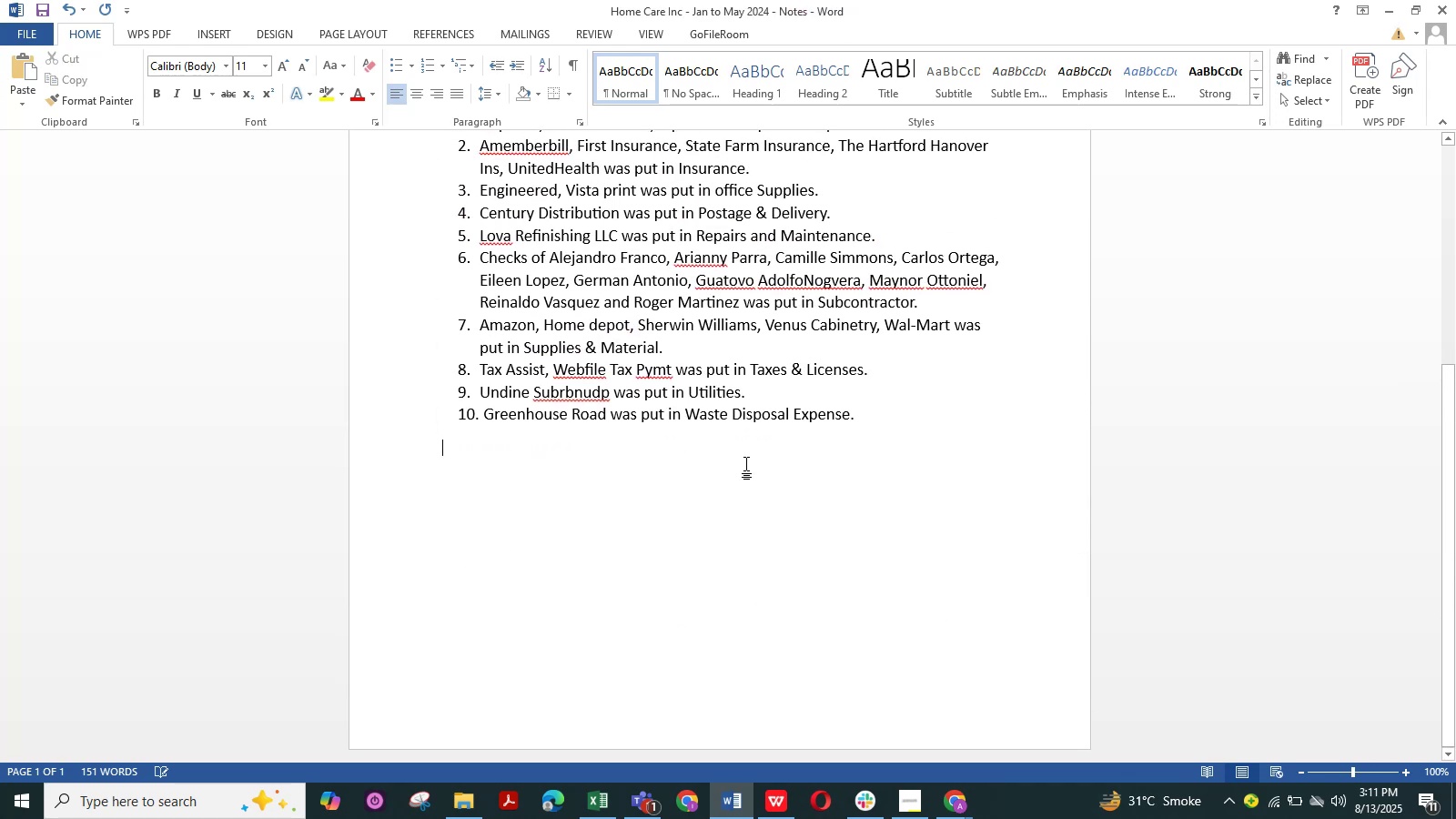 
scroll: coordinate [746, 463], scroll_direction: up, amount: 3.0
 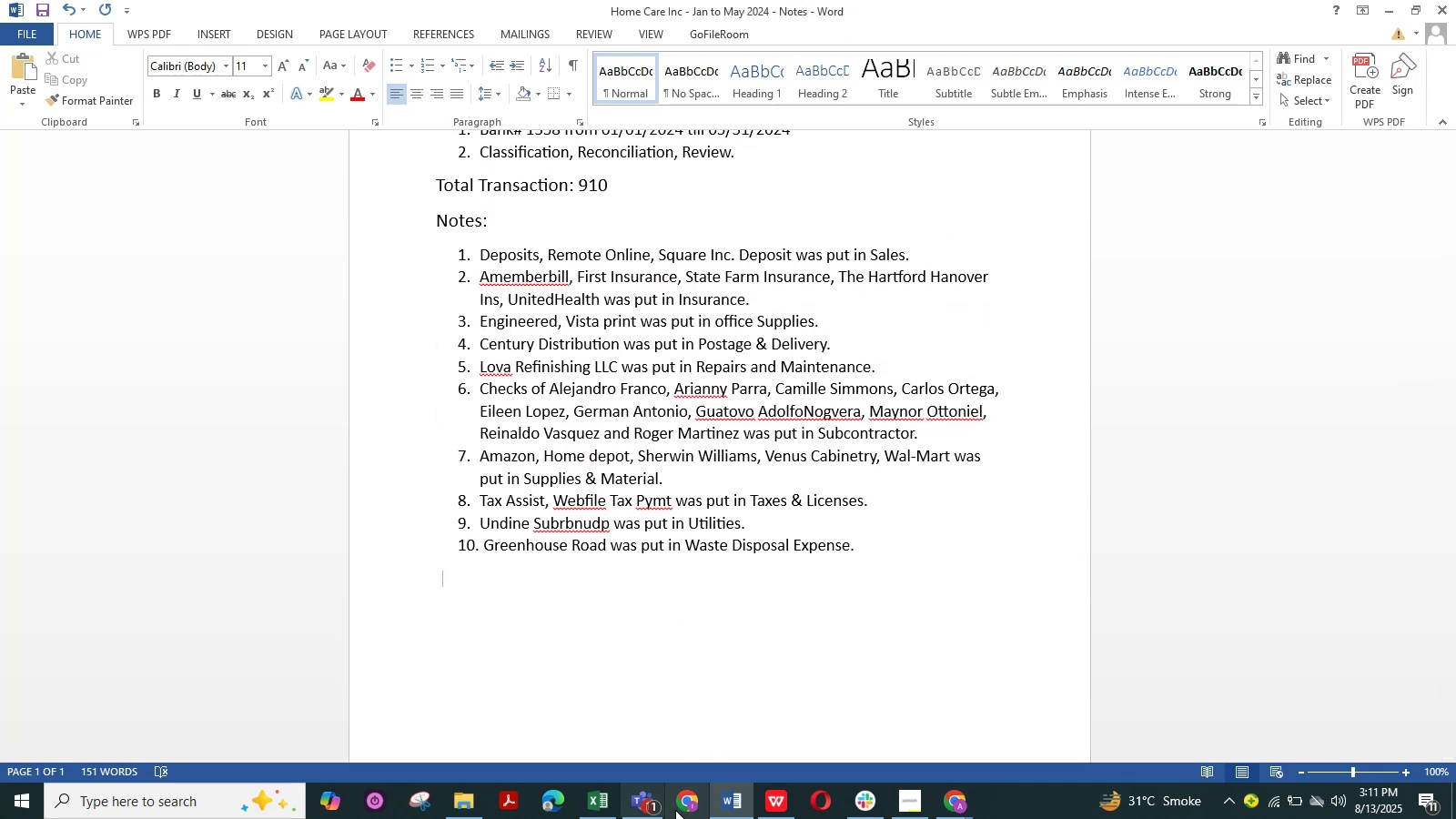 
wait(6.81)
 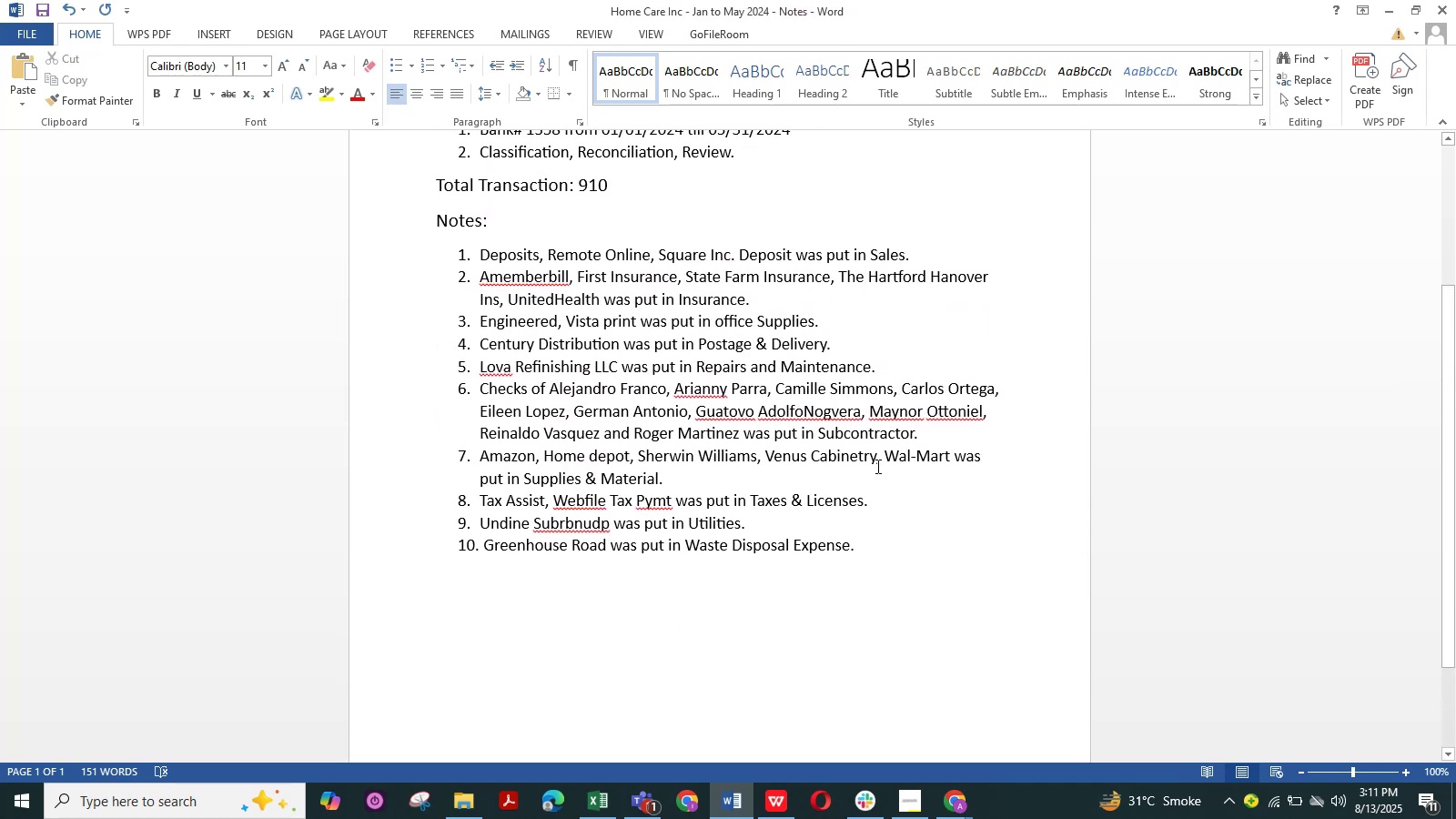 
left_click([945, 799])
 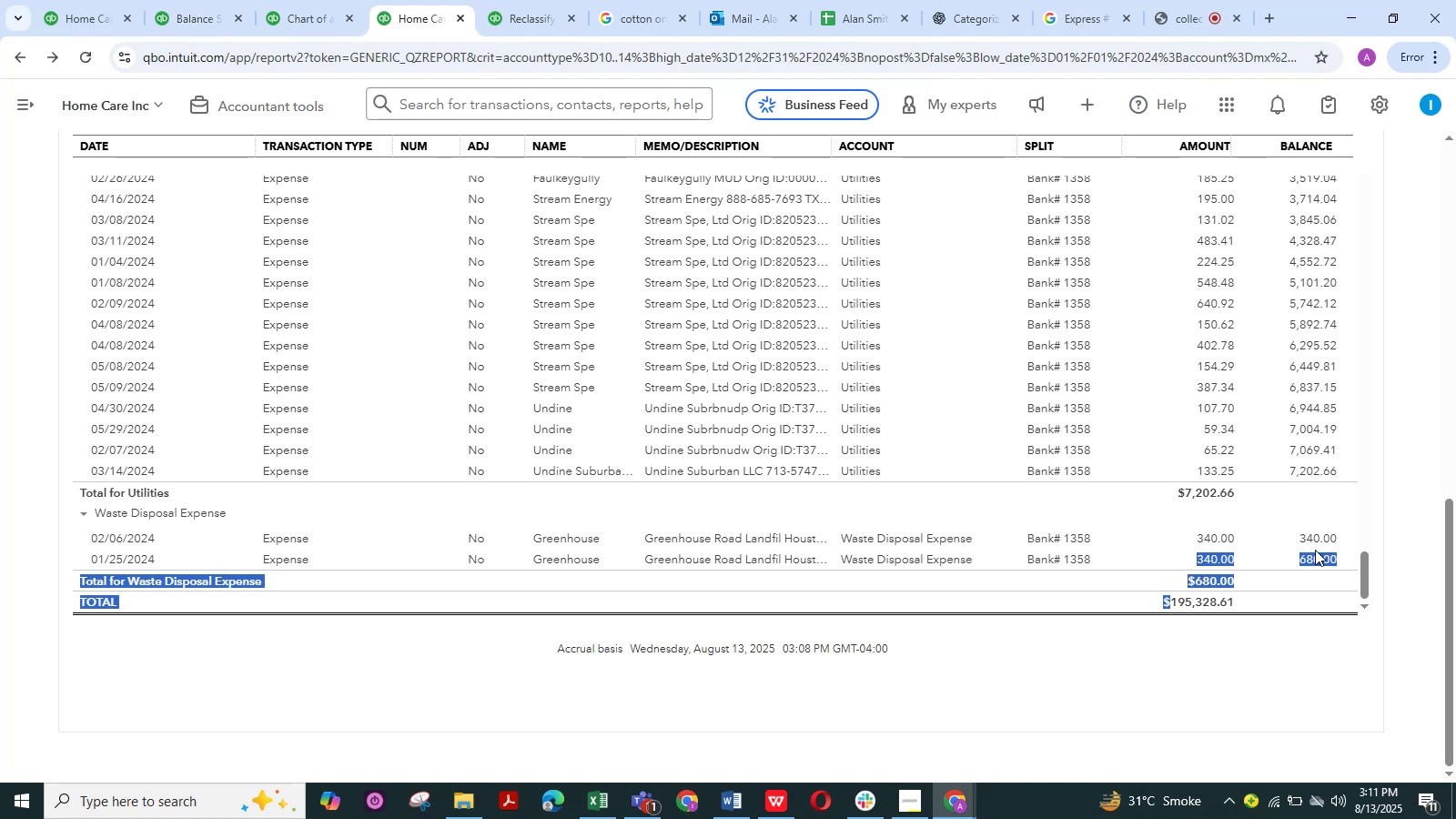 
left_click_drag(start_coordinate=[1455, 456], to_coordinate=[1455, 420])
 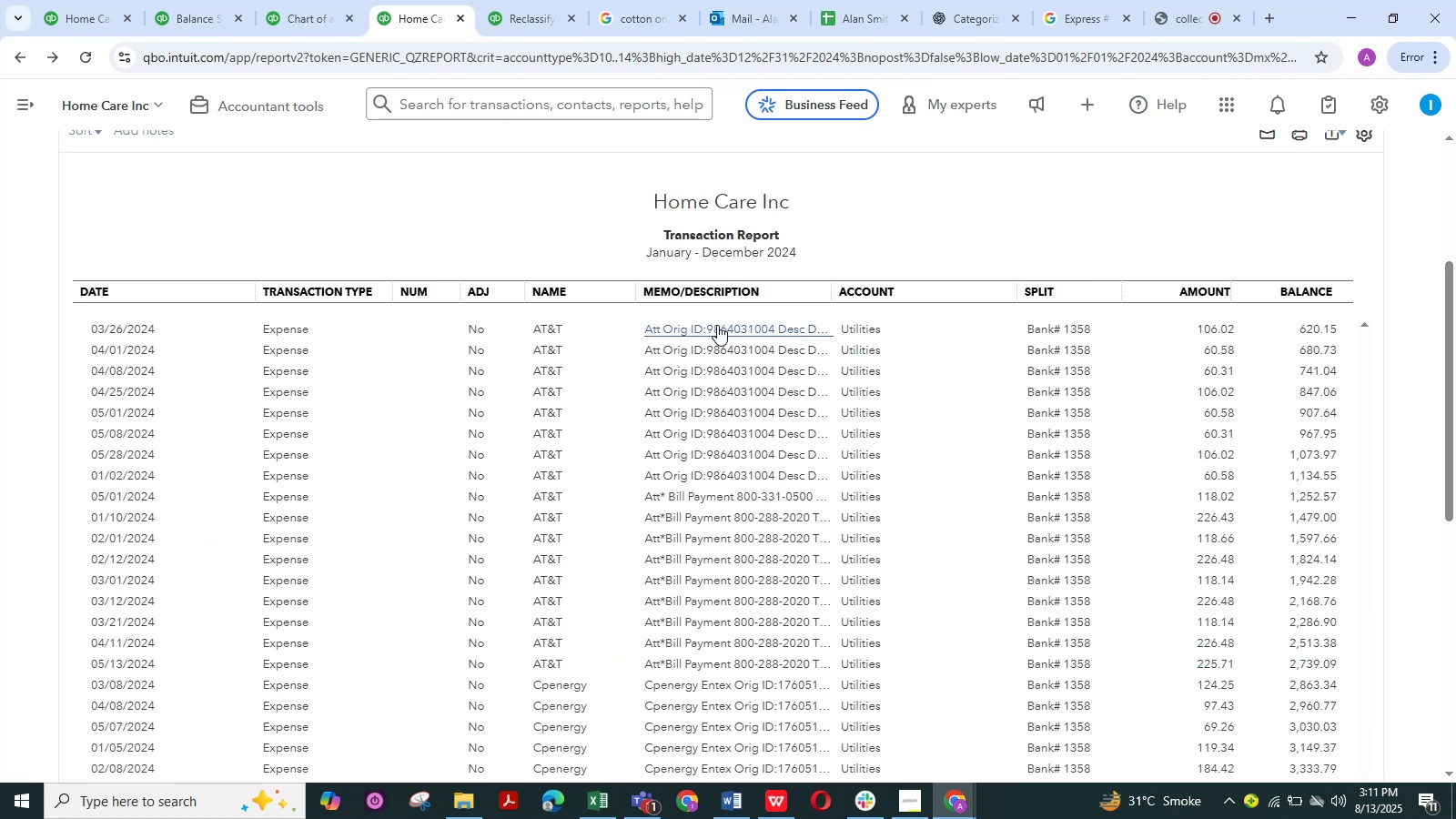 
scroll: coordinate [118, 177], scroll_direction: up, amount: 9.0
 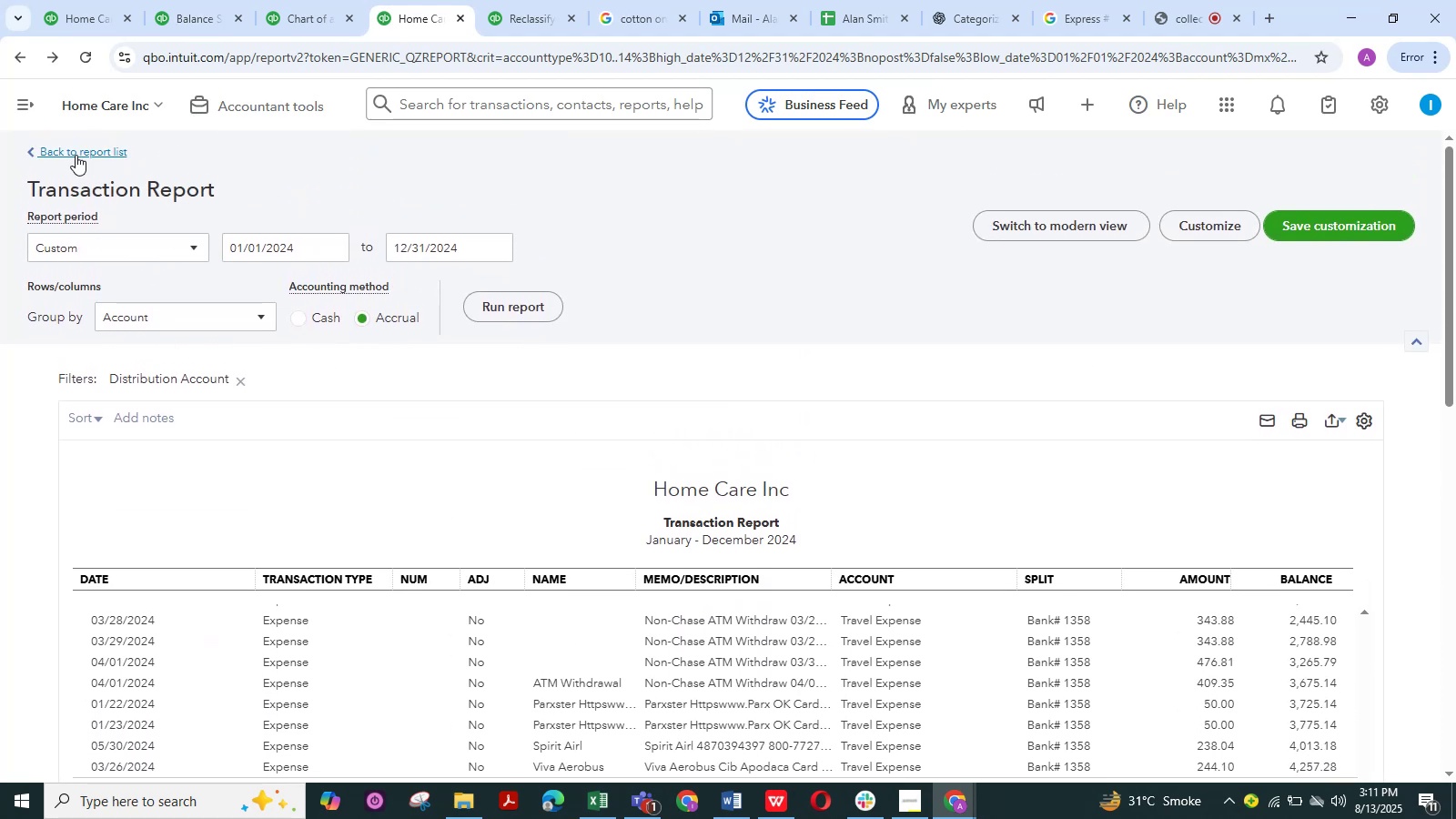 
left_click([76, 155])
 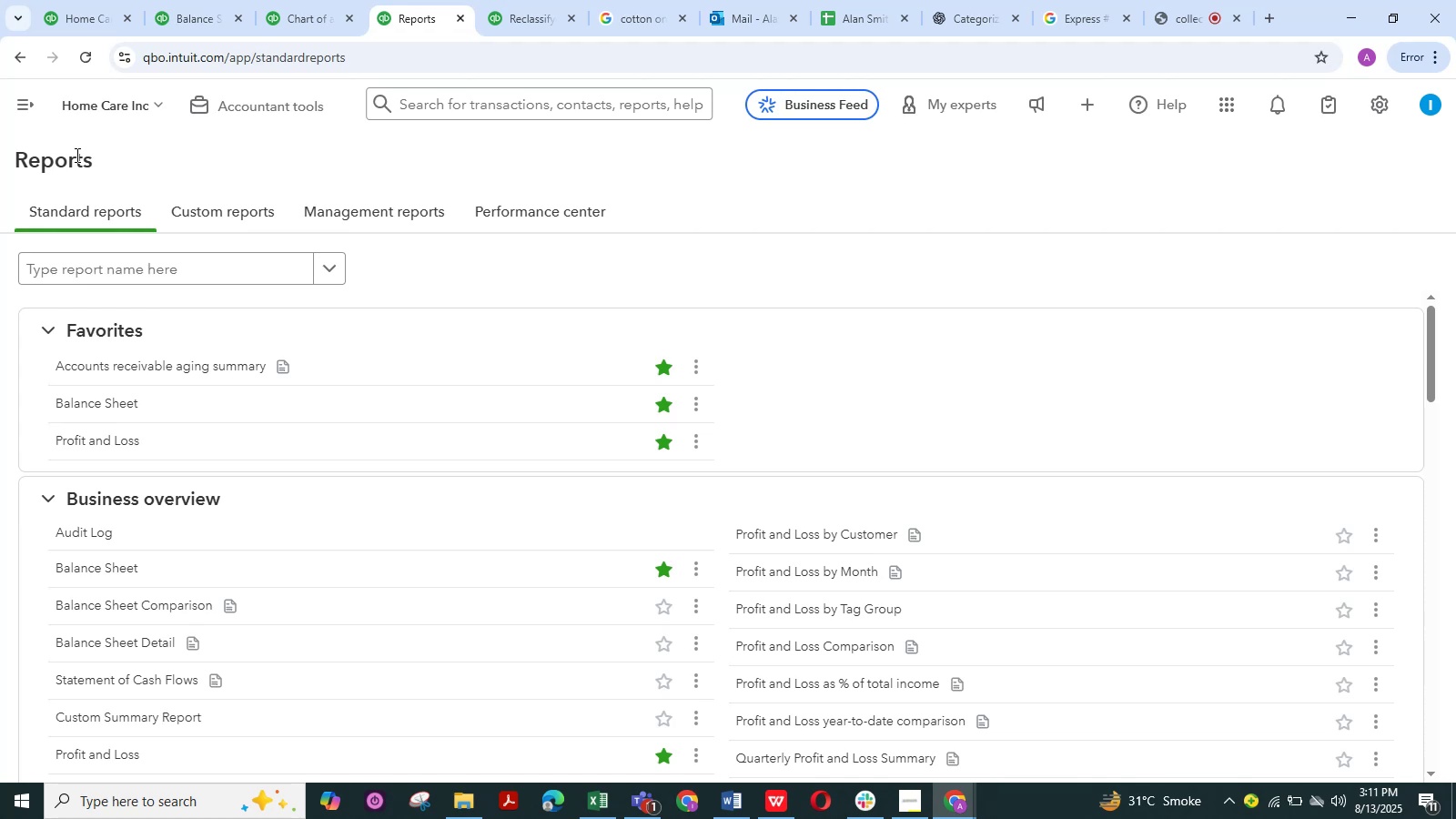 
wait(27.5)
 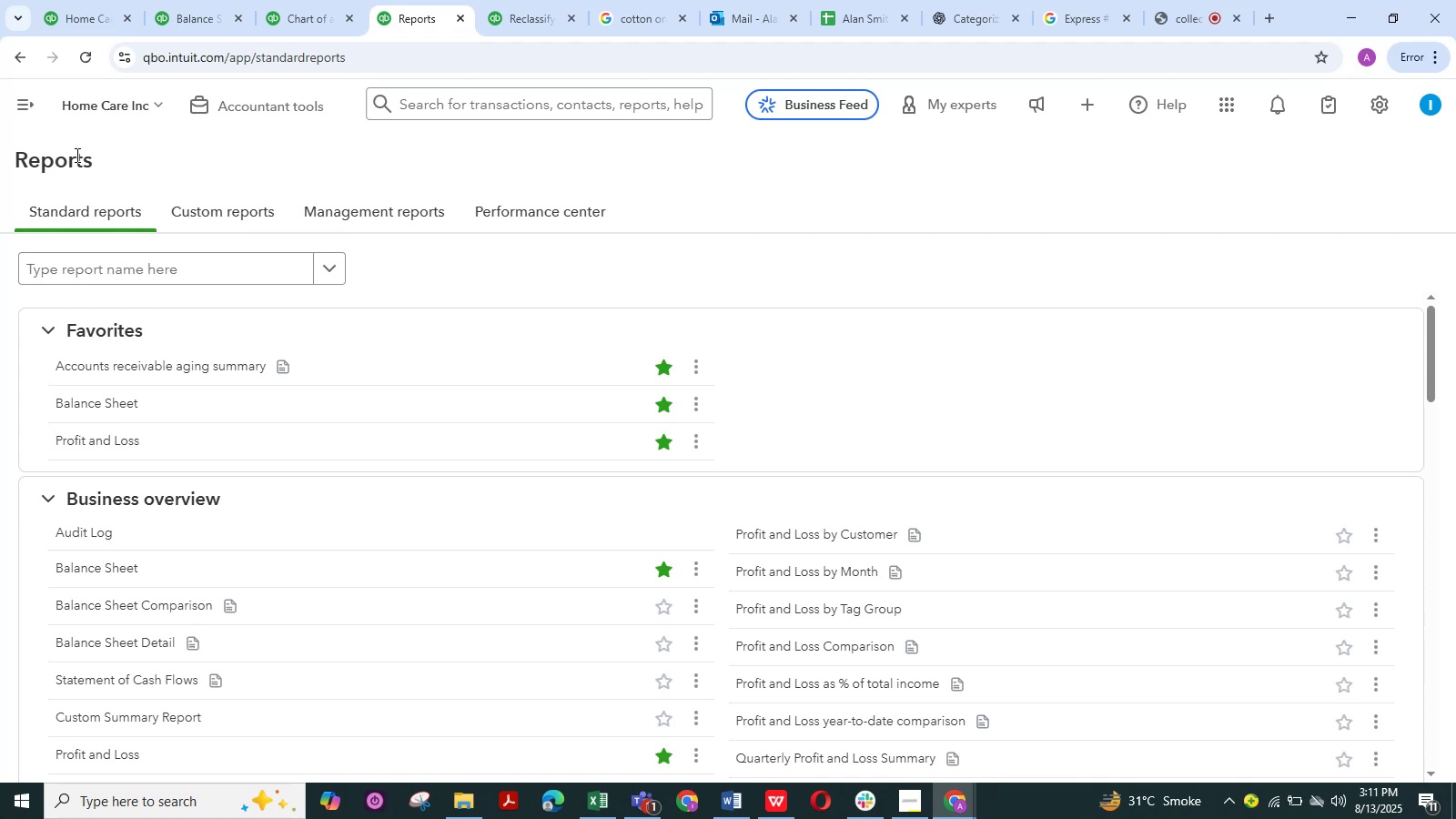 
left_click([108, 431])
 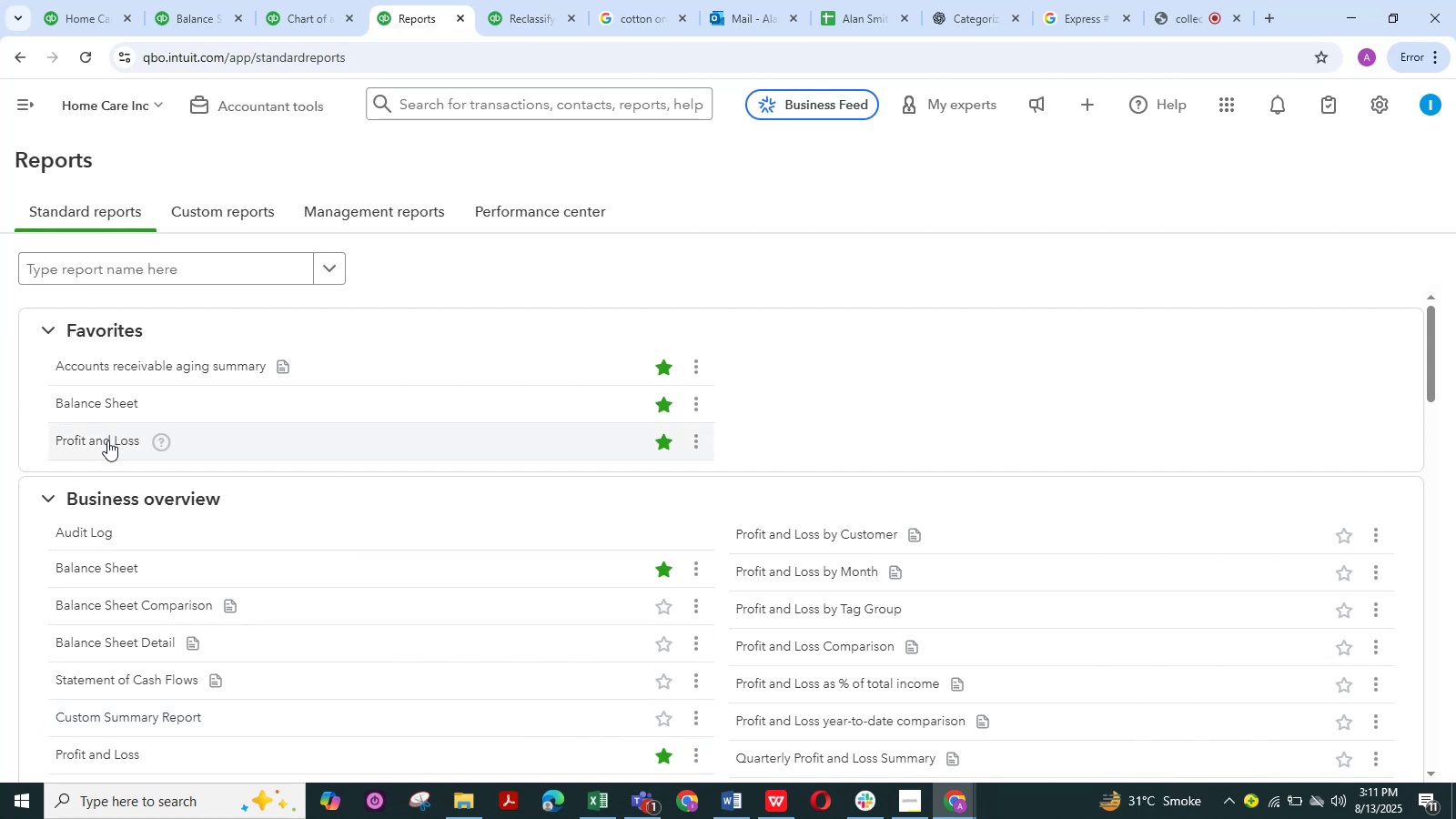 
left_click([107, 440])
 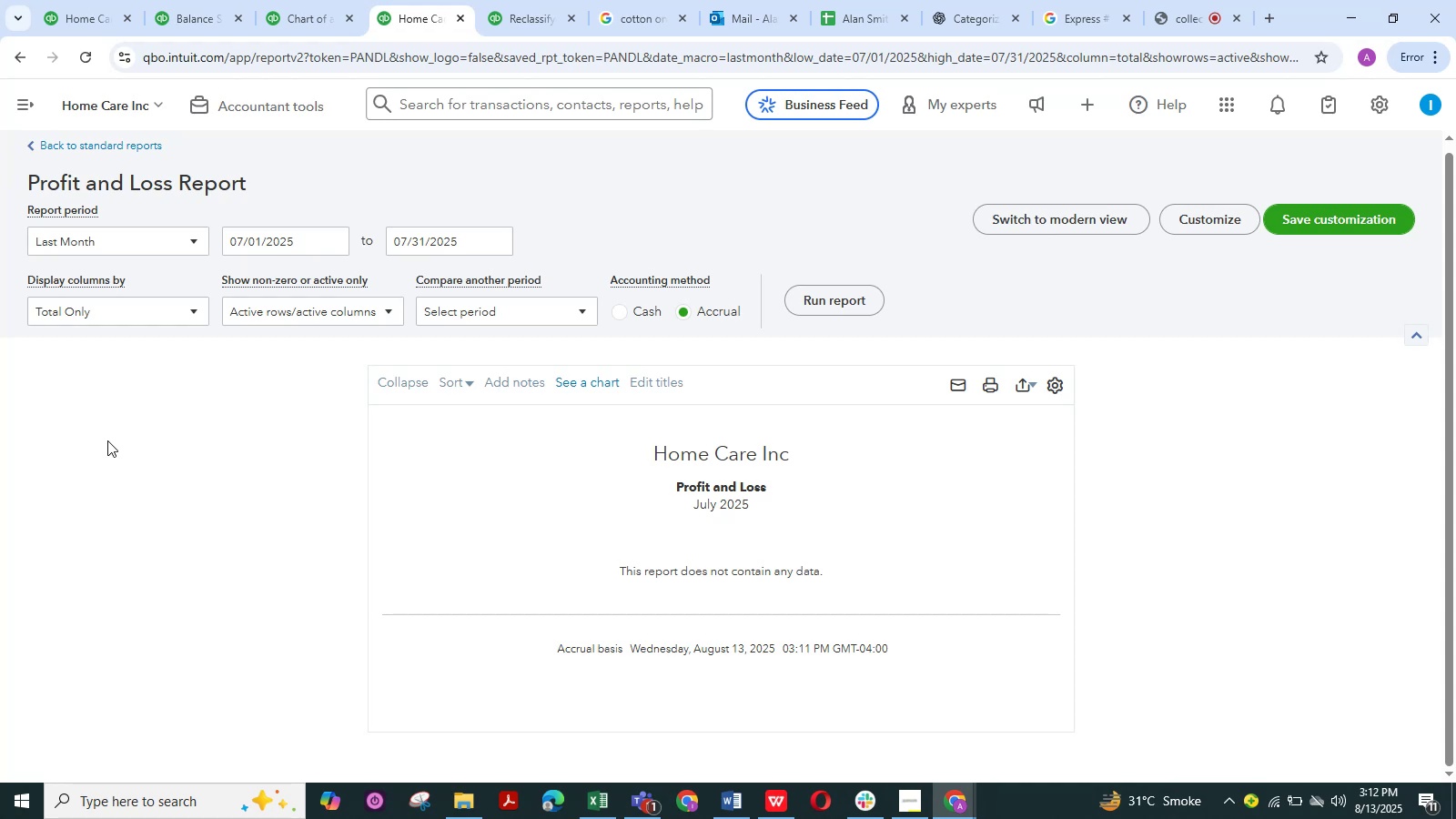 
wait(77.85)
 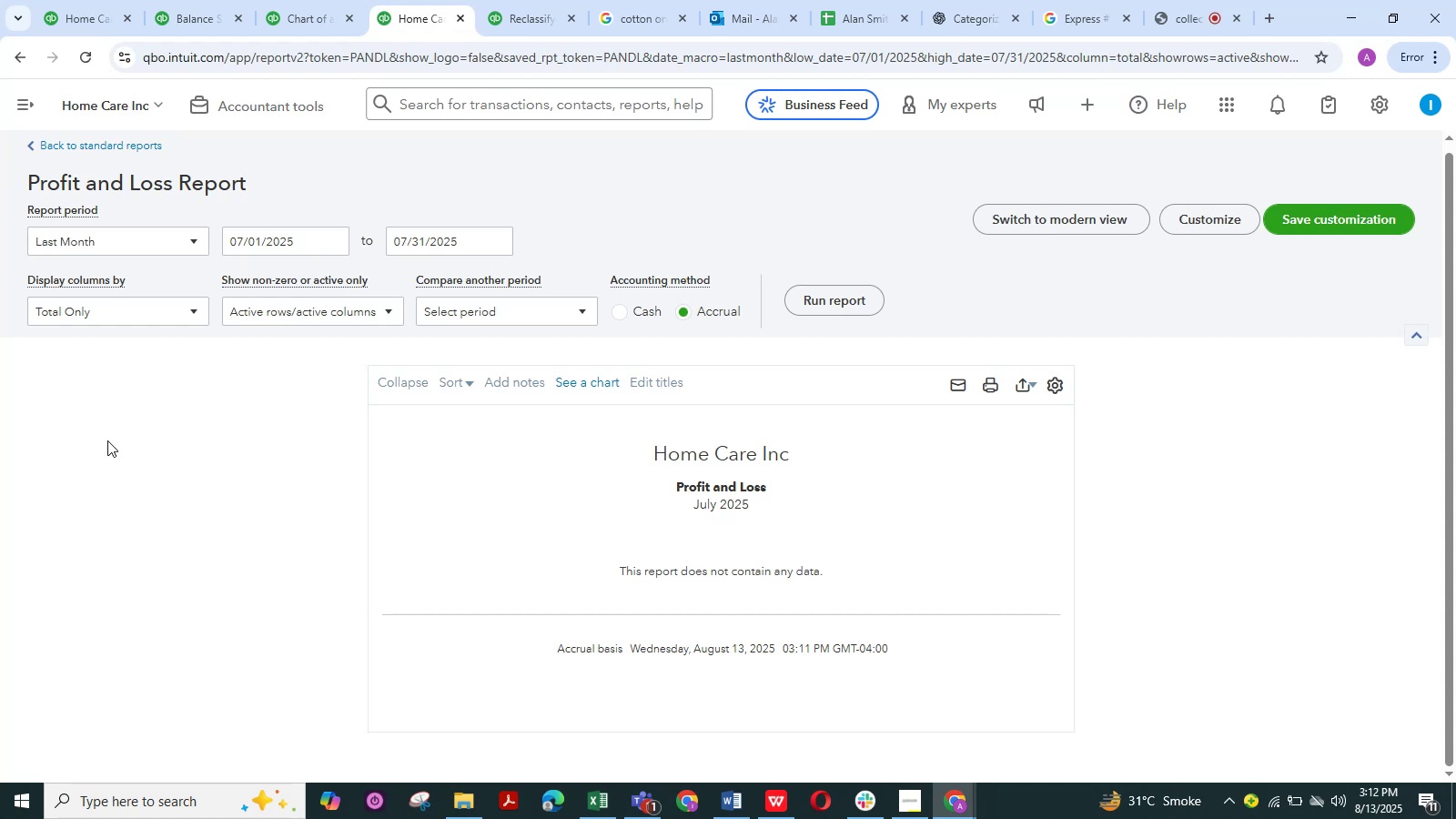 
left_click([119, 243])
 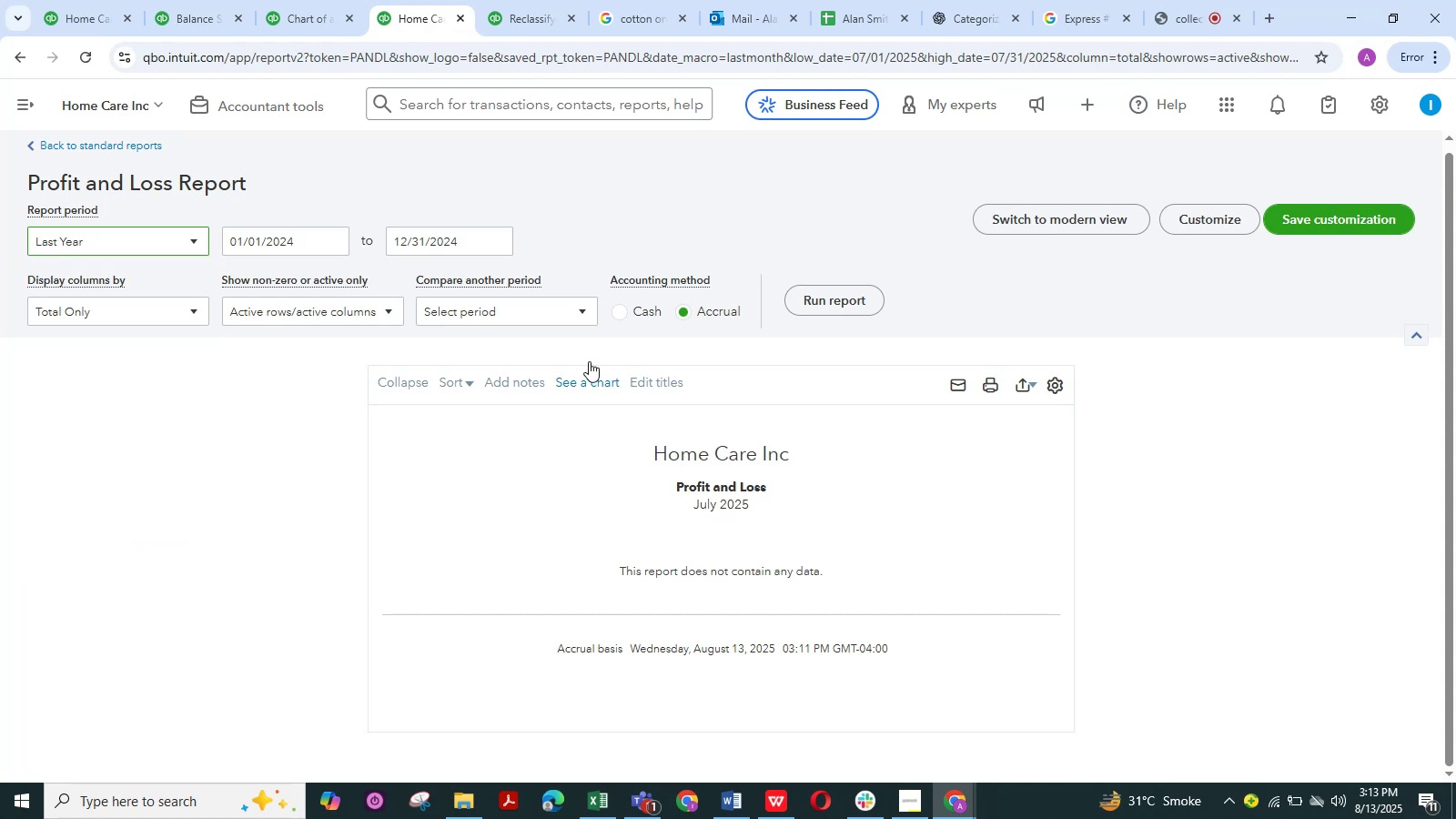 
left_click([804, 288])
 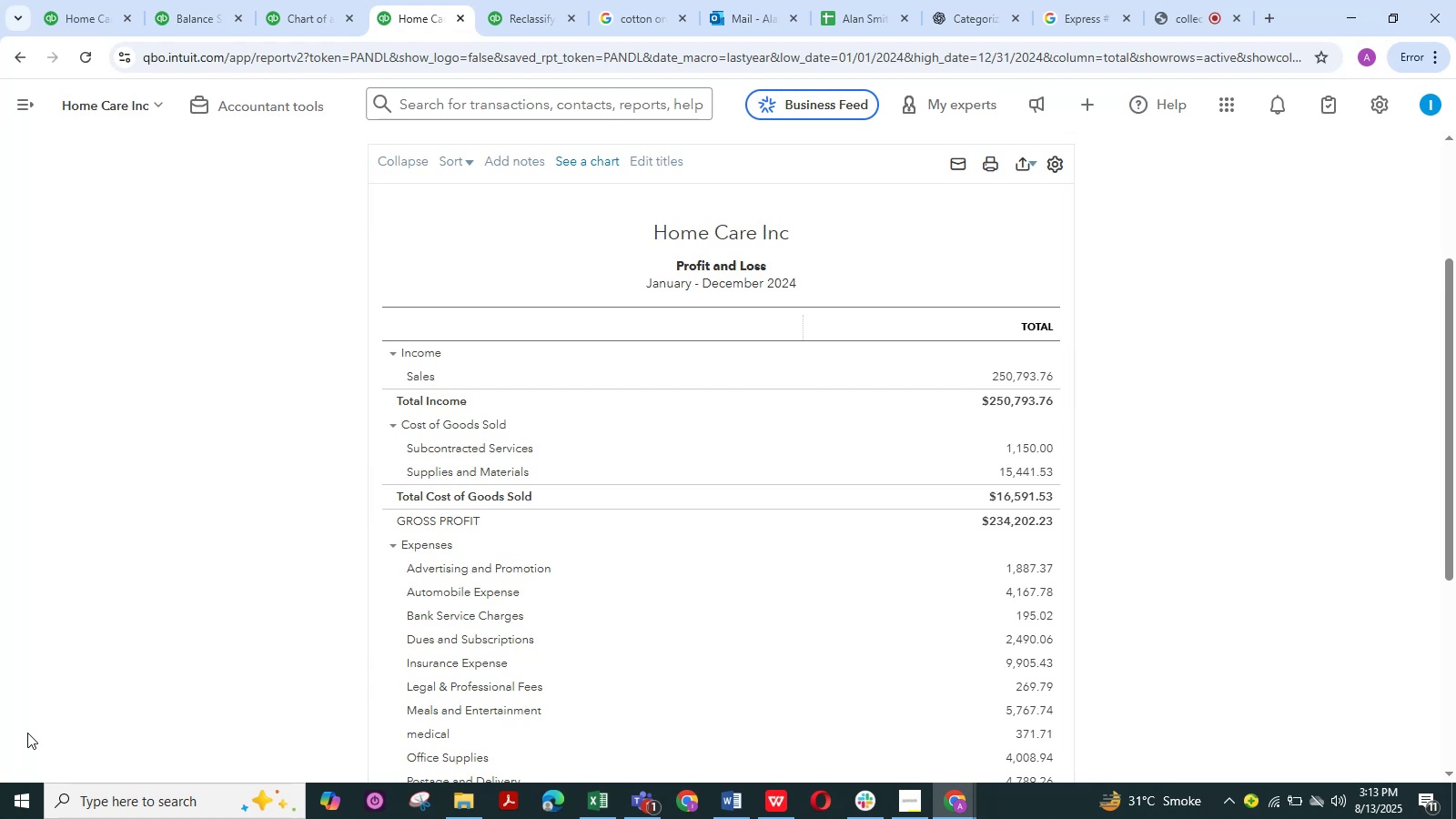 
wait(16.0)
 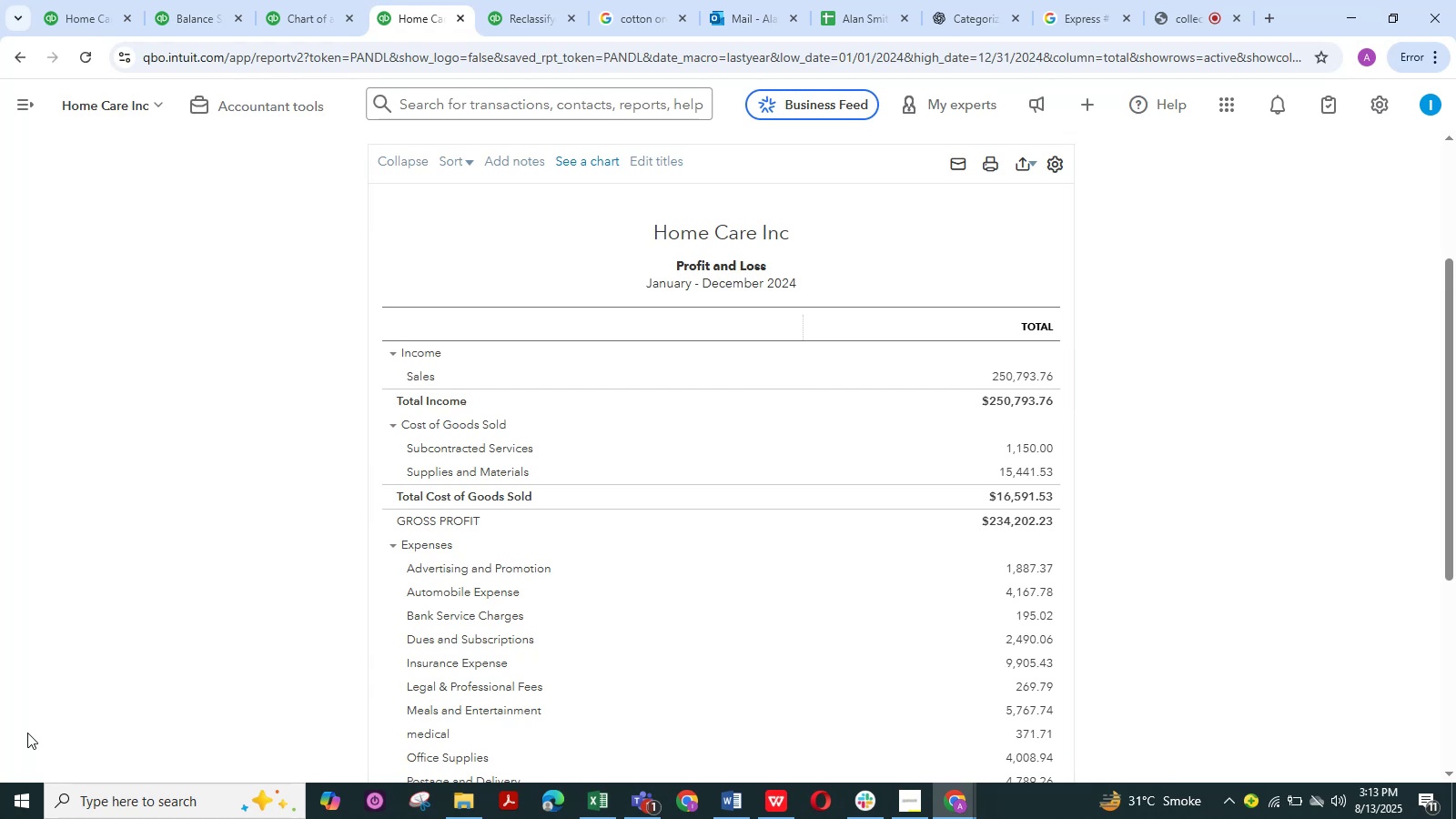 
scroll: coordinate [653, 492], scroll_direction: down, amount: 4.0
 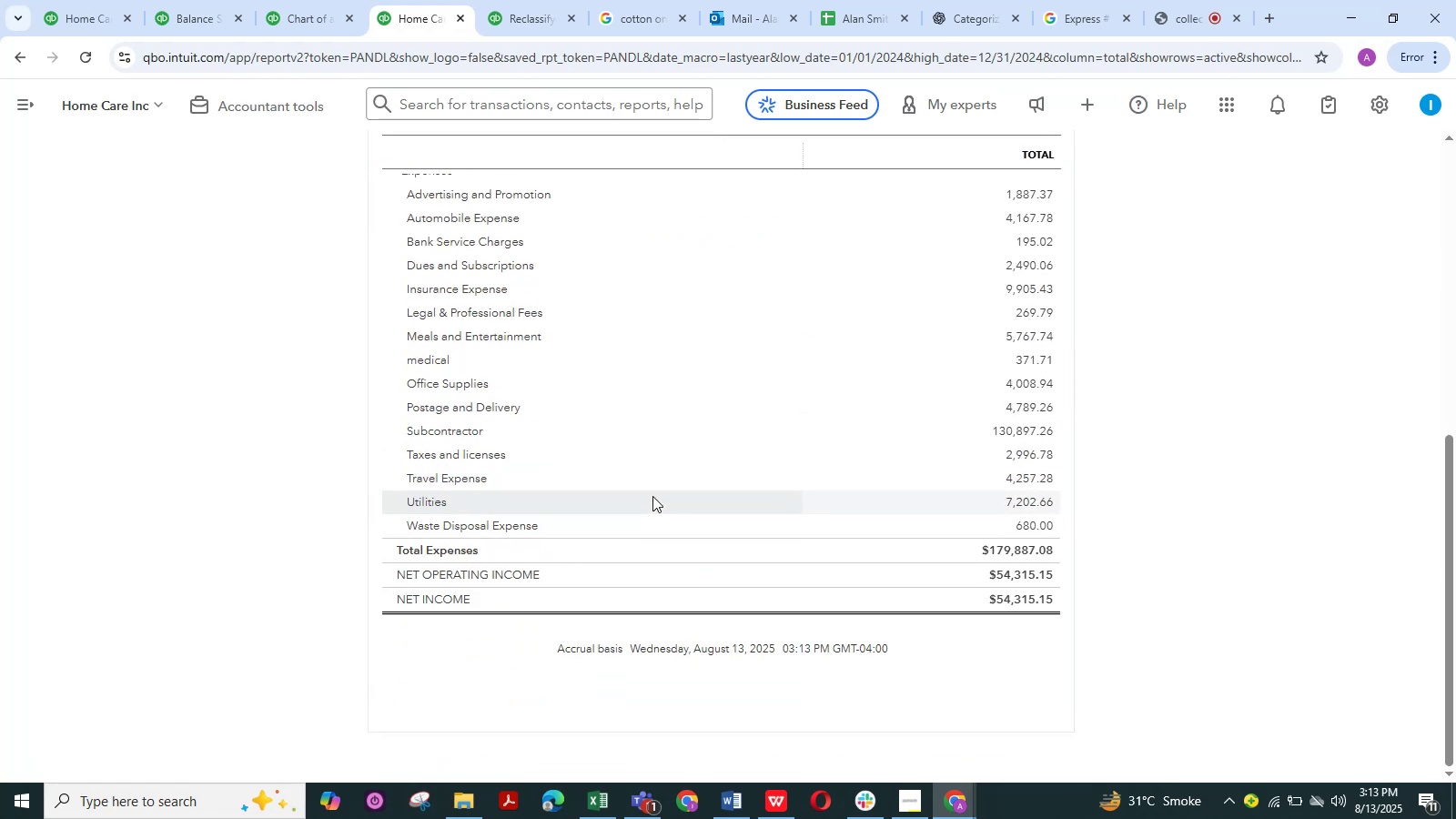 
scroll: coordinate [964, 553], scroll_direction: up, amount: 3.0
 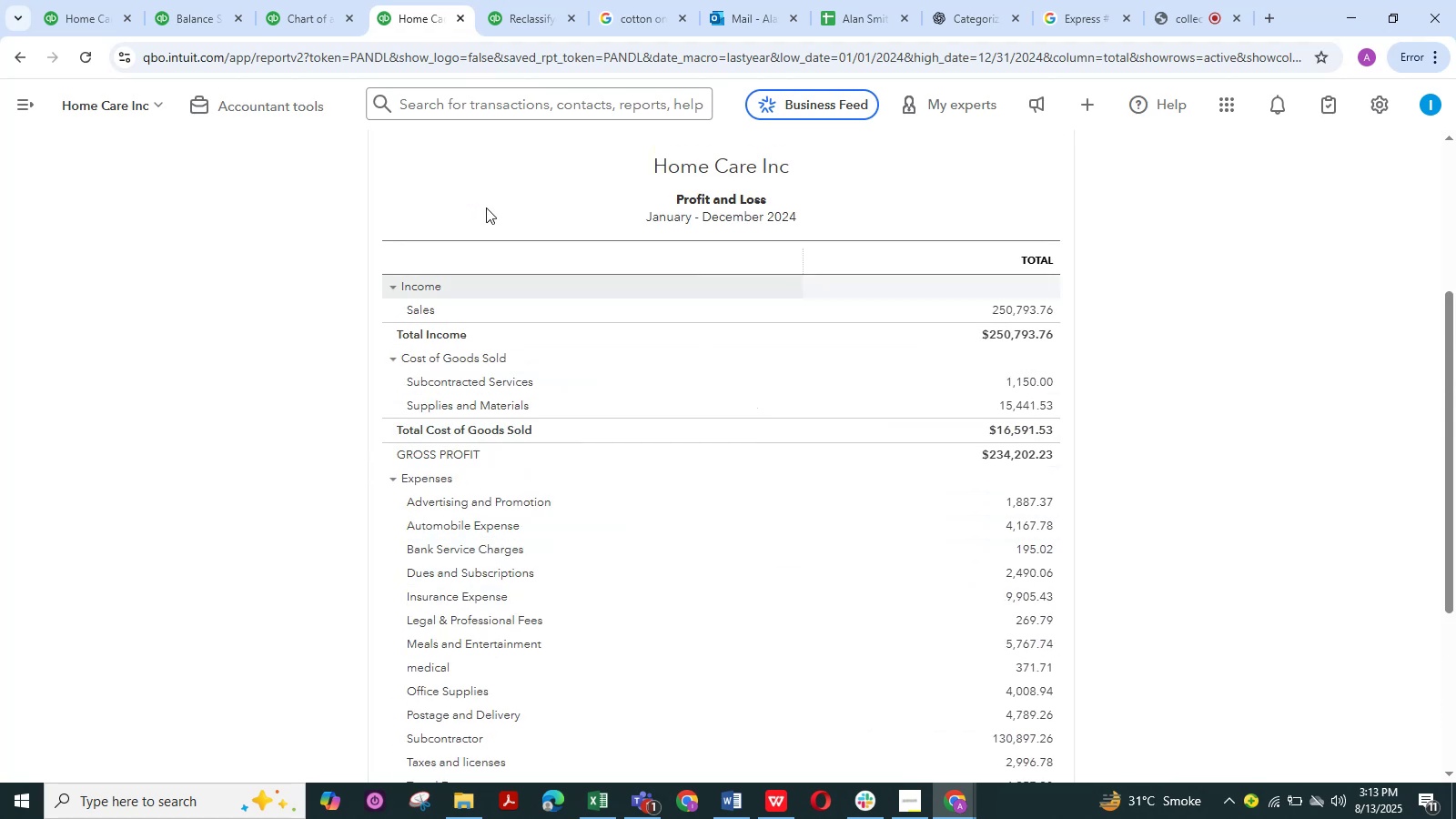 
left_click([561, 0])
 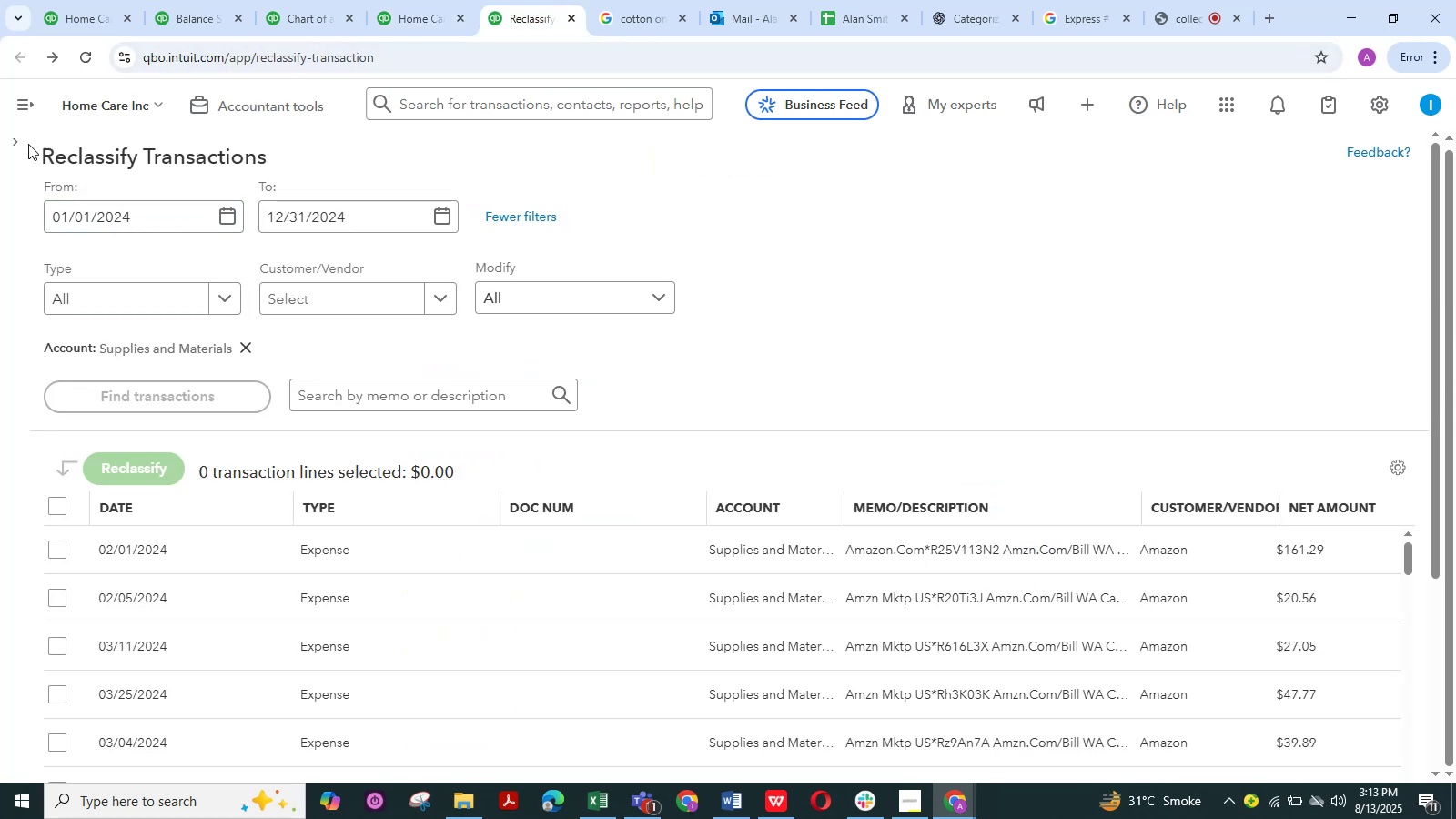 
left_click([17, 147])
 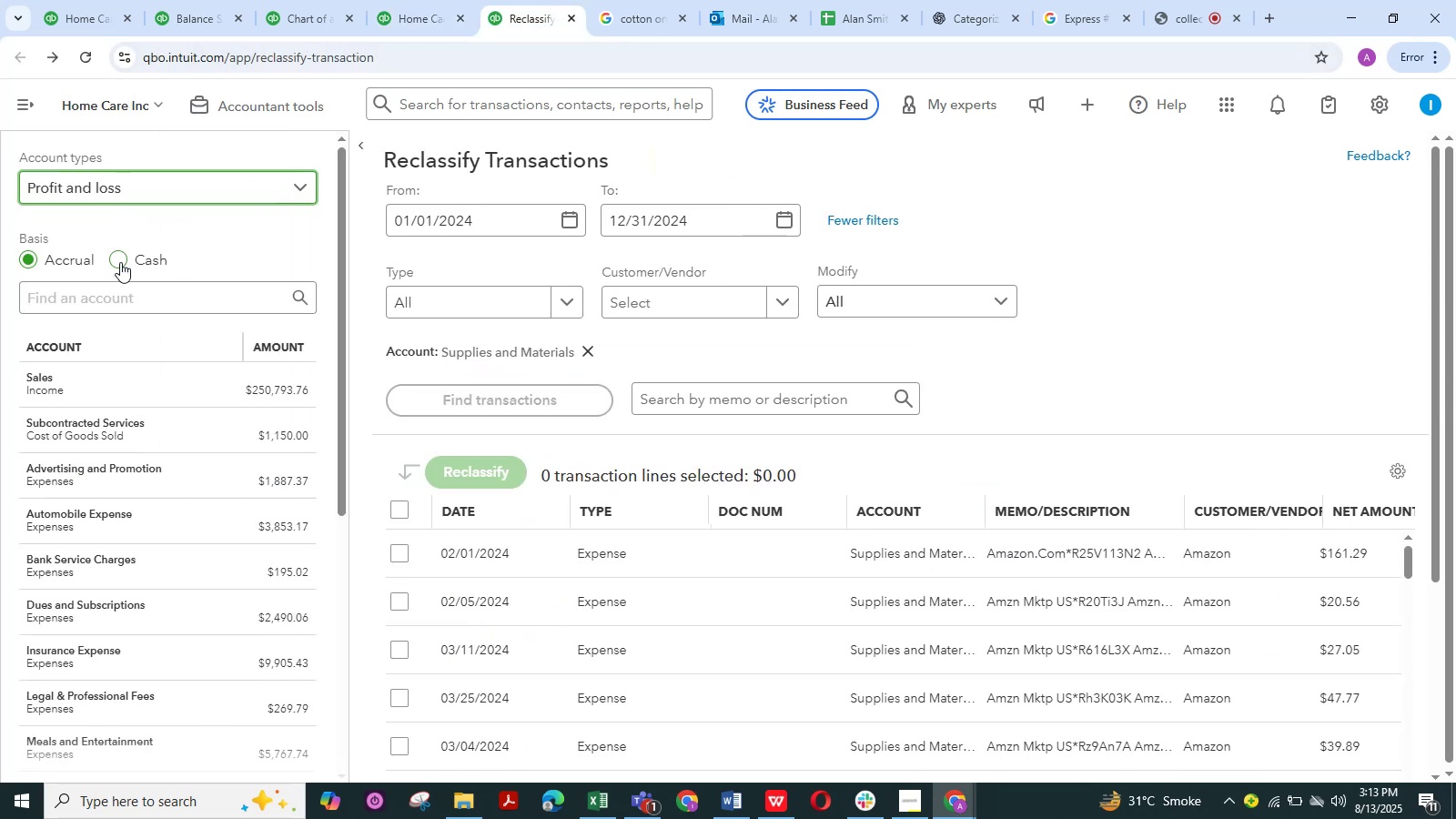 
scroll: coordinate [183, 505], scroll_direction: down, amount: 8.0
 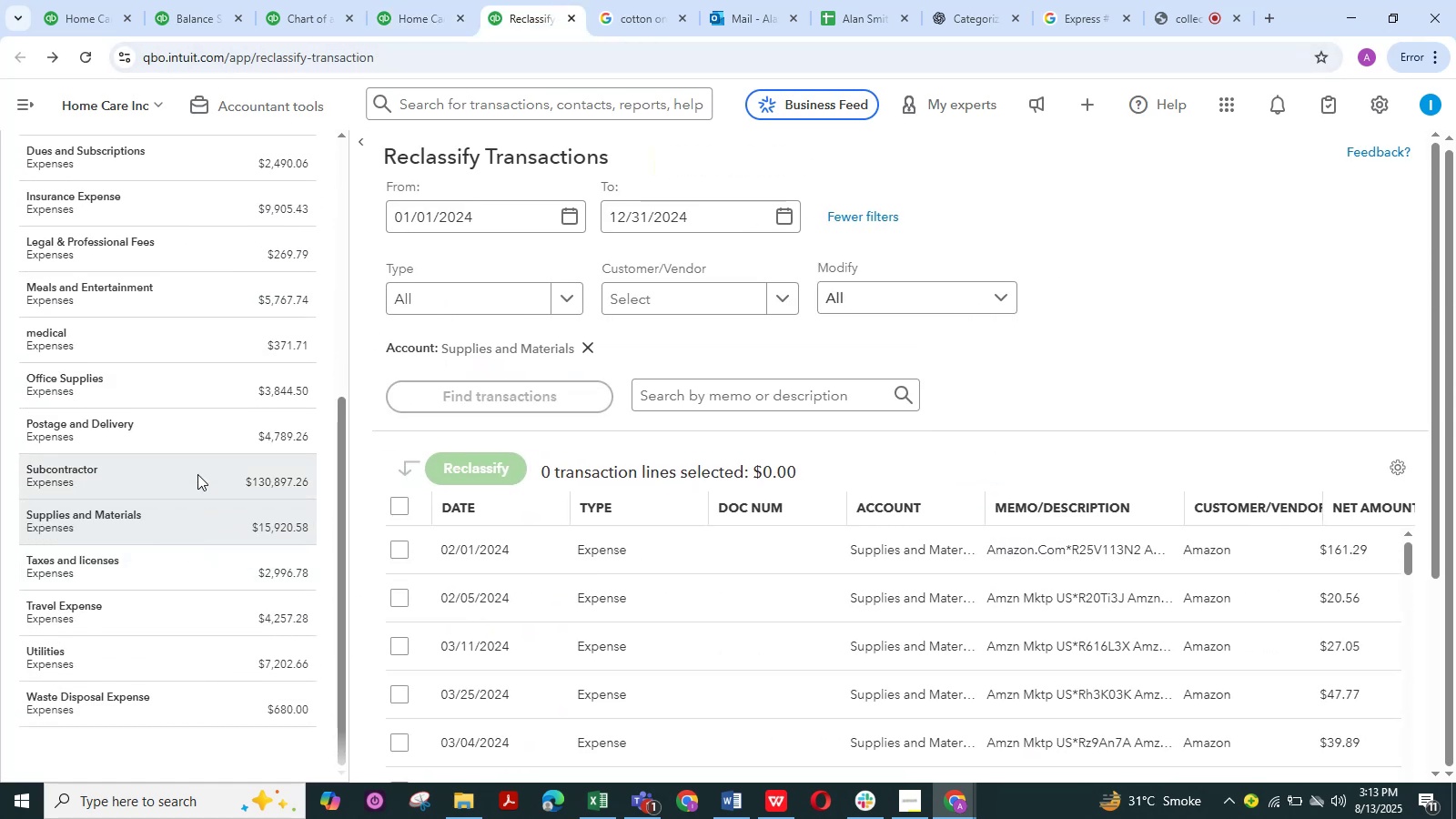 
left_click([197, 485])
 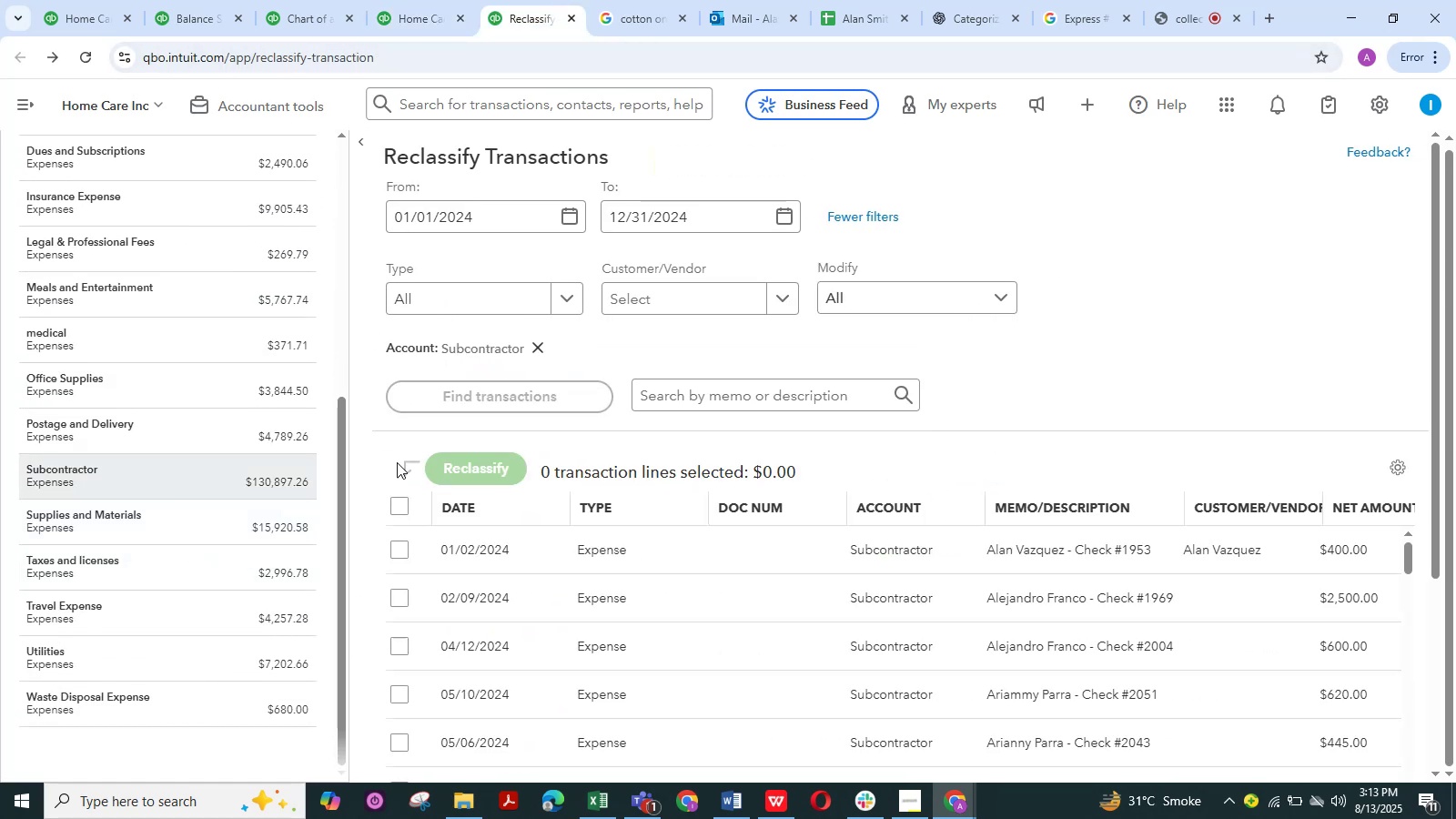 
left_click([394, 500])
 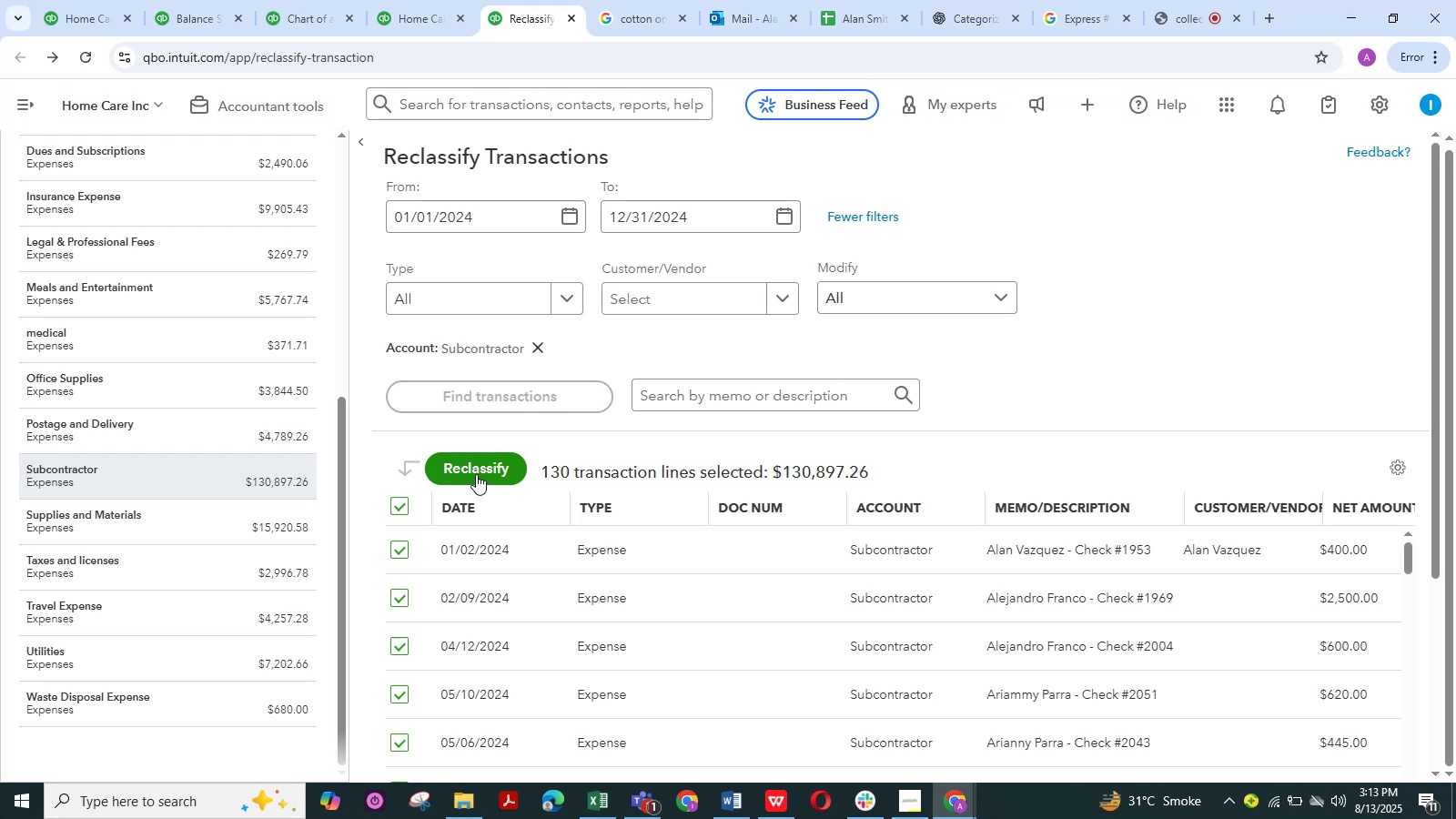 
left_click([476, 474])
 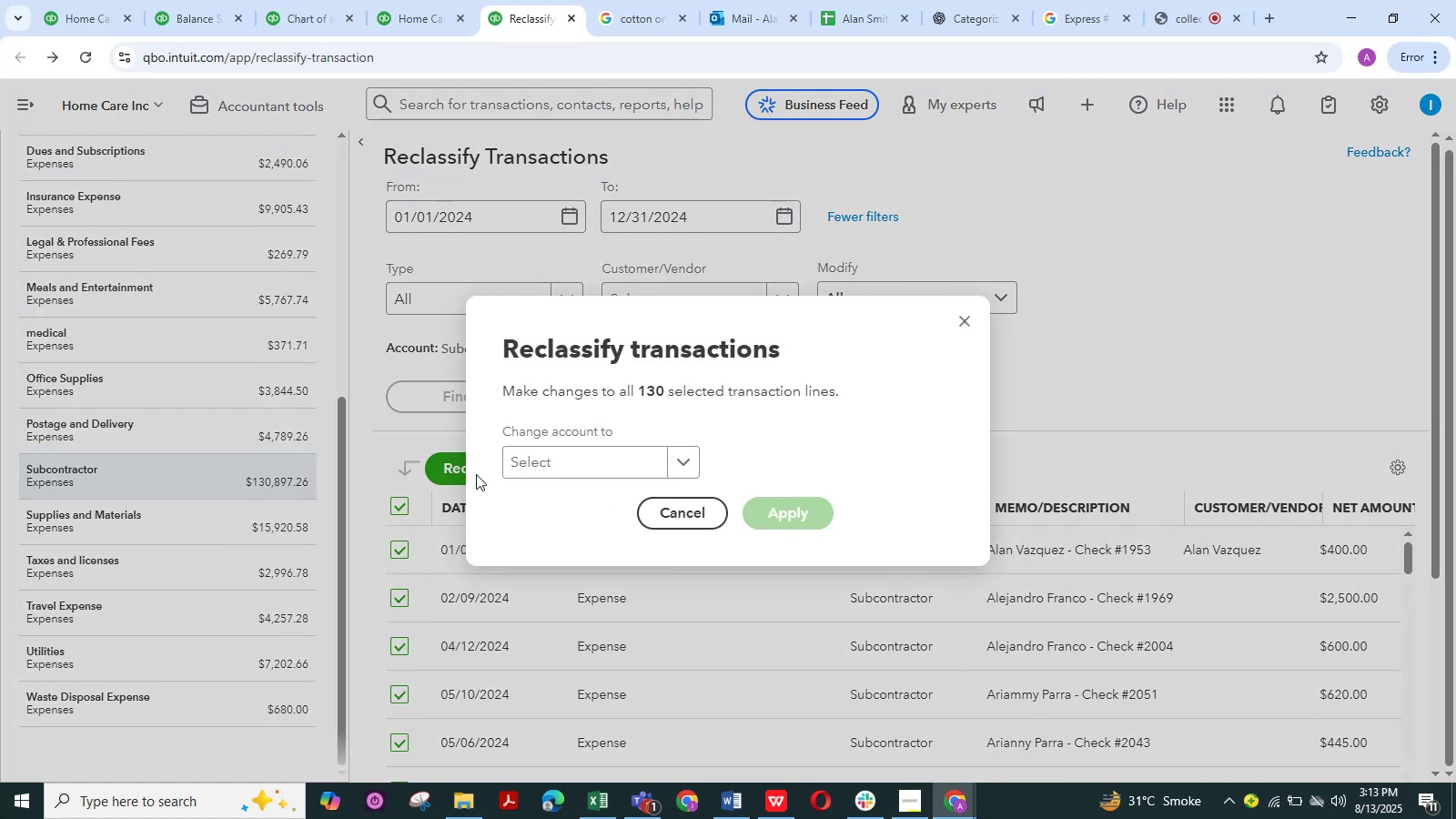 
type(sub)
 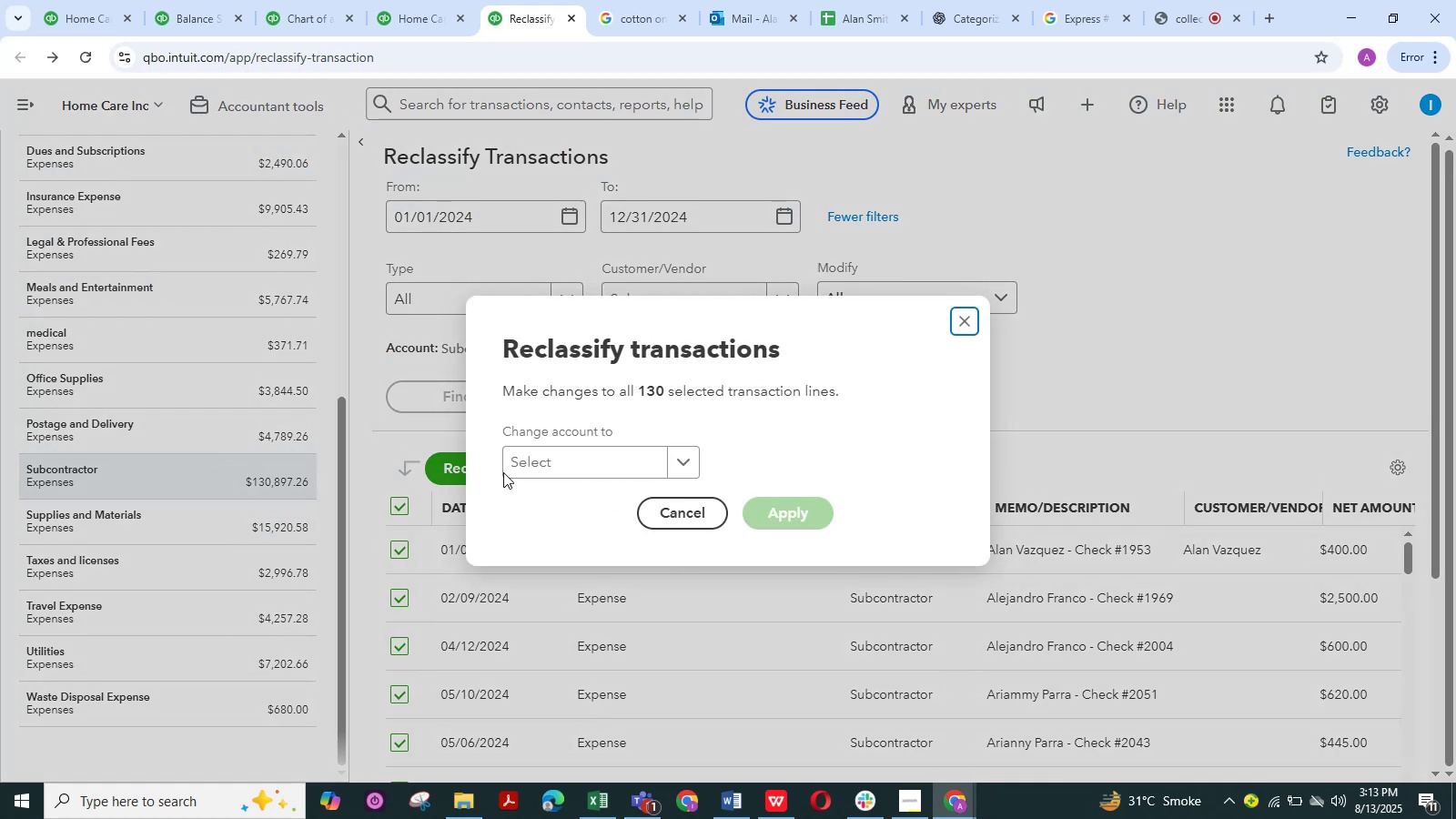 
left_click([556, 463])
 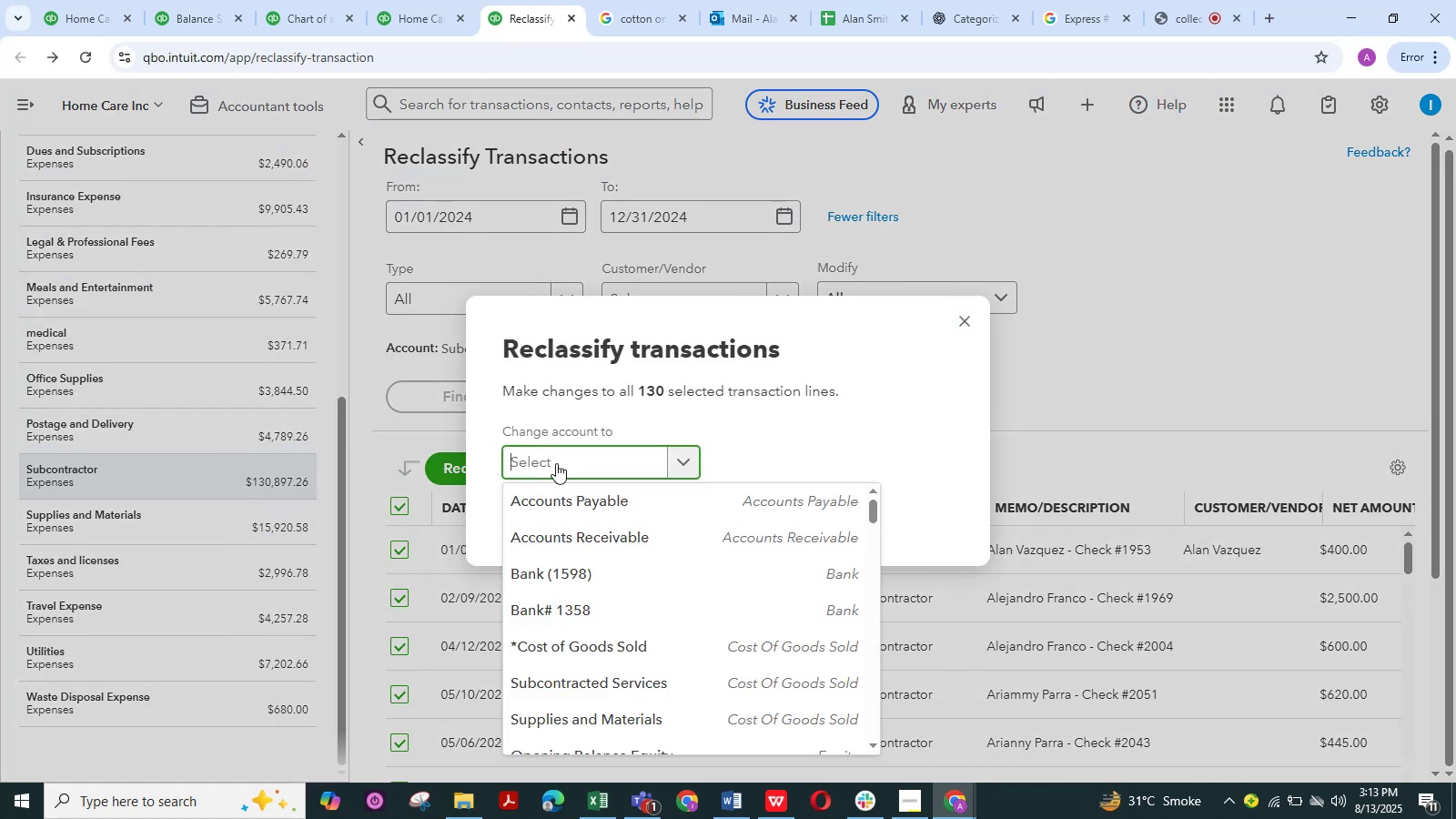 
hold_key(key=S, duration=0.5)
 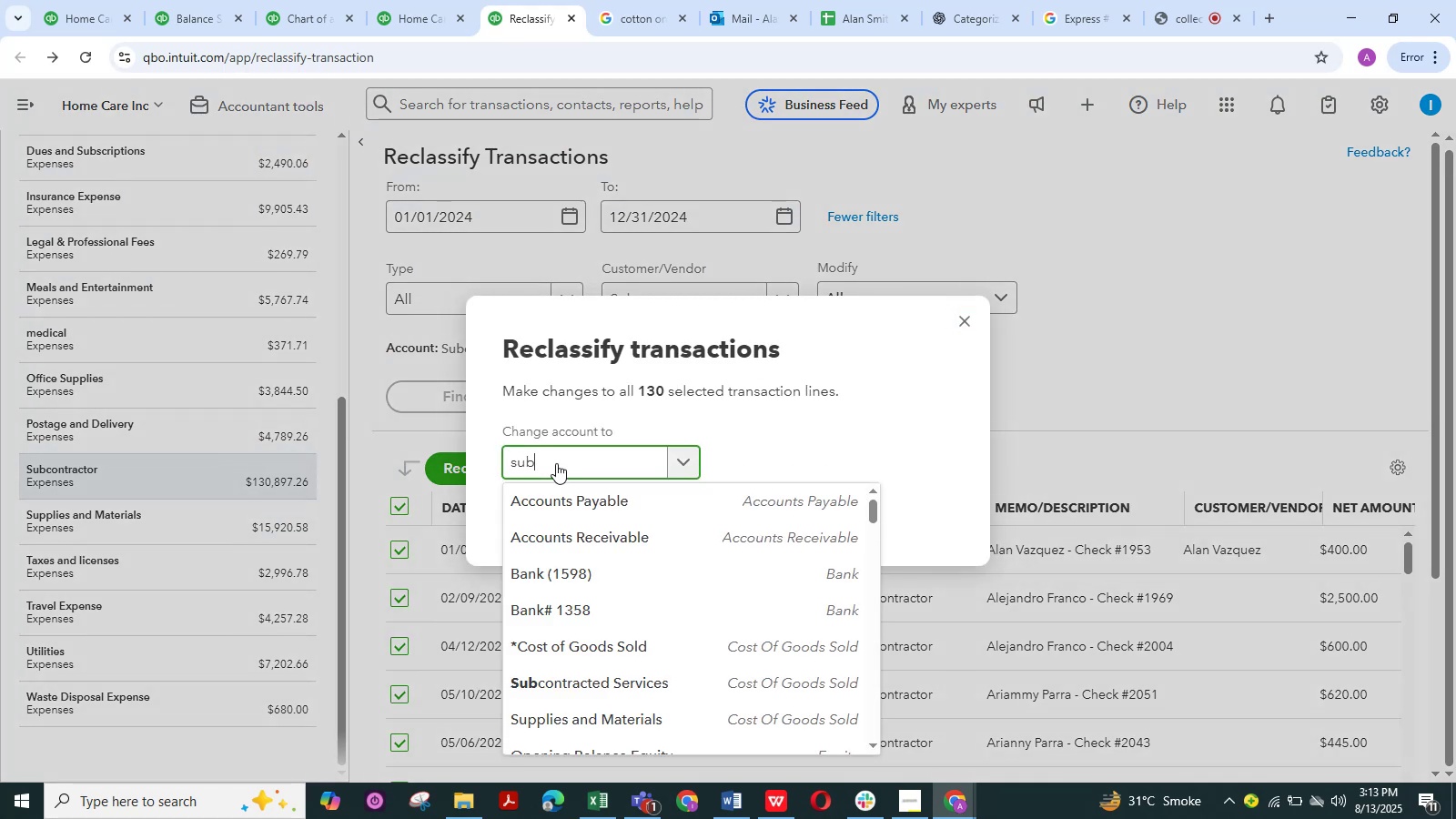 
type(ubcon)
 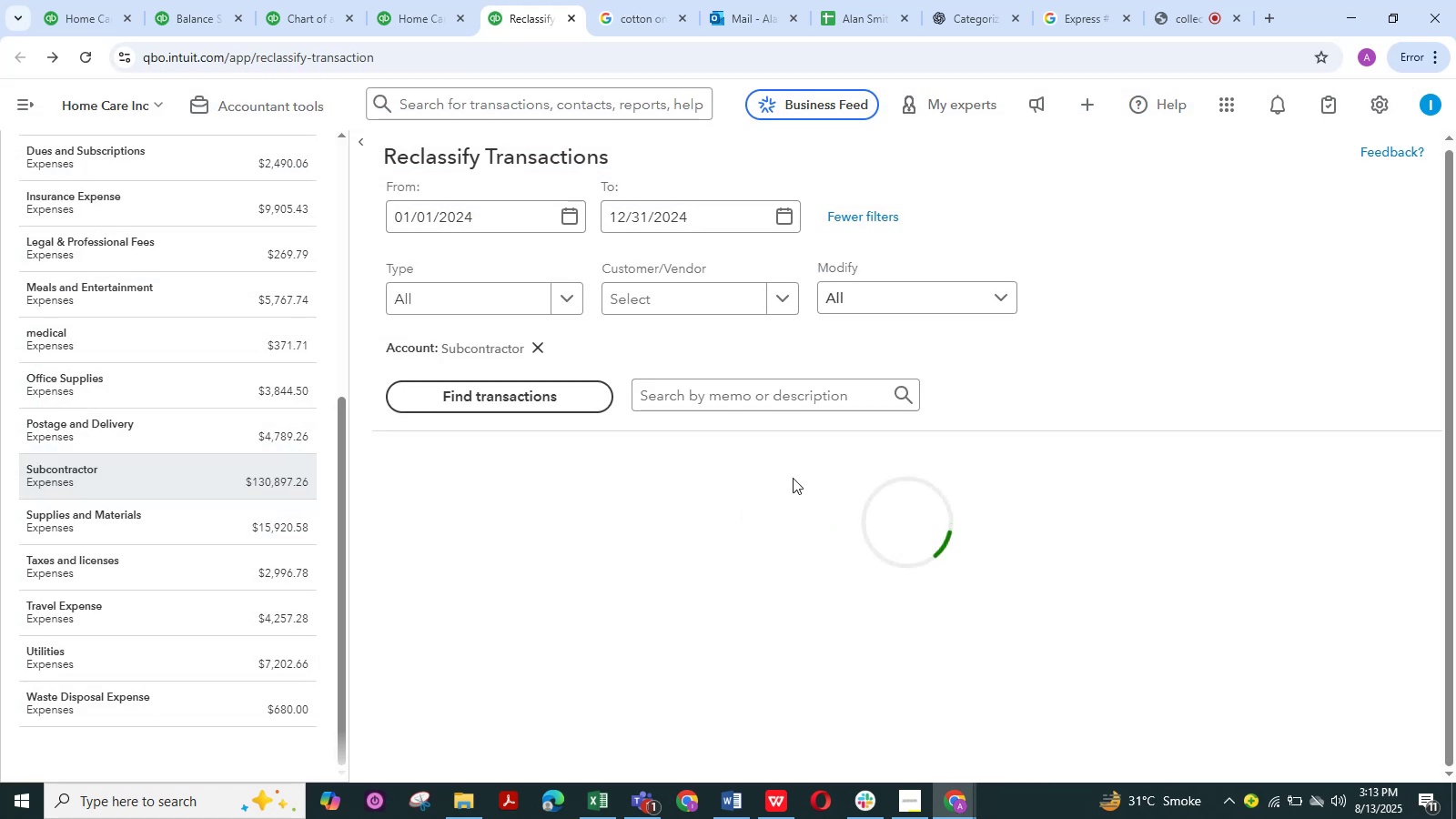 
left_click([1178, 0])
 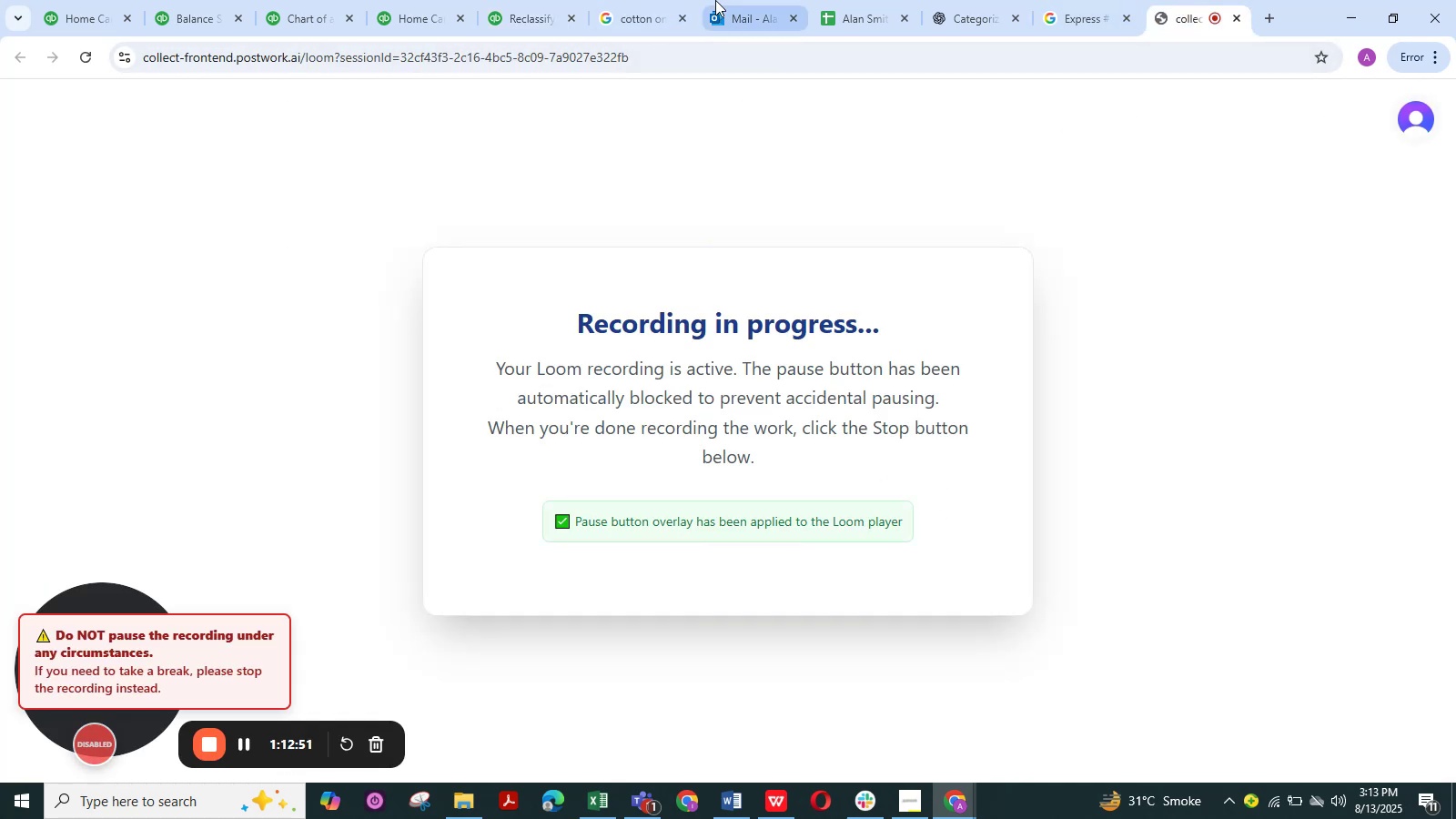 
double_click([532, 0])
 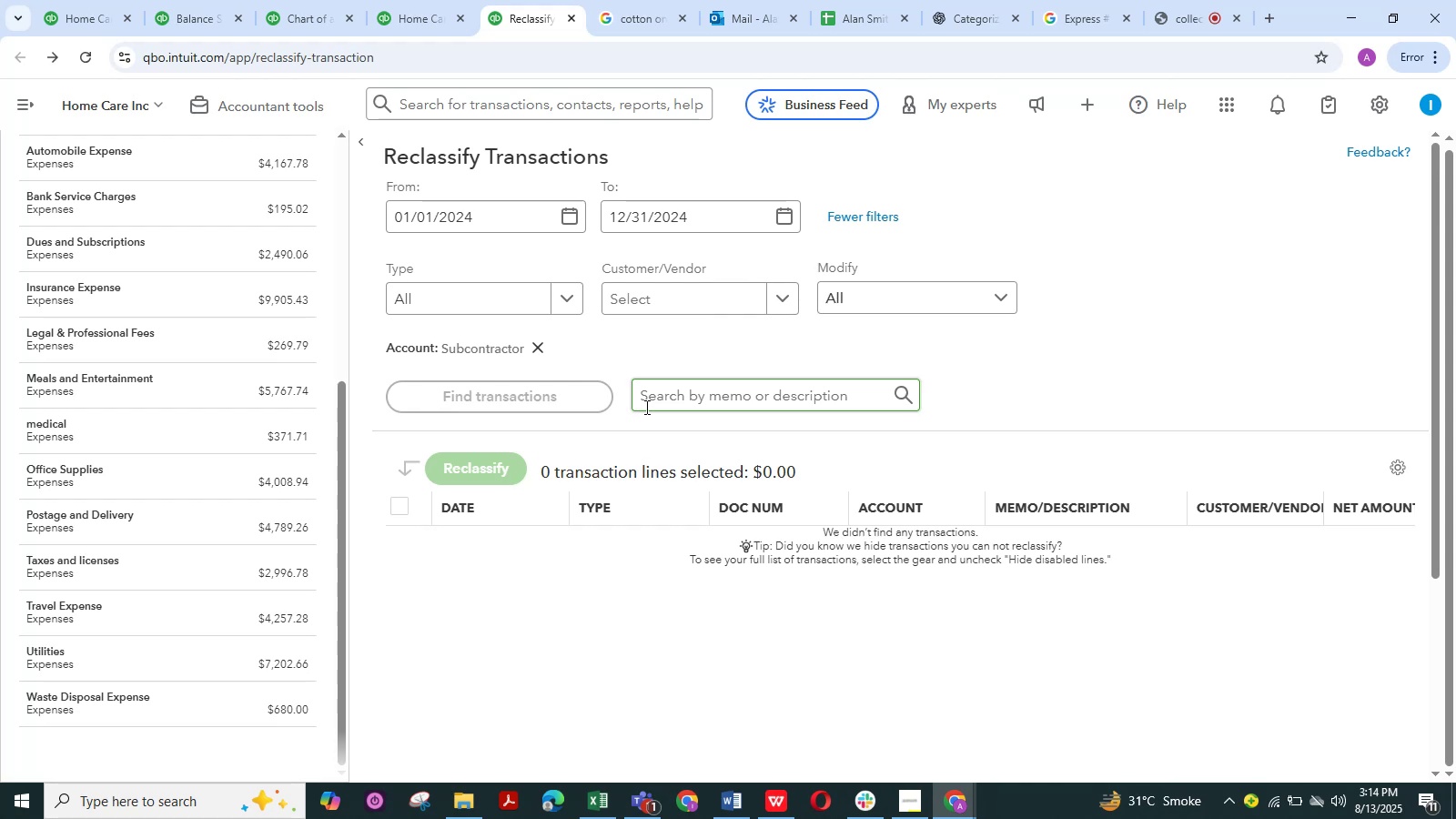 
wait(23.34)
 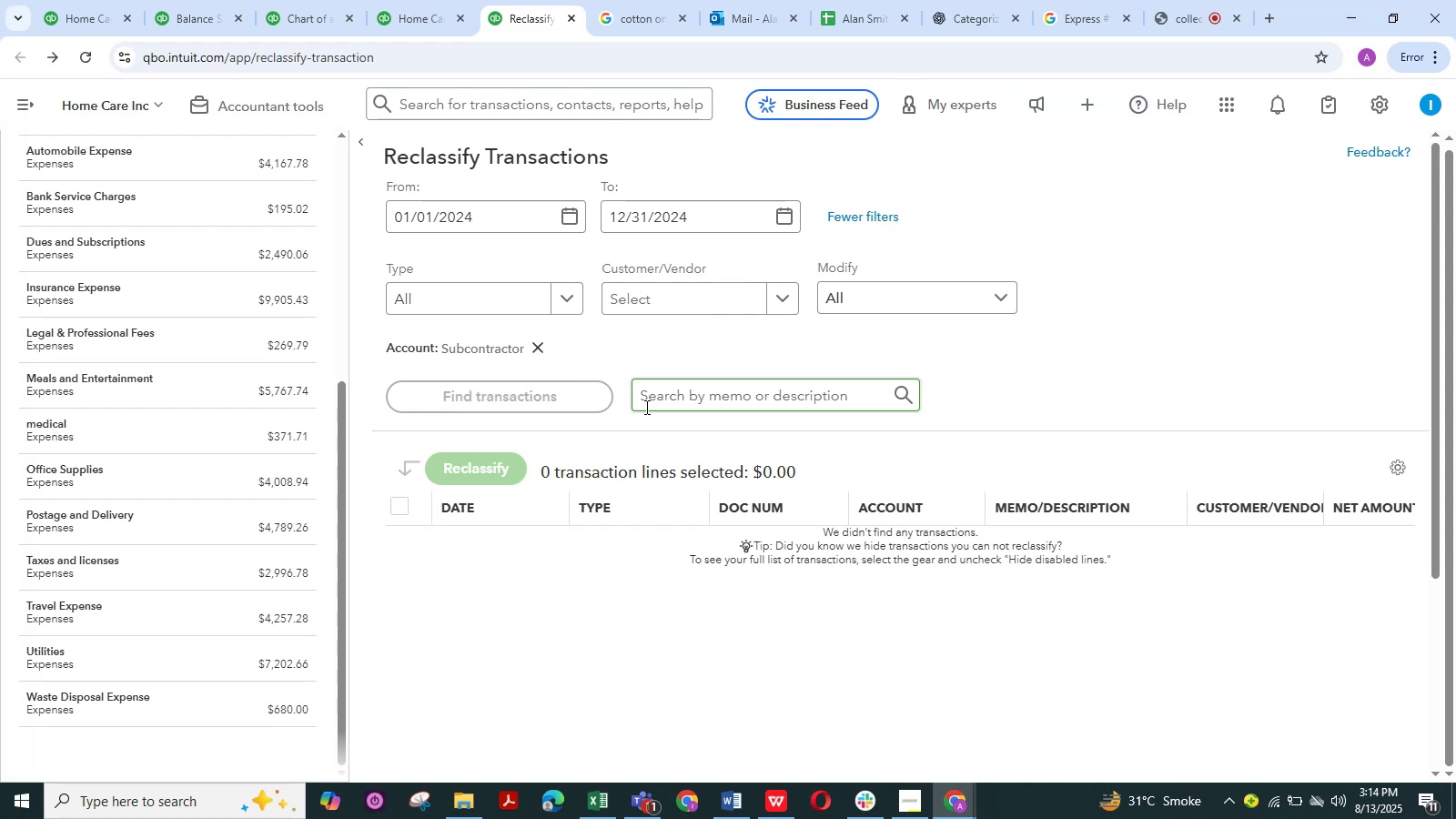 
left_click([442, 5])
 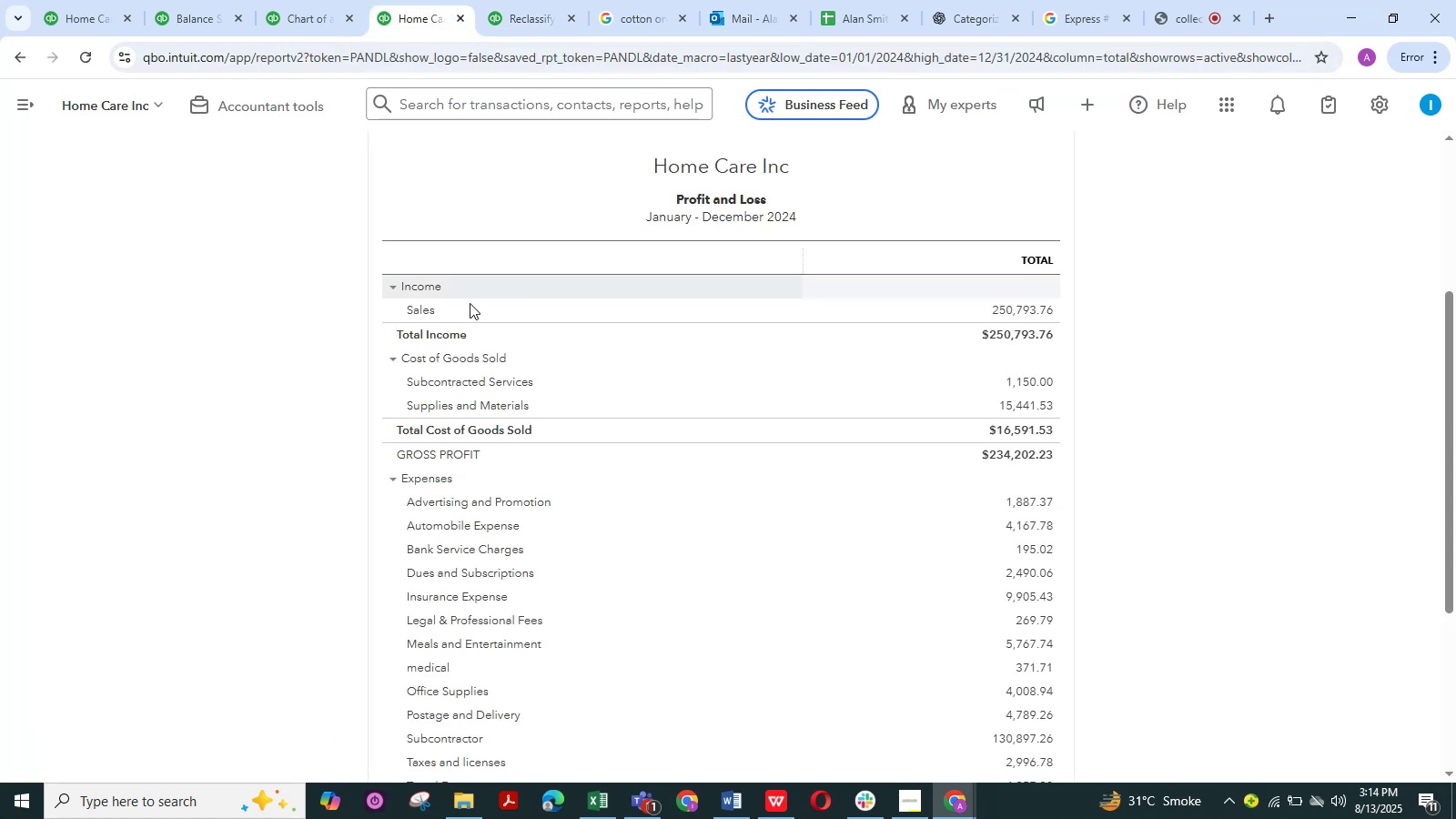 
scroll: coordinate [763, 272], scroll_direction: up, amount: 4.0
 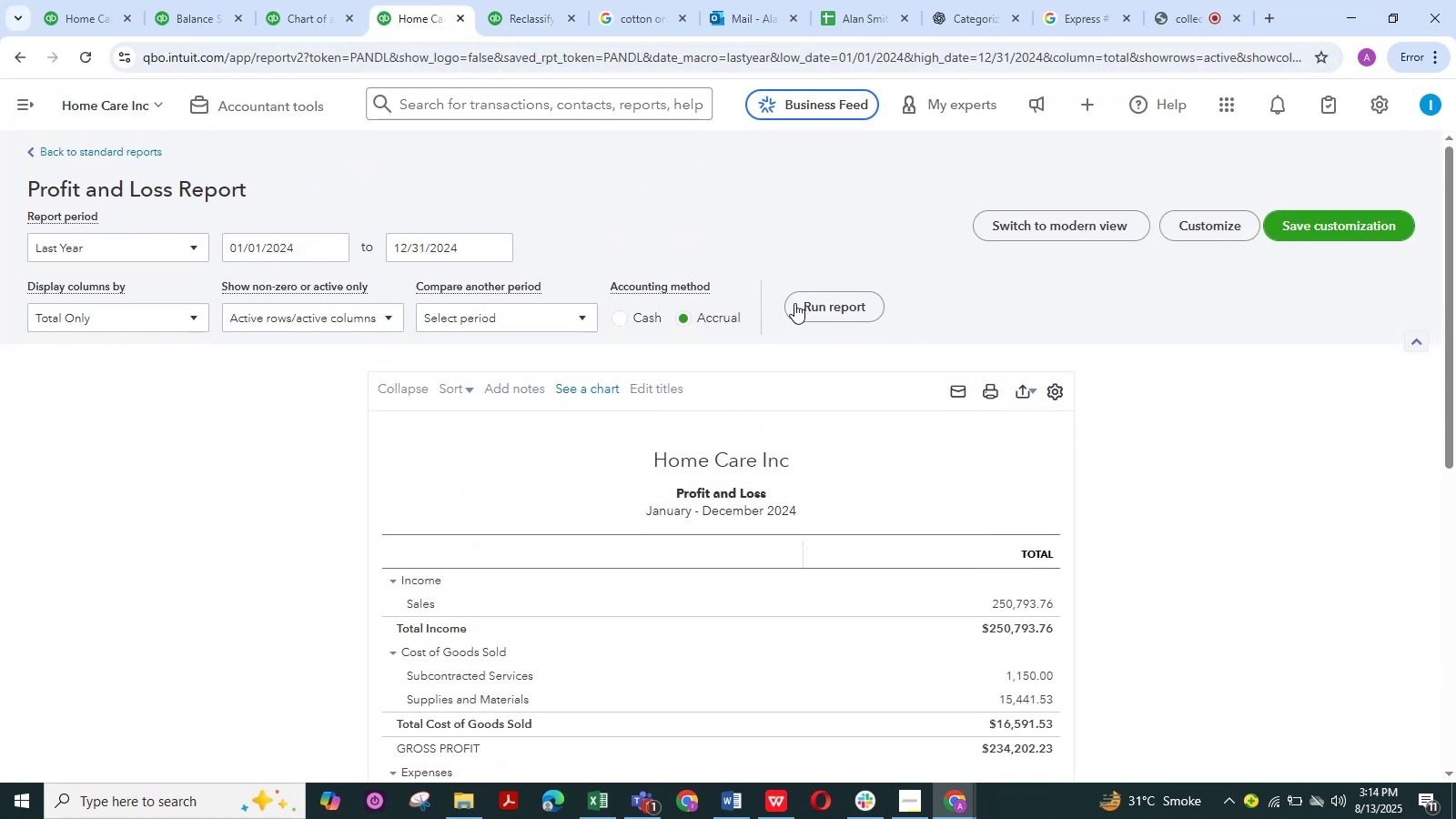 
left_click([797, 308])
 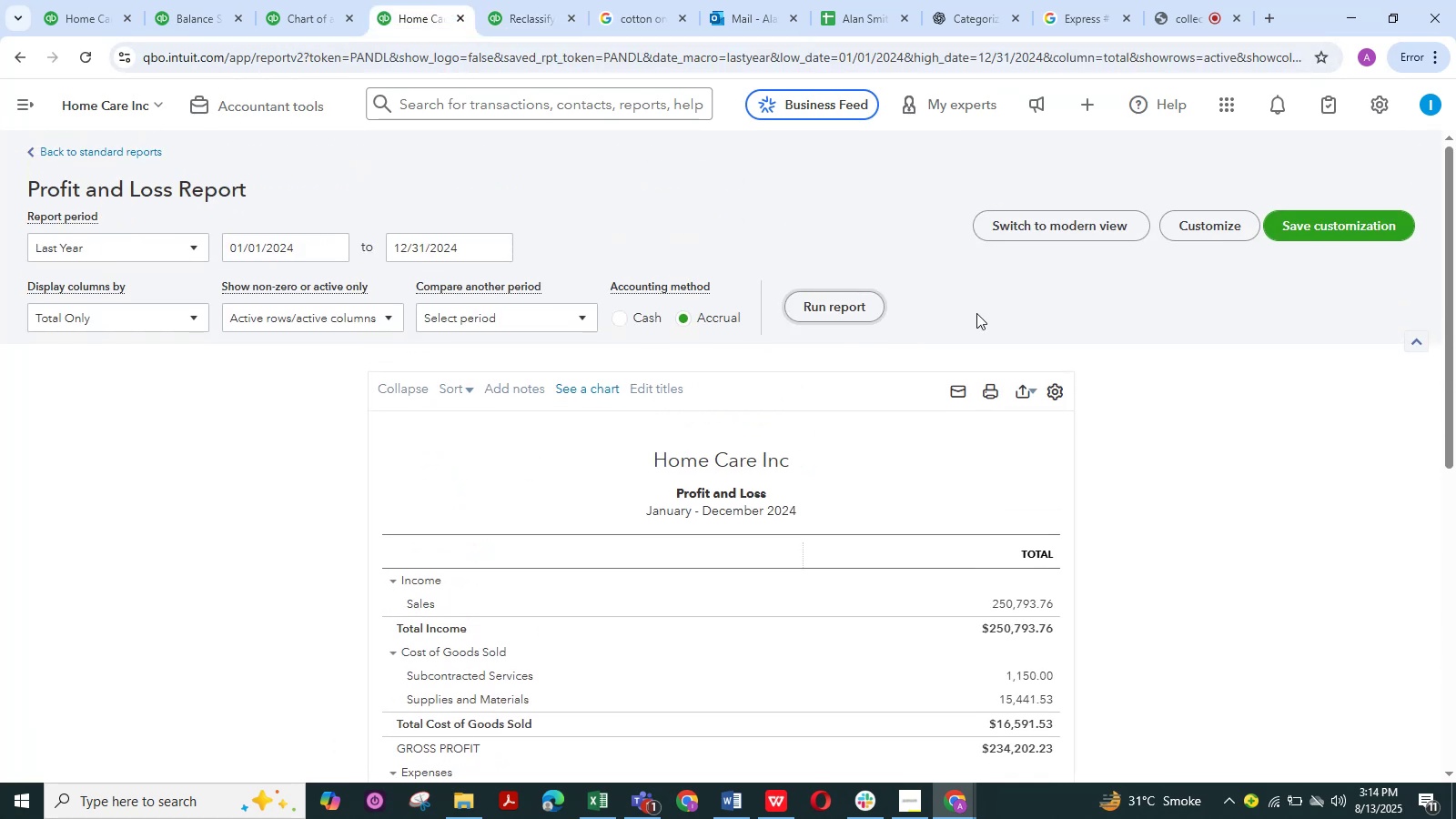 
scroll: coordinate [969, 350], scroll_direction: down, amount: 9.0
 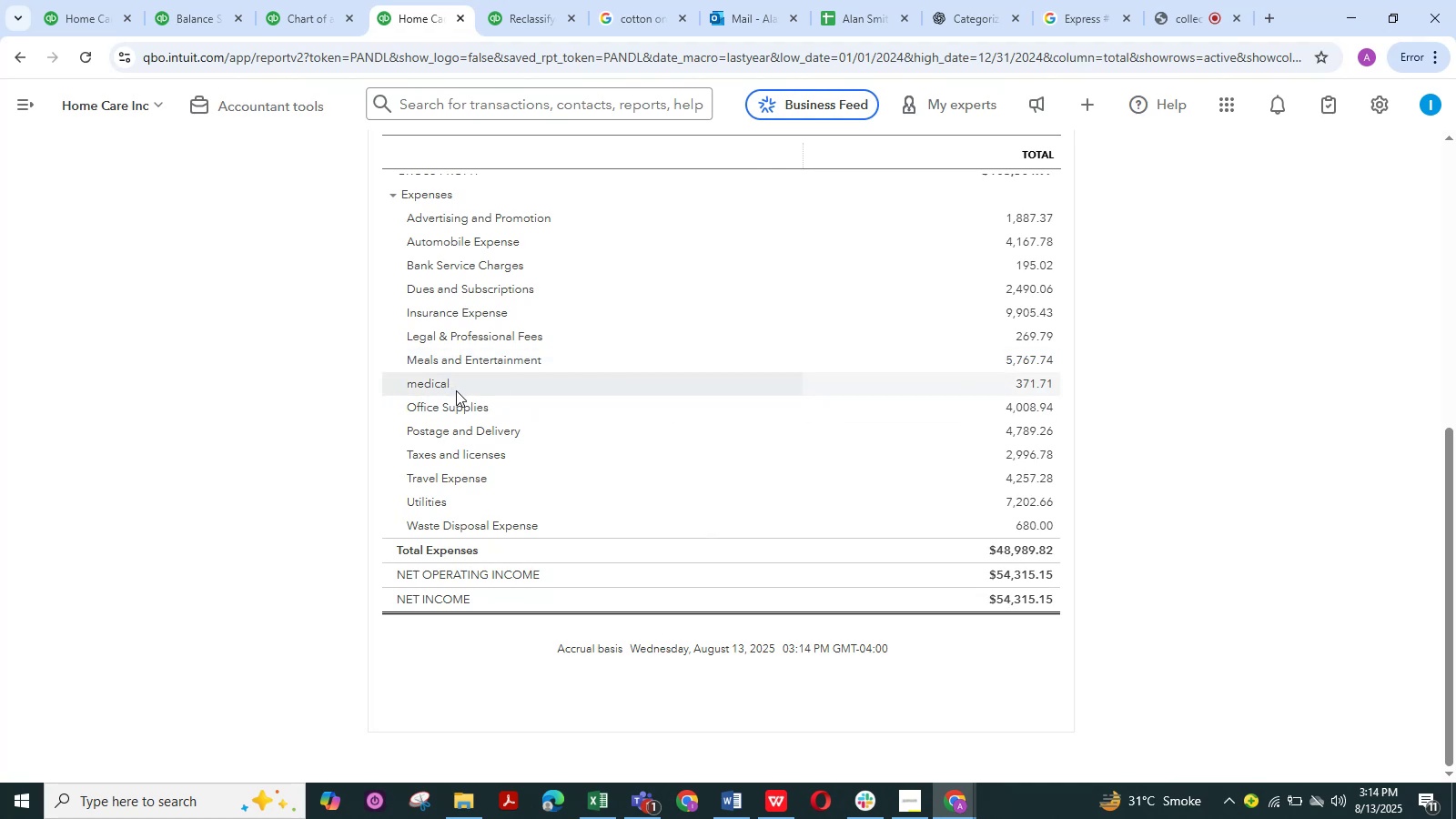 
wait(13.07)
 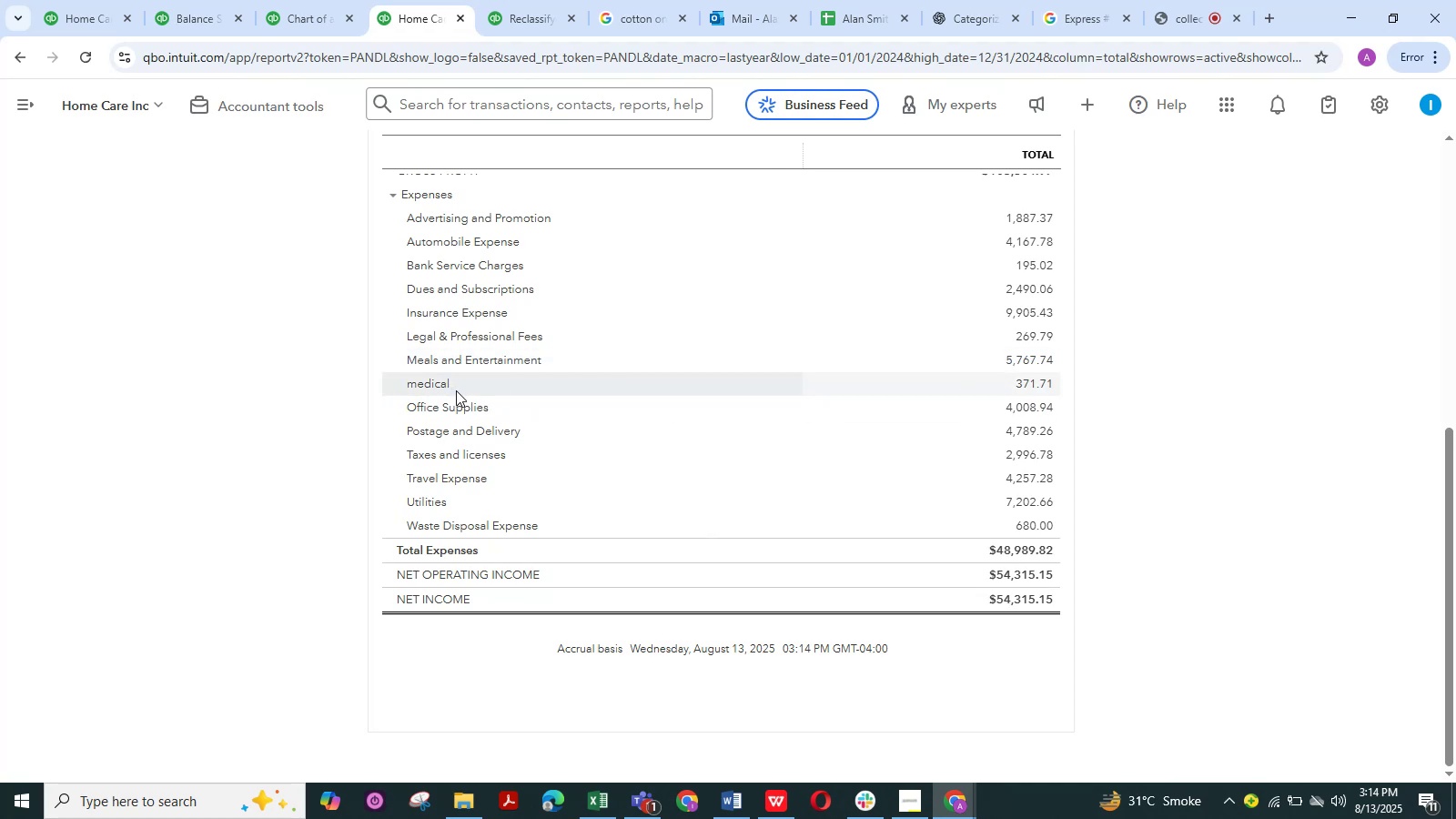 
left_click([338, 15])
 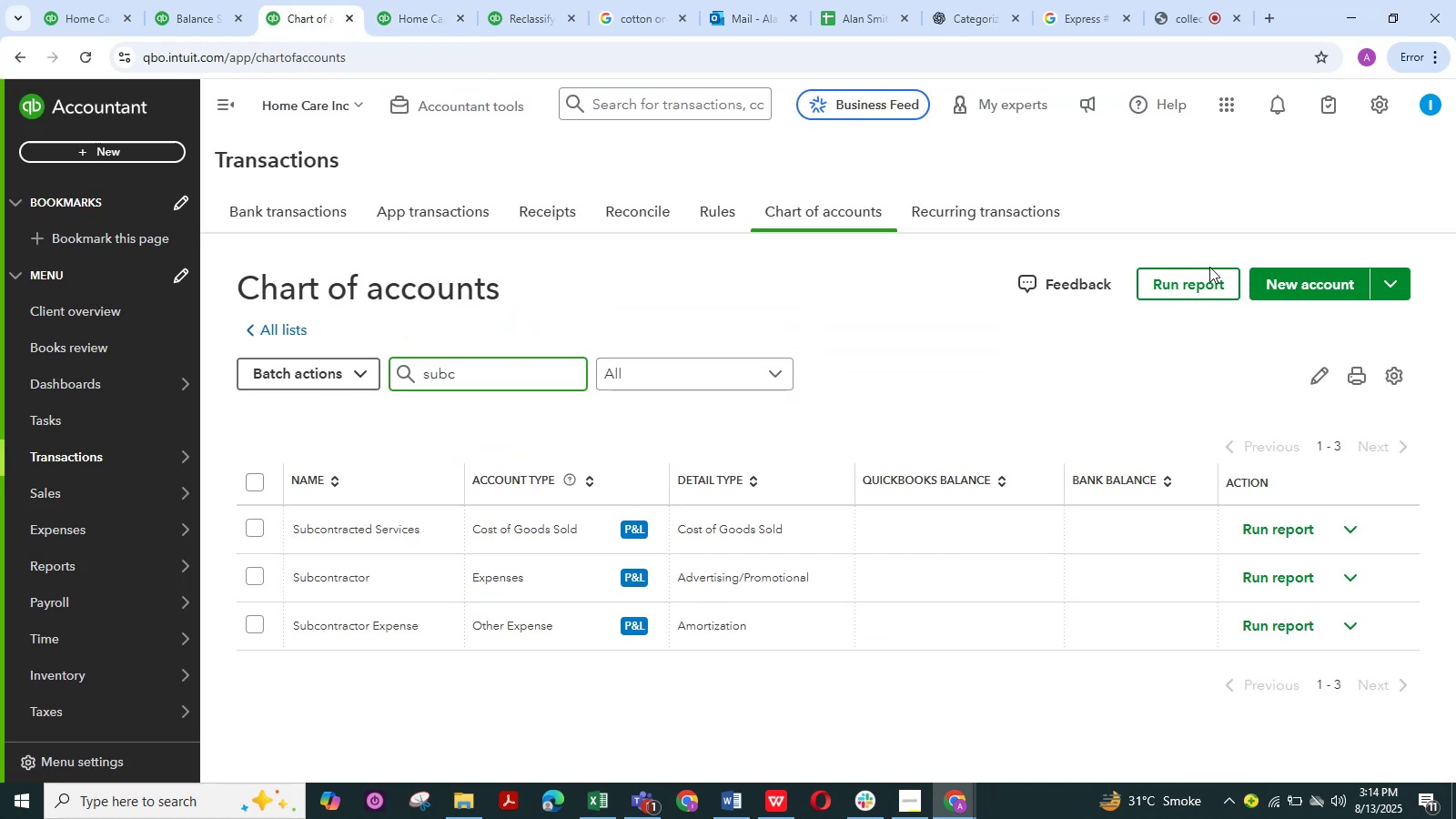 
left_click_drag(start_coordinate=[1269, 285], to_coordinate=[1277, 291])
 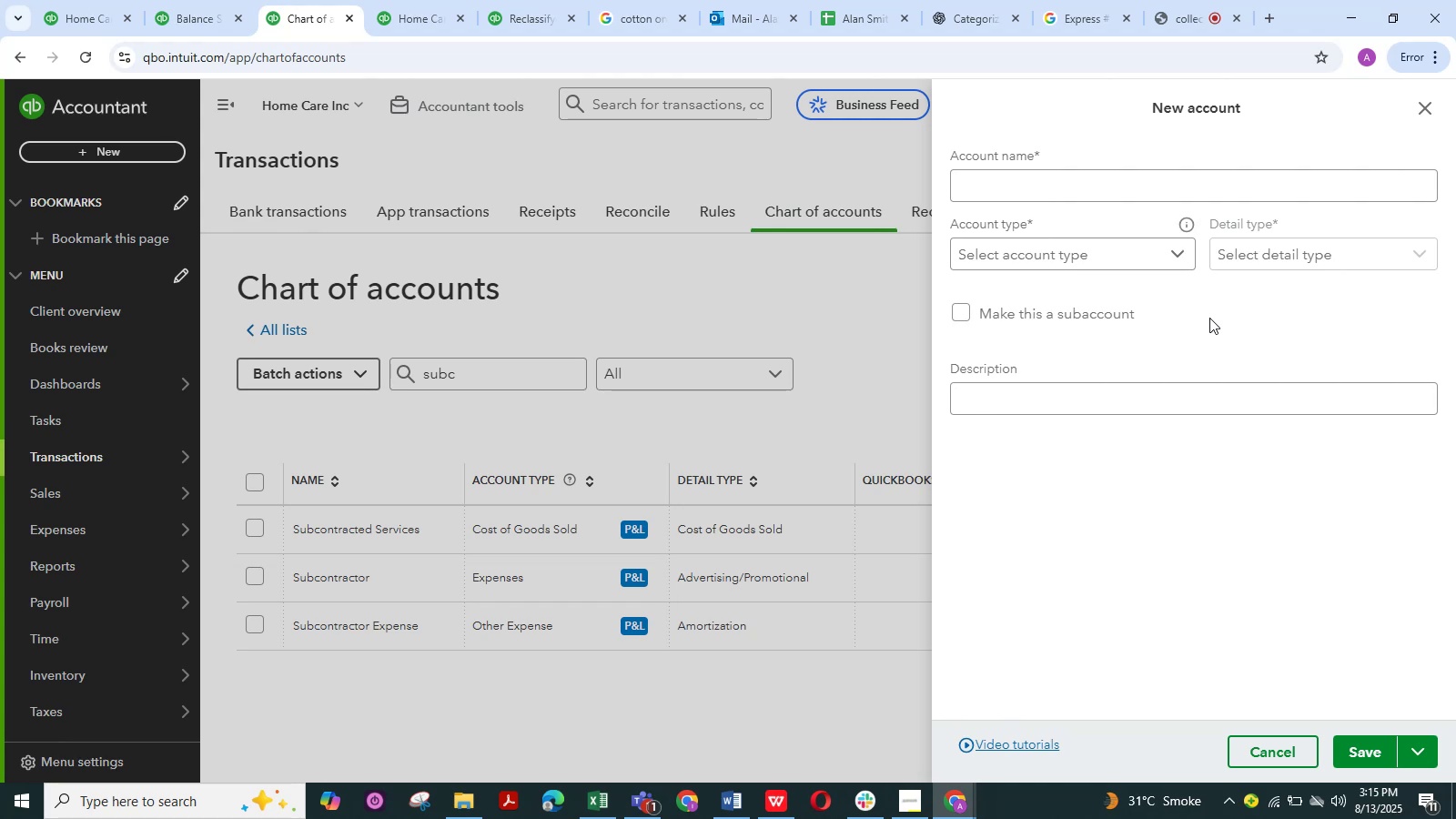 
wait(49.46)
 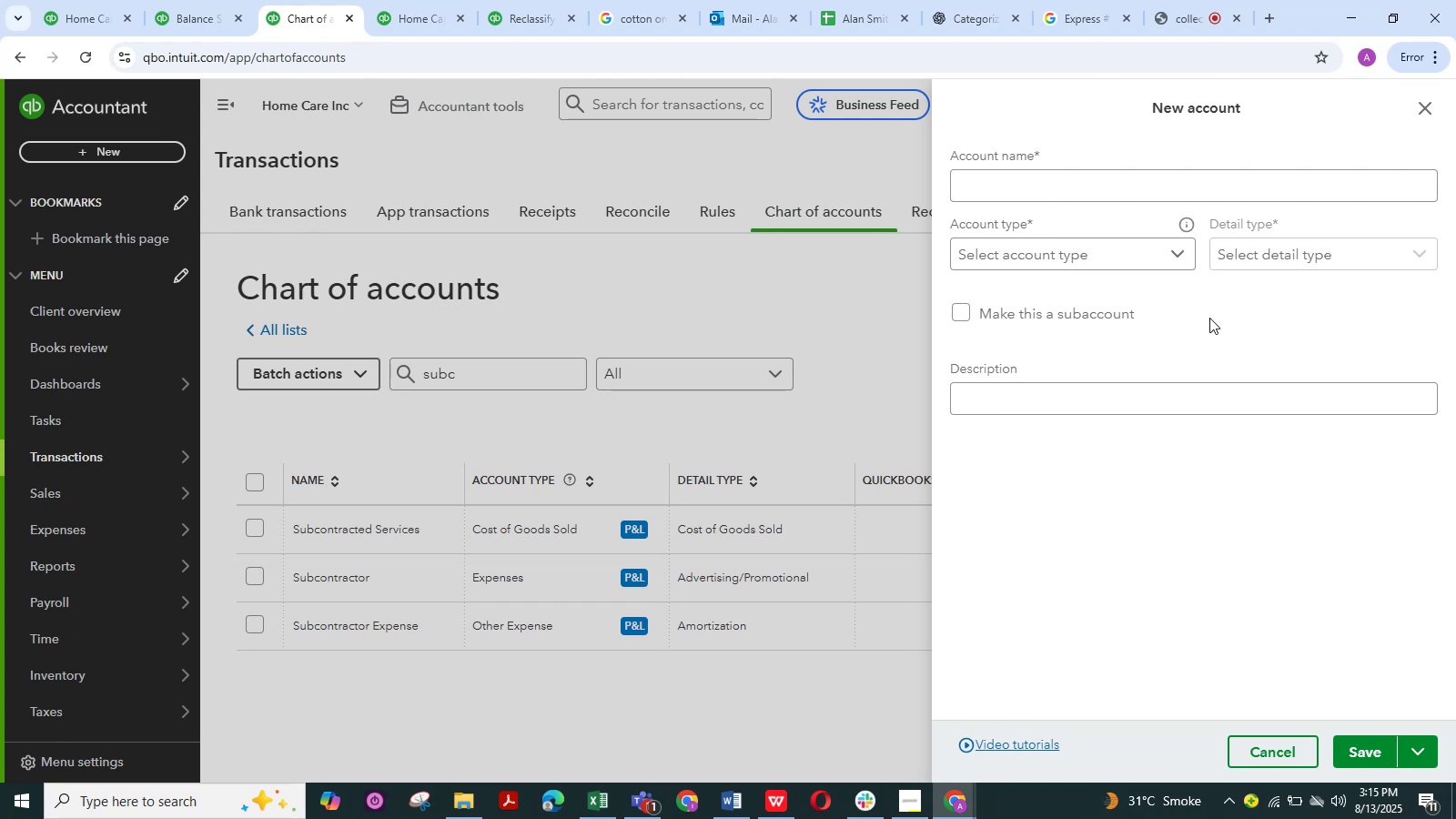 
left_click([1104, 193])
 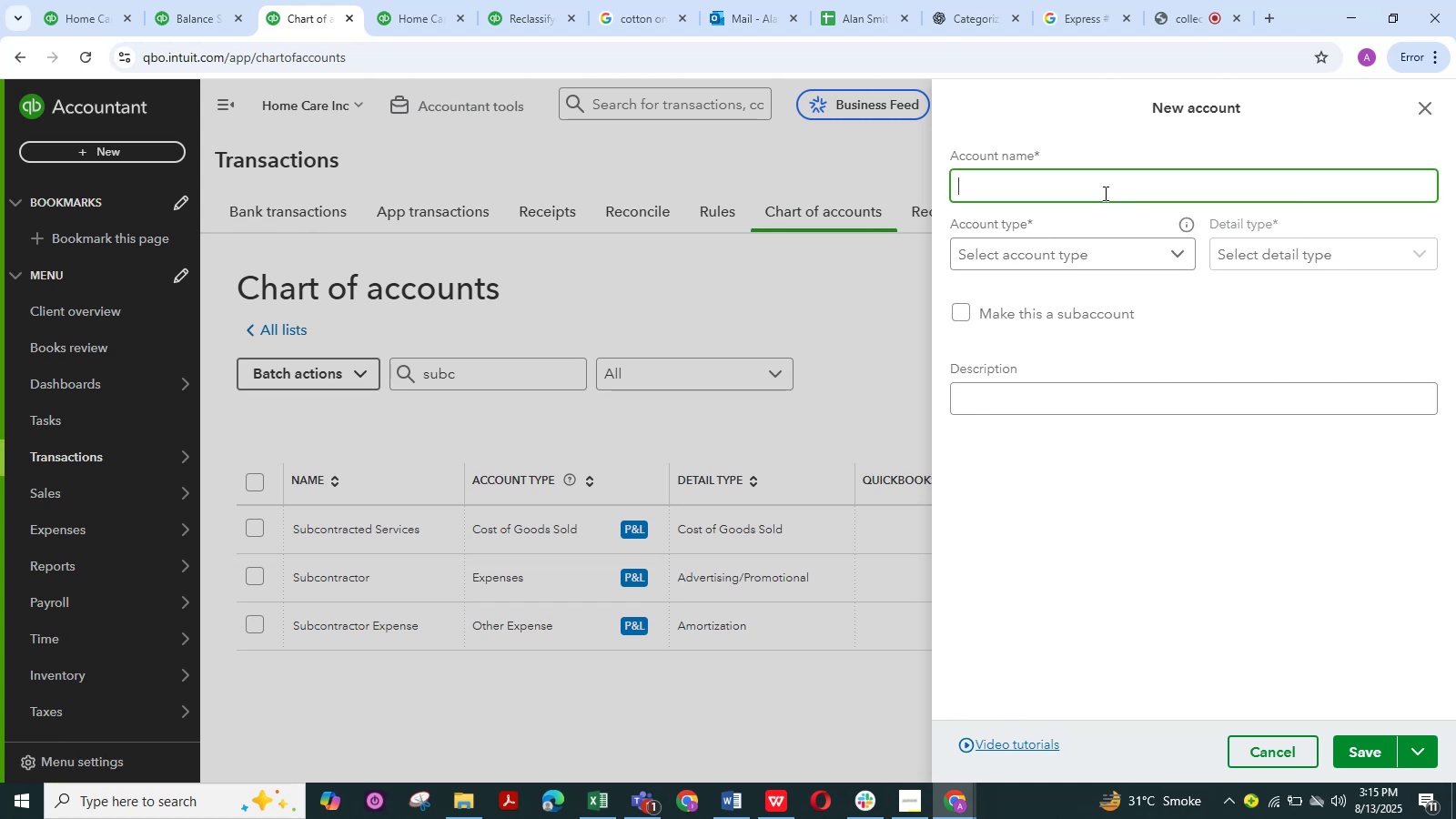 
type(General Liability)
key(Backspace)
type(ty)
key(Backspace)
key(Backspace)
key(Backspace)
type(tyb)
key(Backspace)
key(Backspace)
type( Inasurance)
 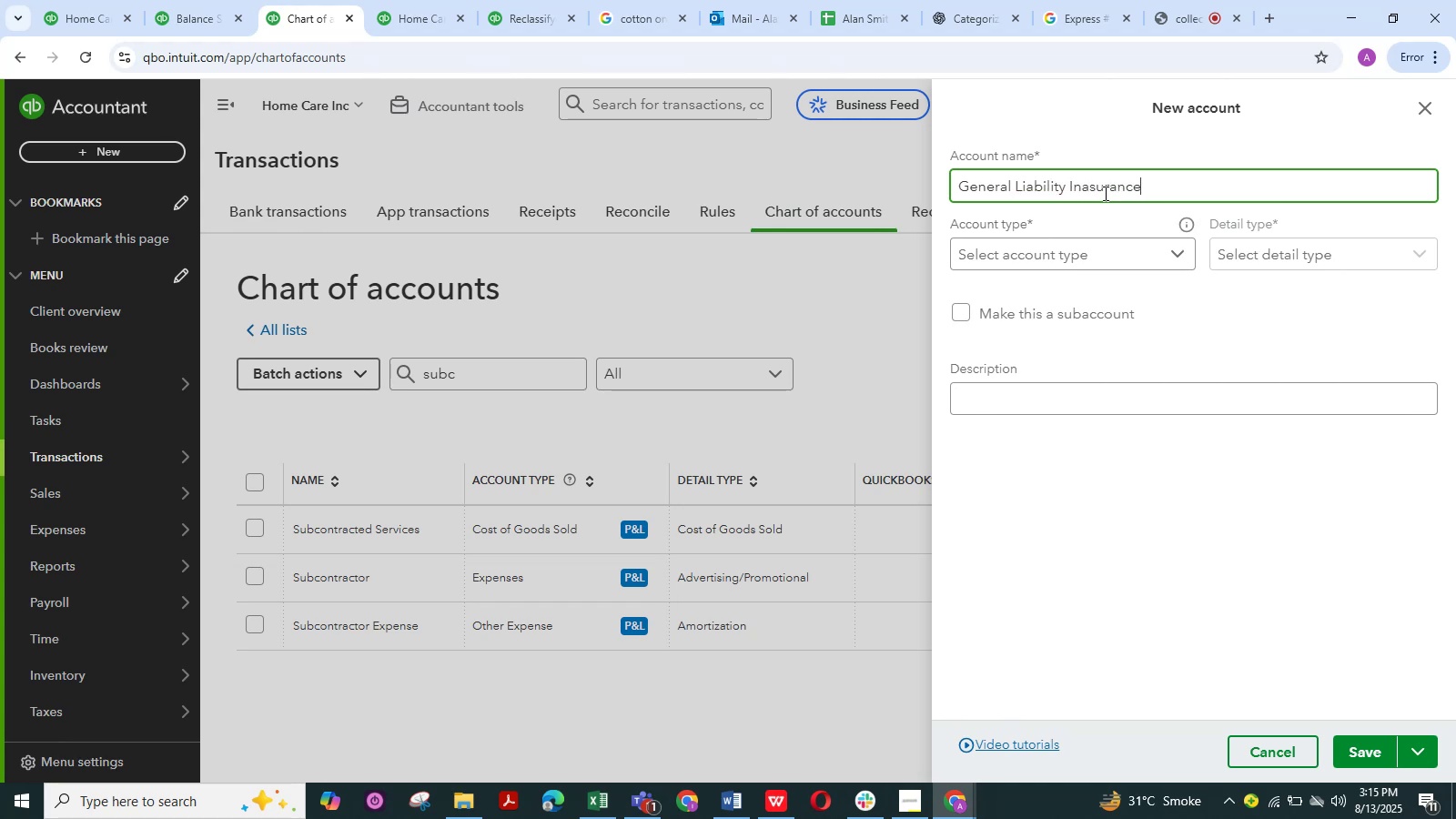 
left_click([1089, 256])
 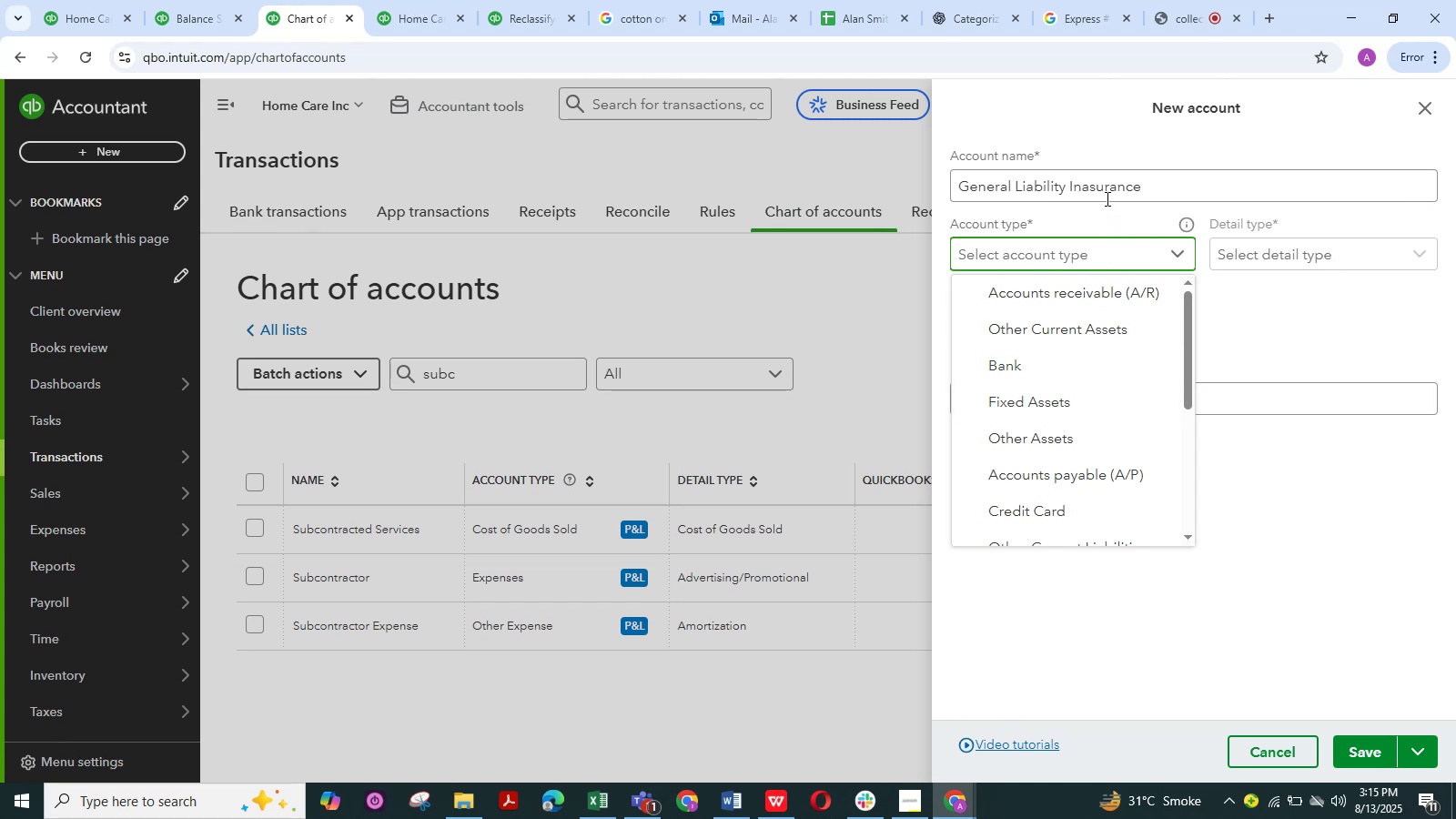 
left_click([1099, 187])
 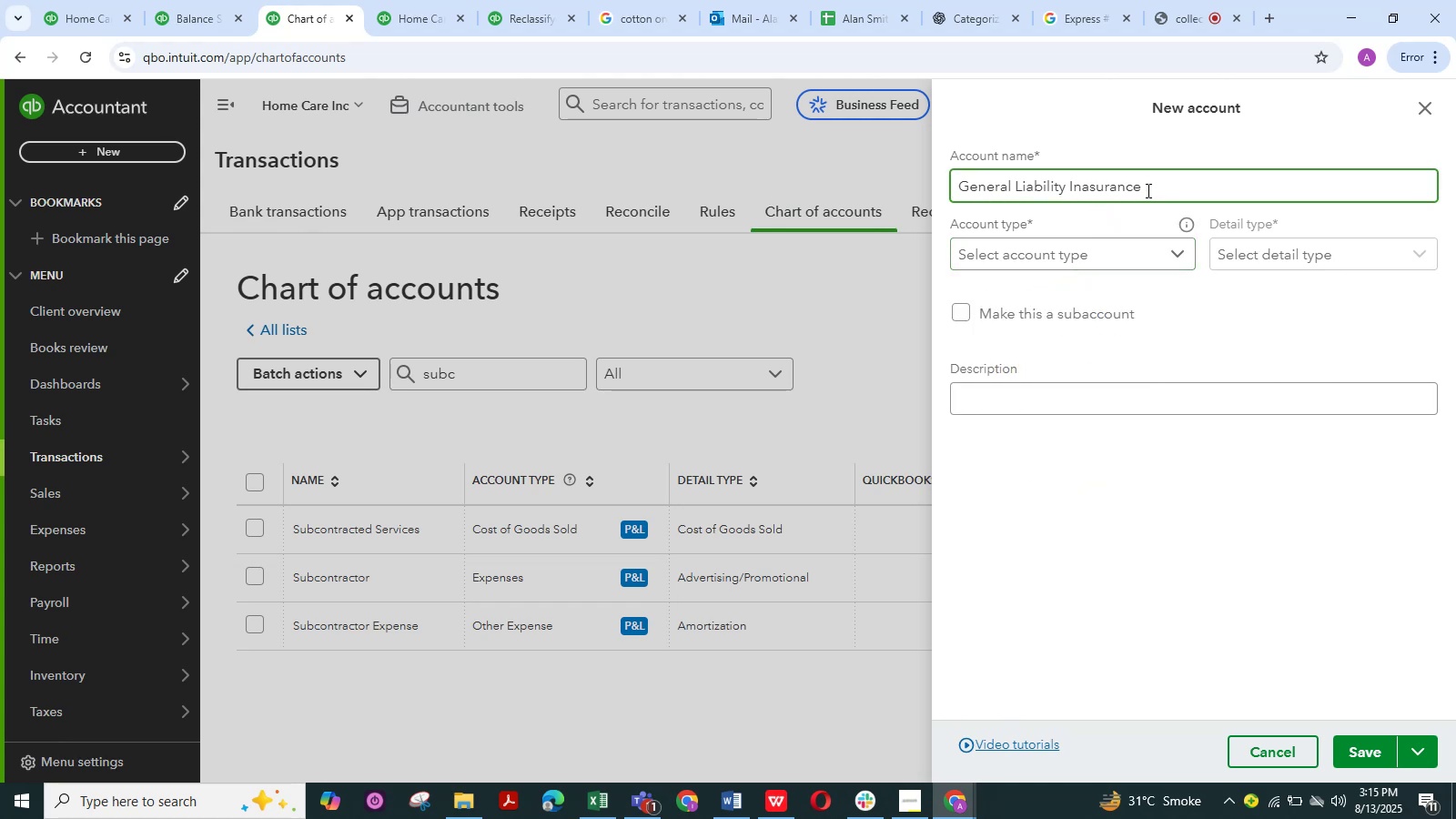 
left_click([1147, 190])
 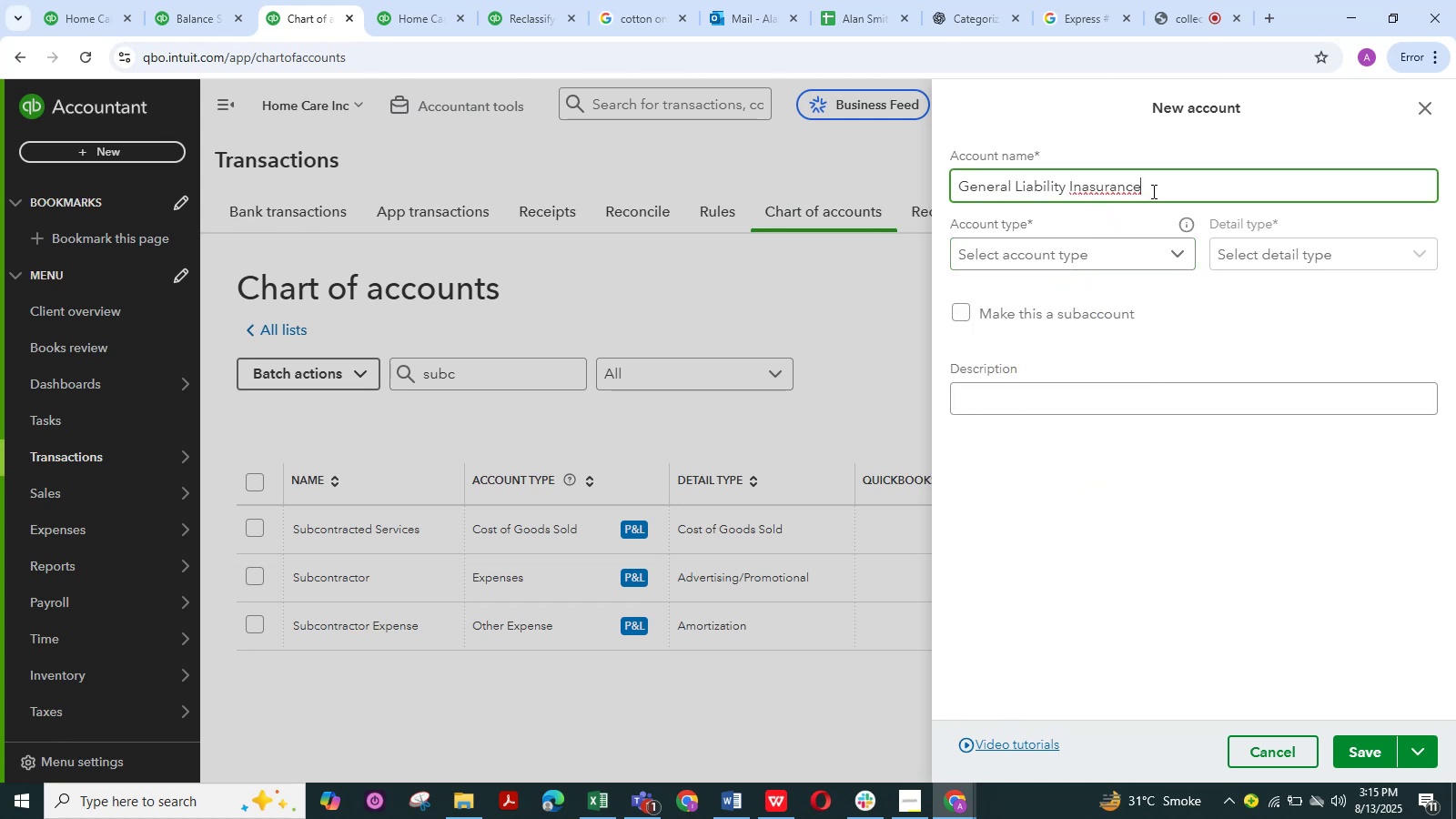 
key(Space)
 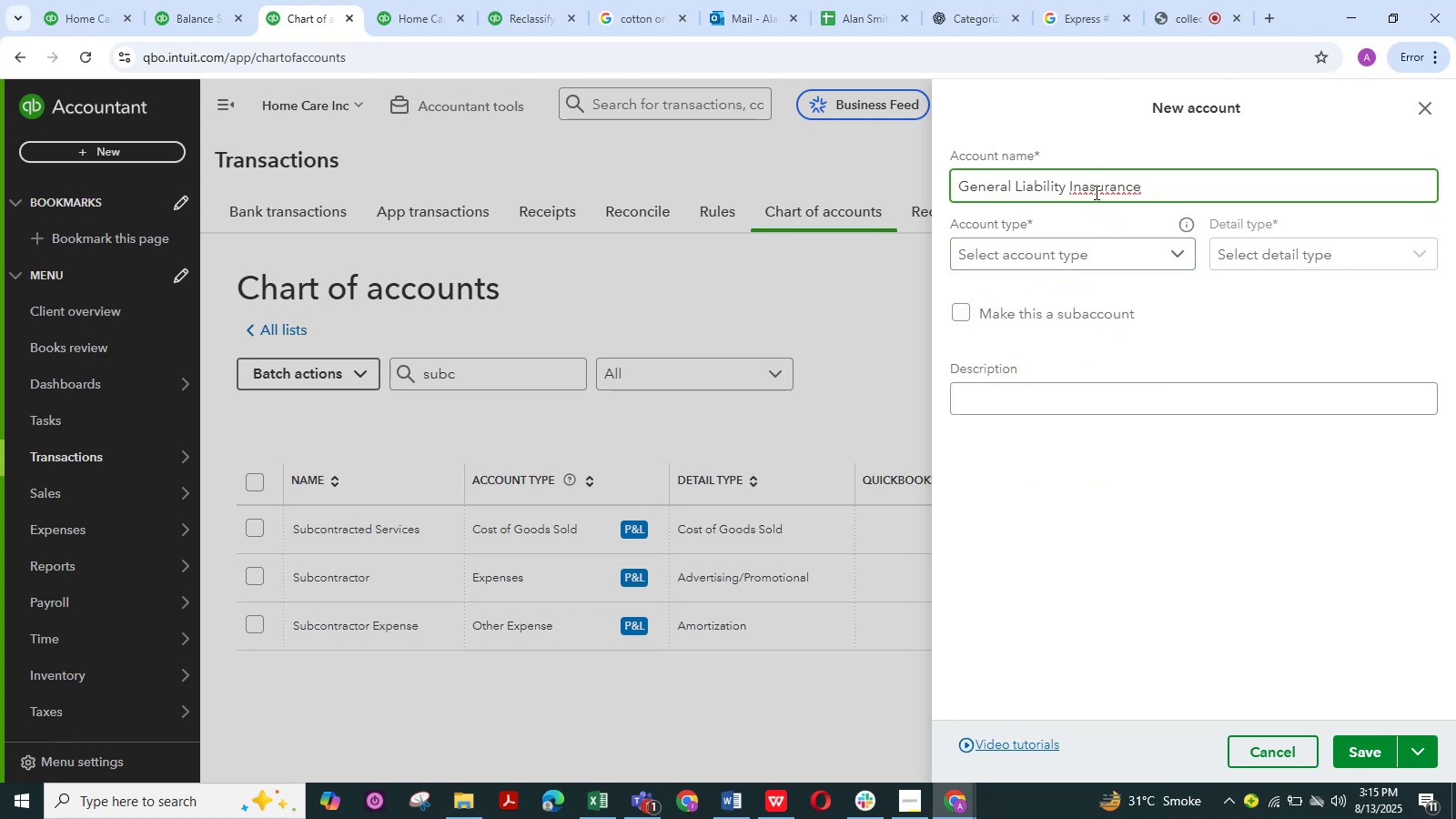 
right_click([1095, 192])
 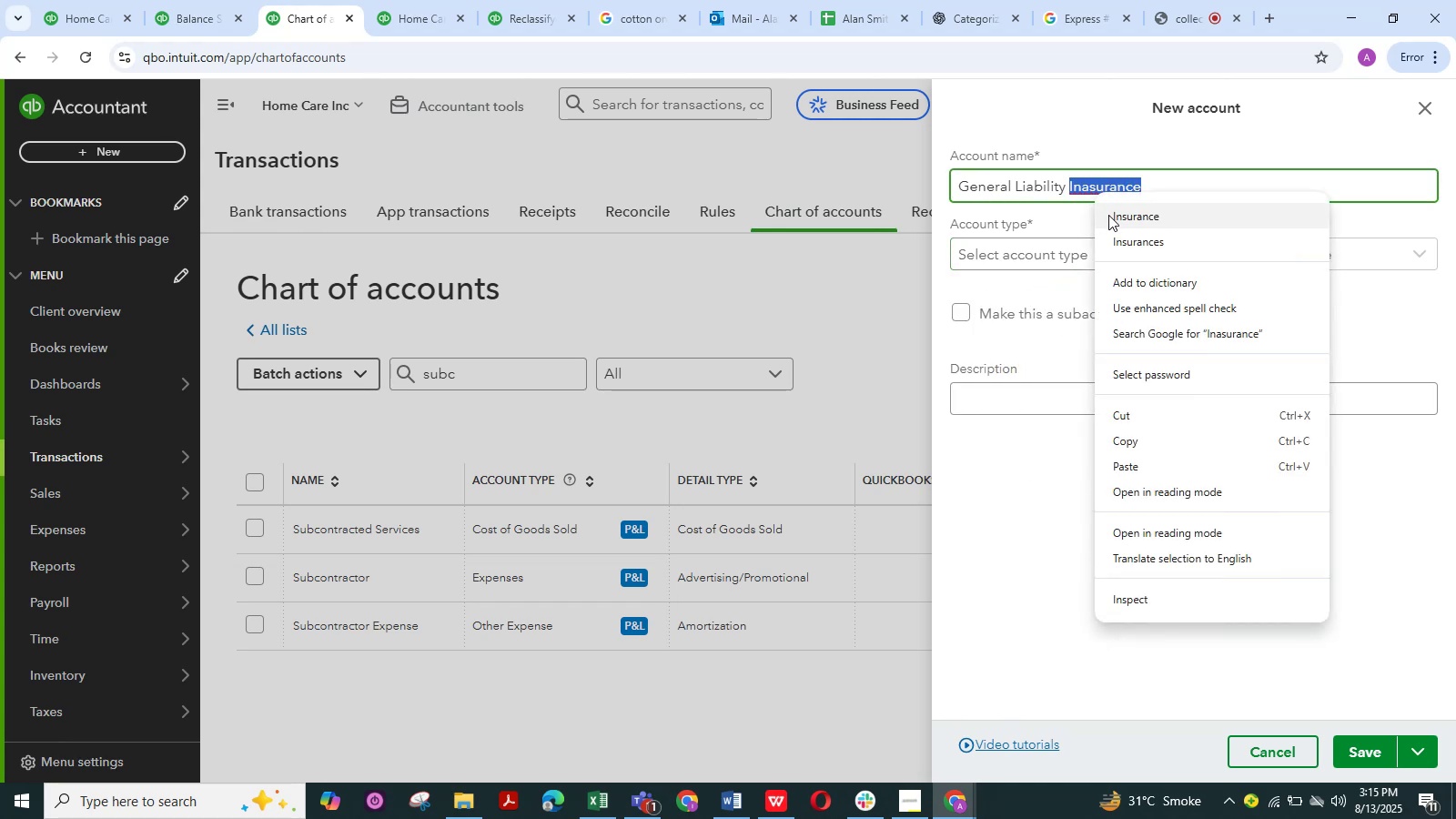 
left_click([1108, 215])
 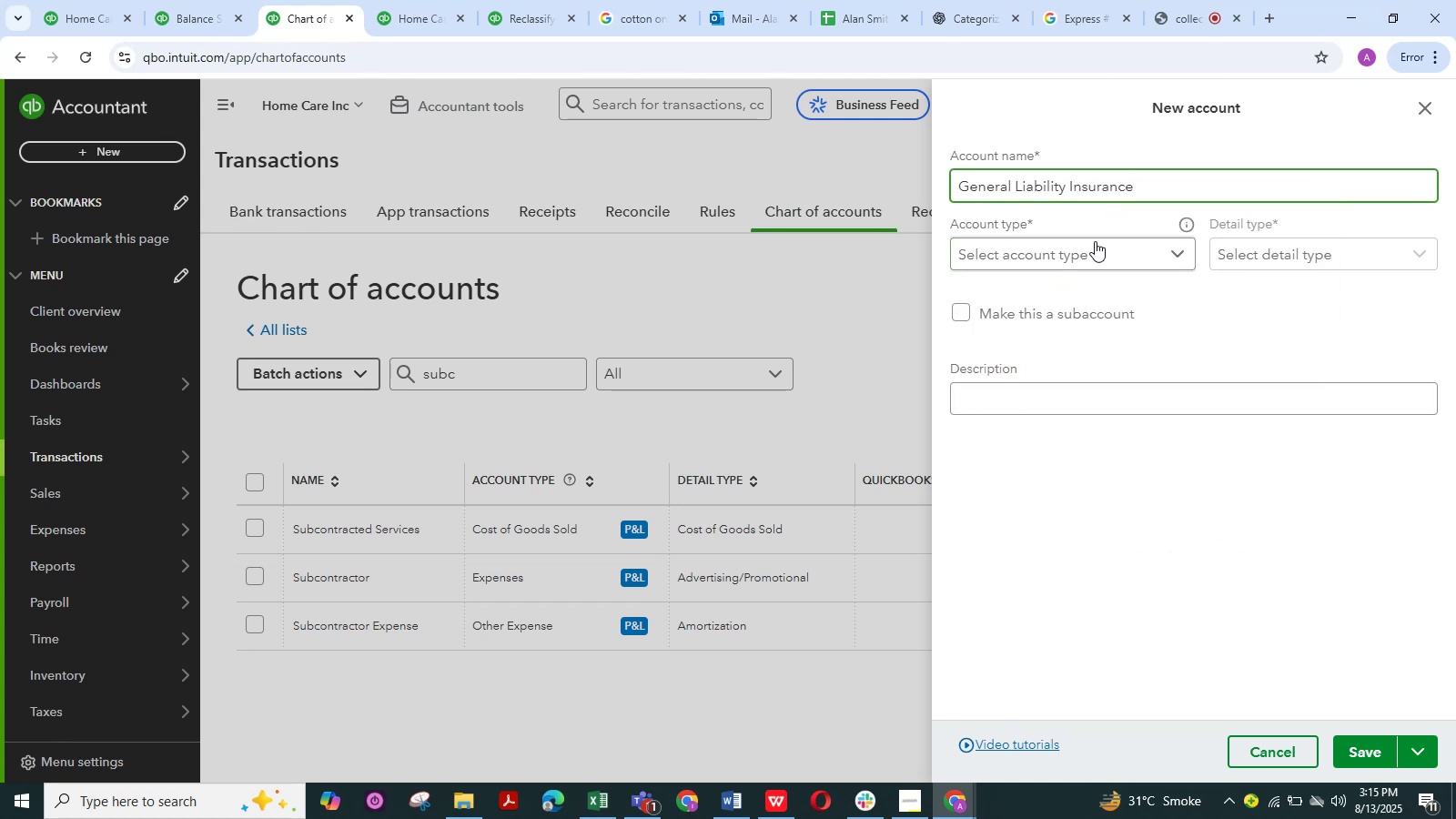 
left_click([1093, 238])
 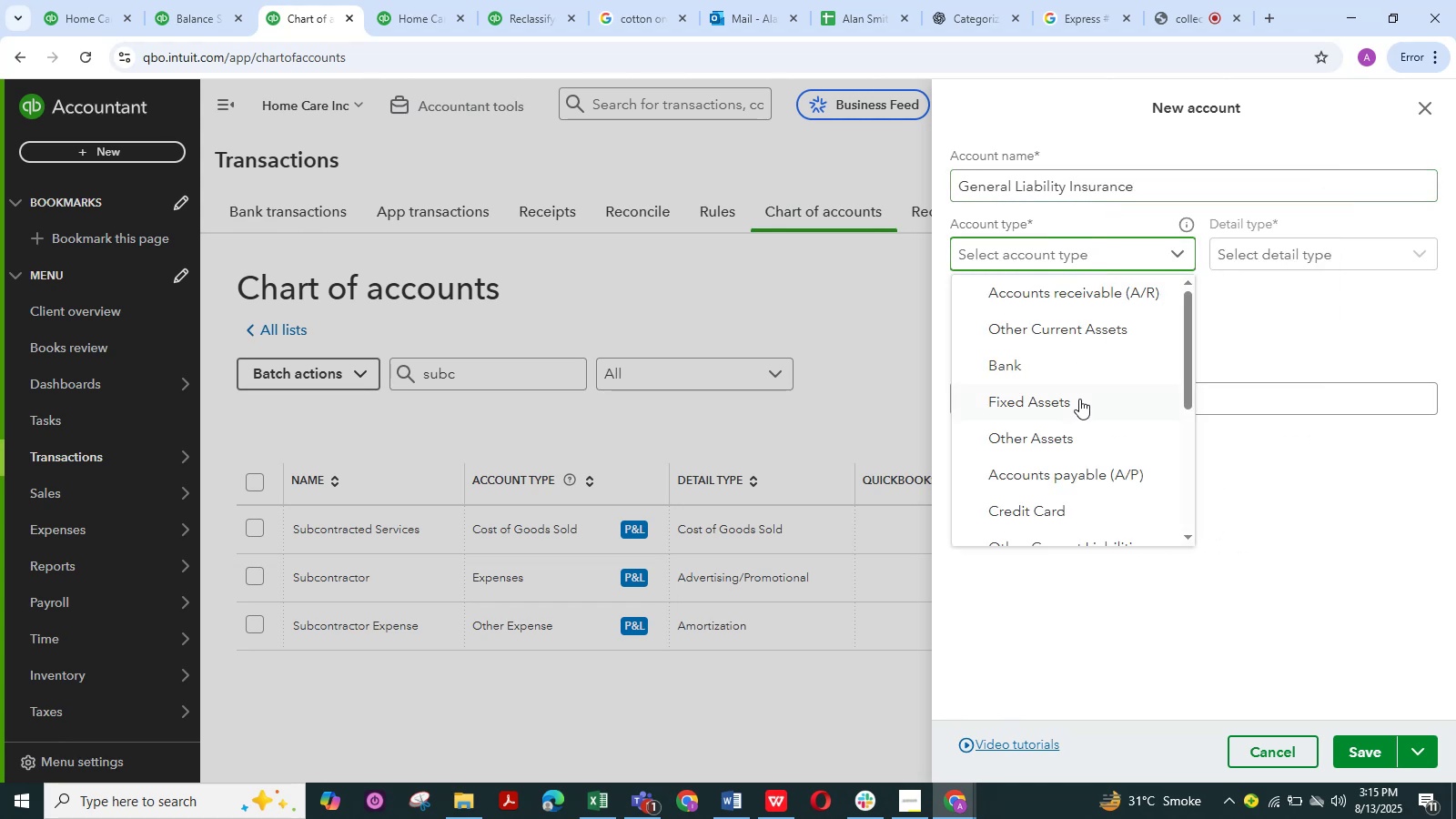 
scroll: coordinate [1079, 438], scroll_direction: down, amount: 6.0
 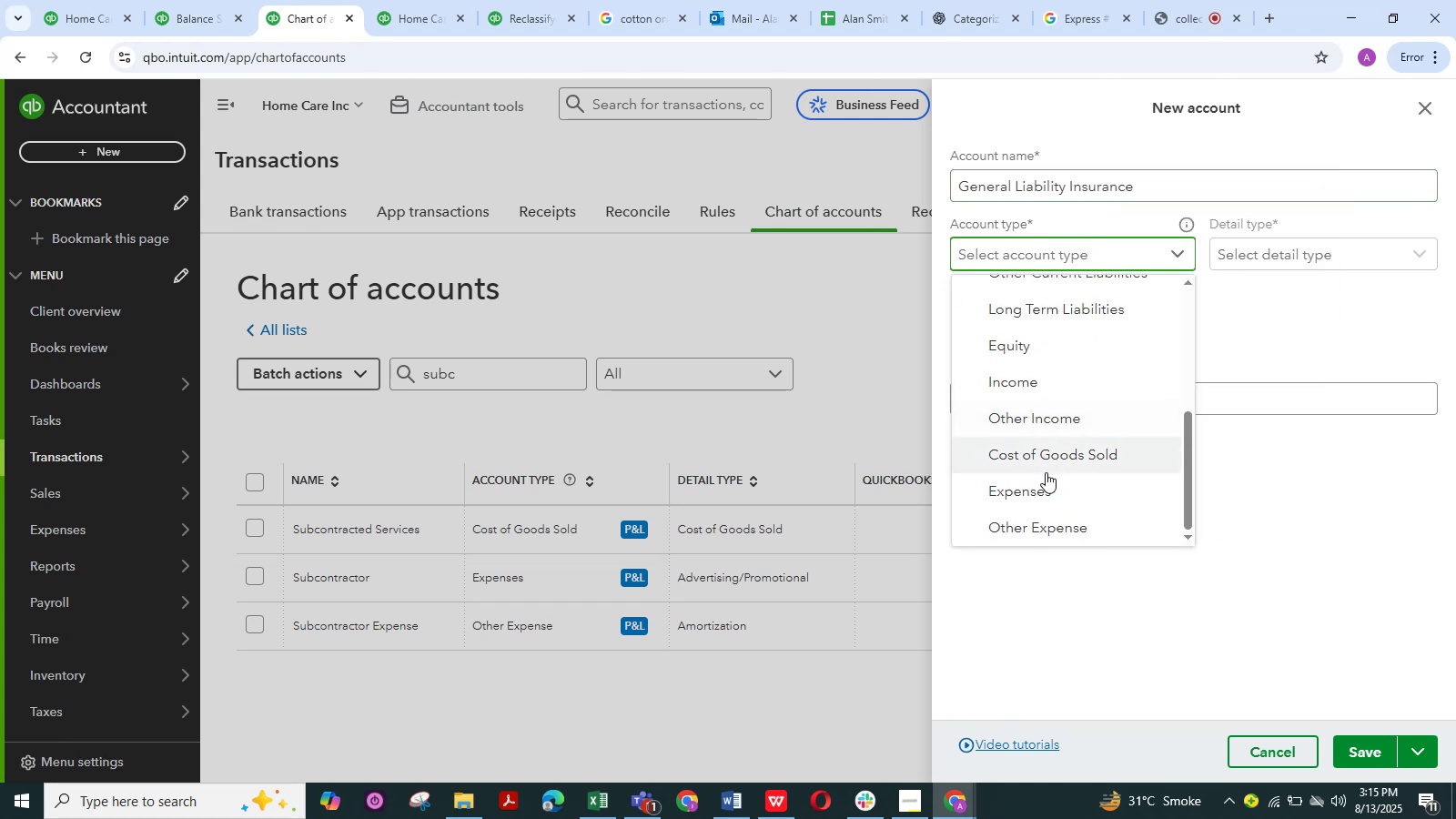 
left_click([1046, 485])
 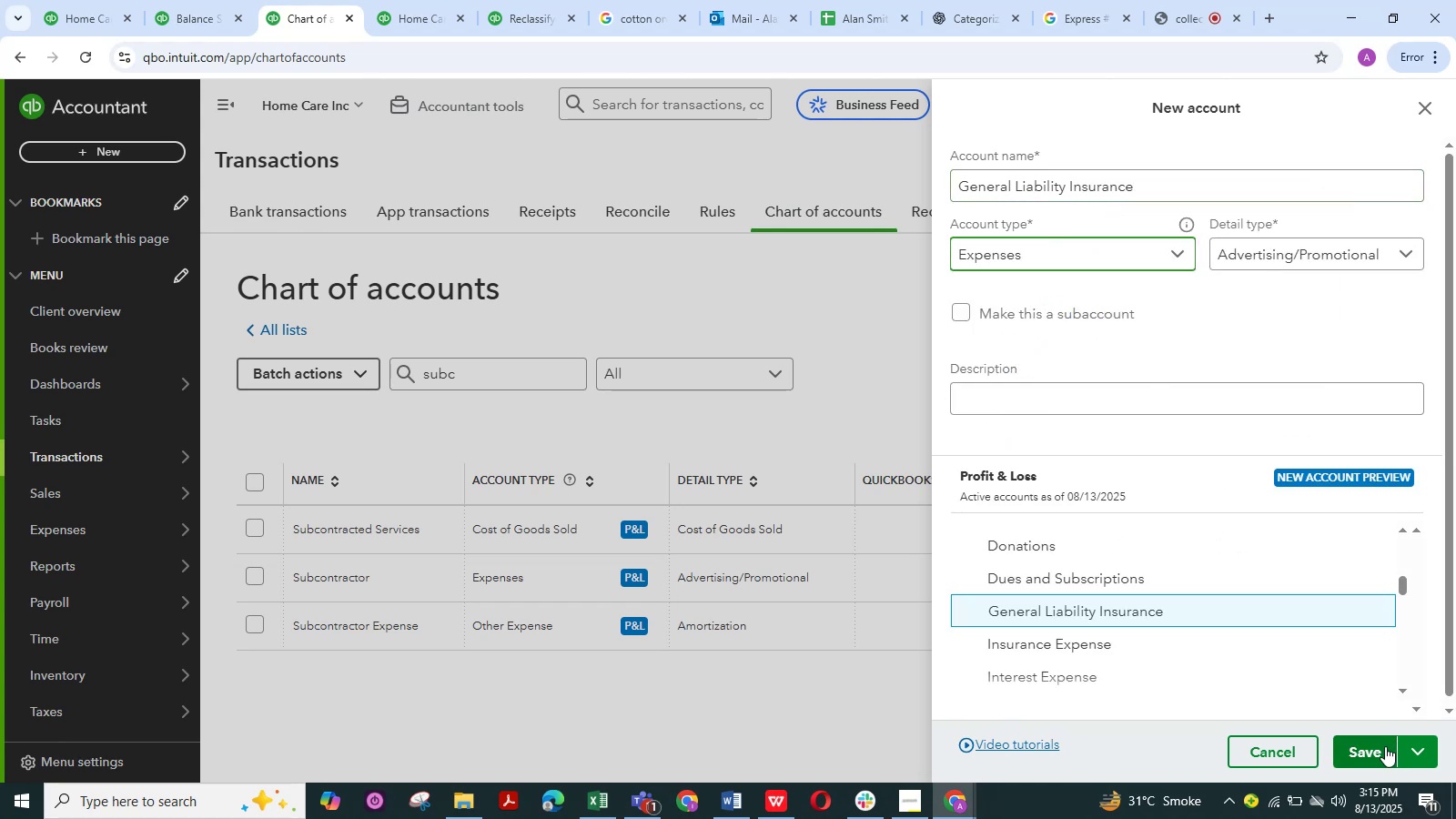 
left_click([1380, 748])
 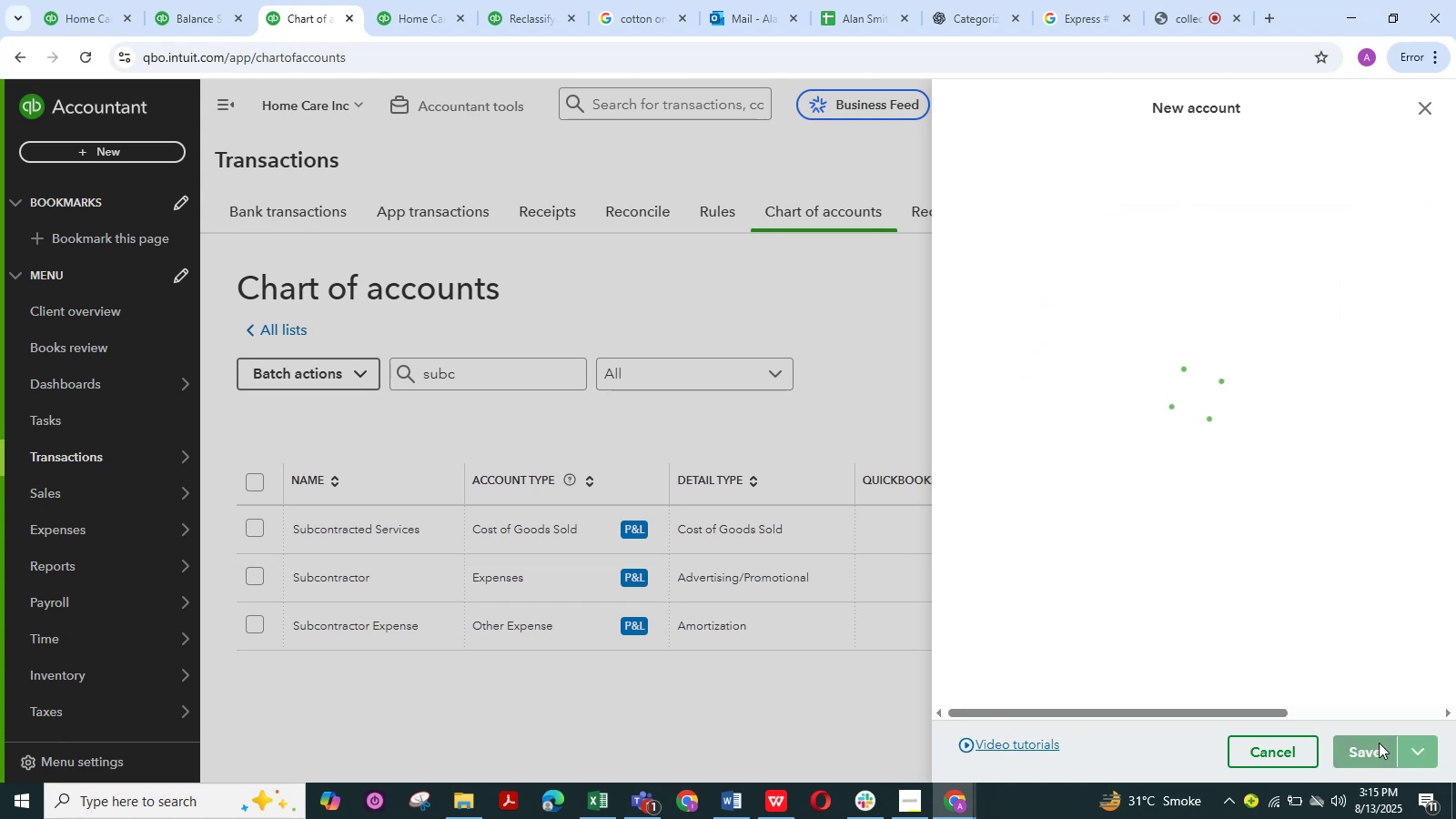 
mouse_move([1332, 715])
 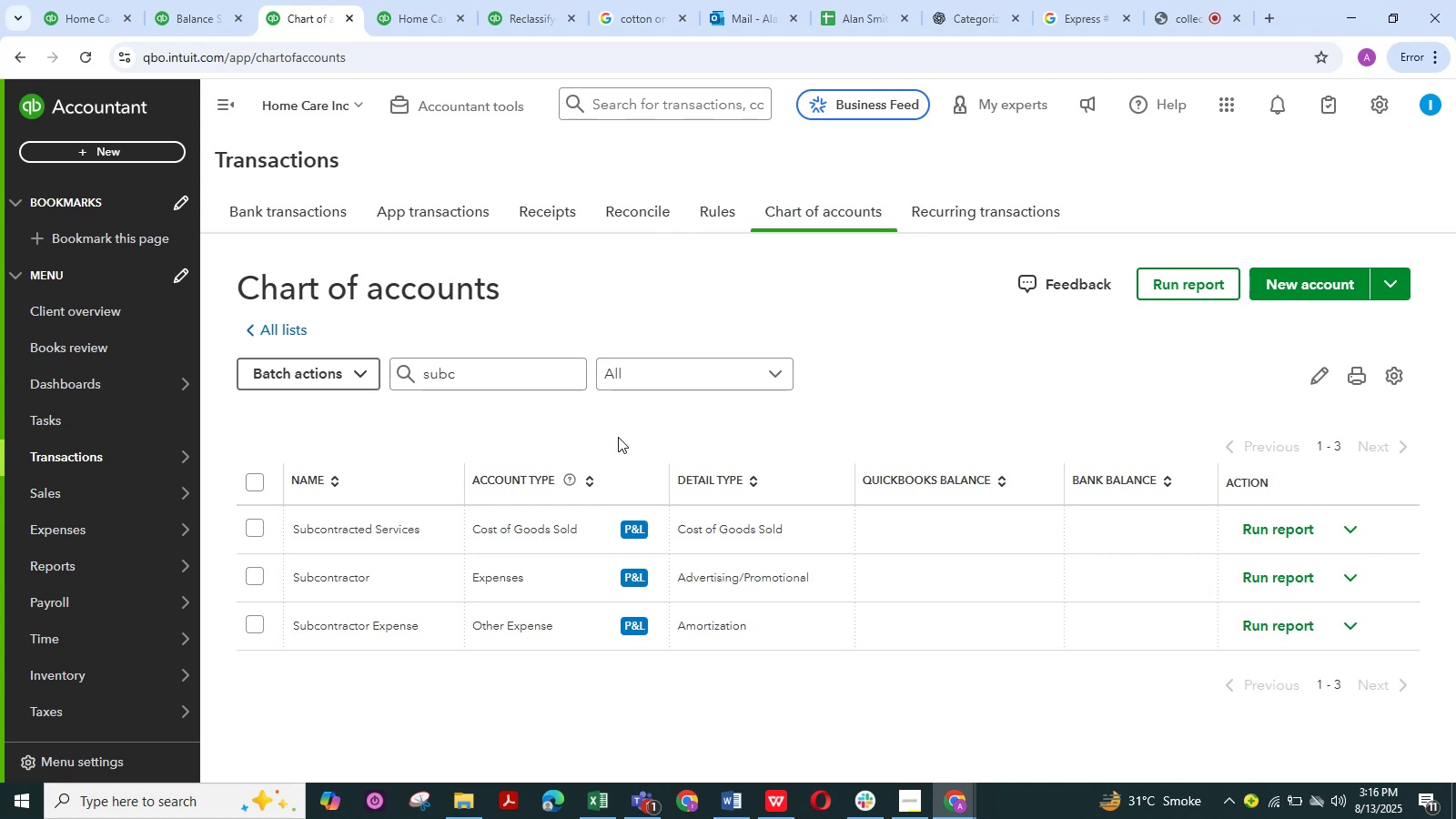 
wait(22.79)
 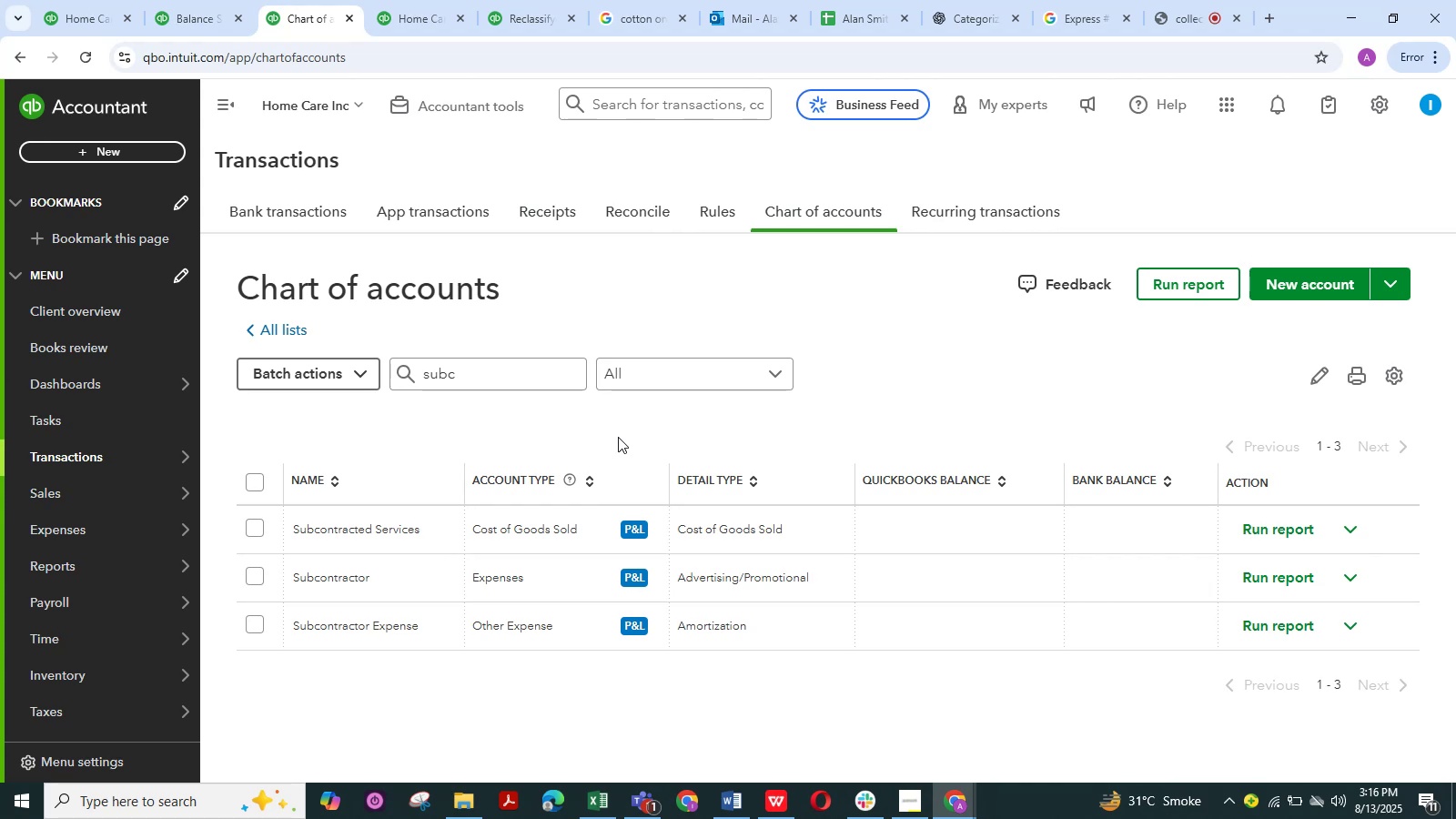 
left_click([455, 0])
 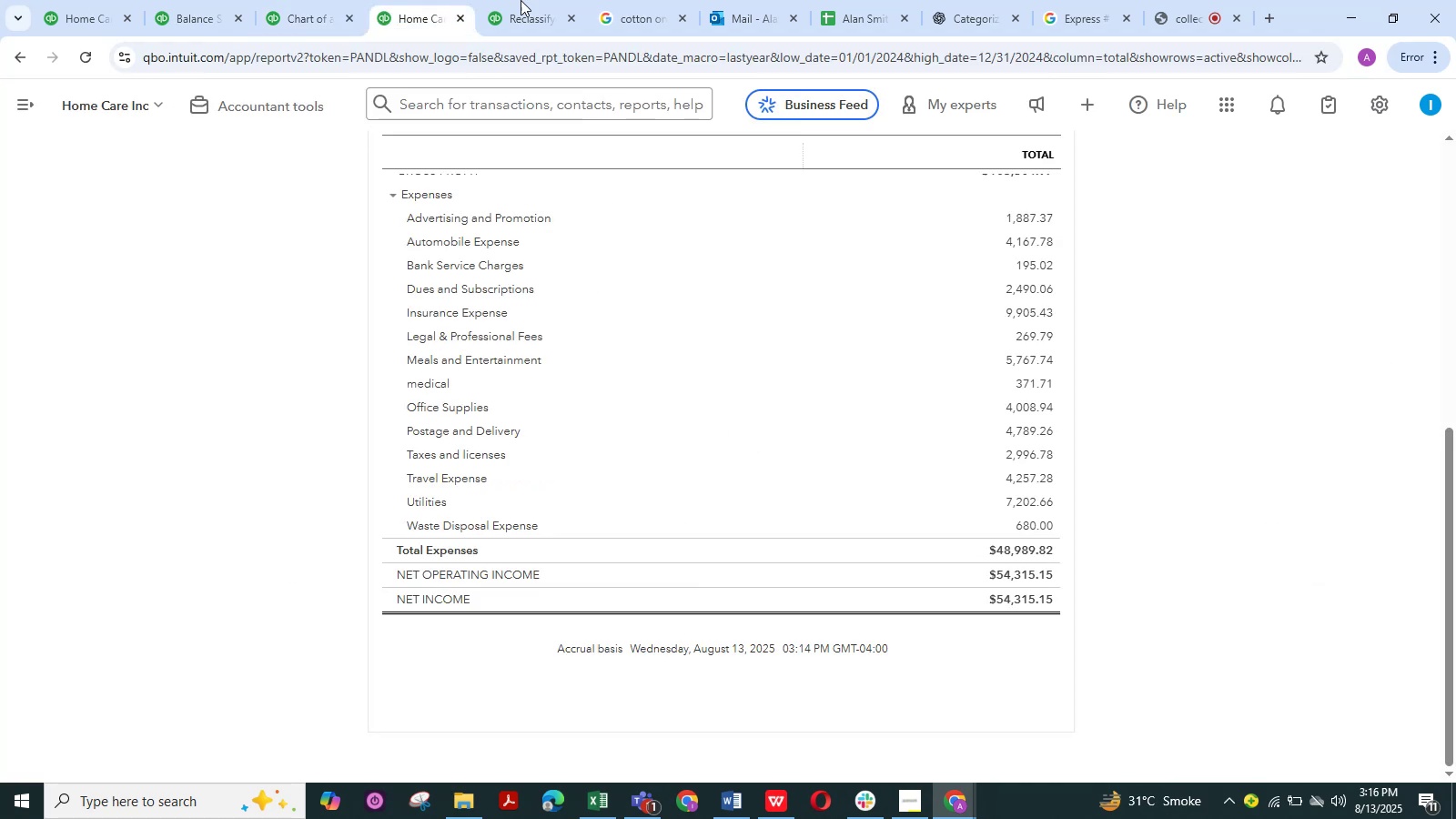 
mouse_move([498, 2])
 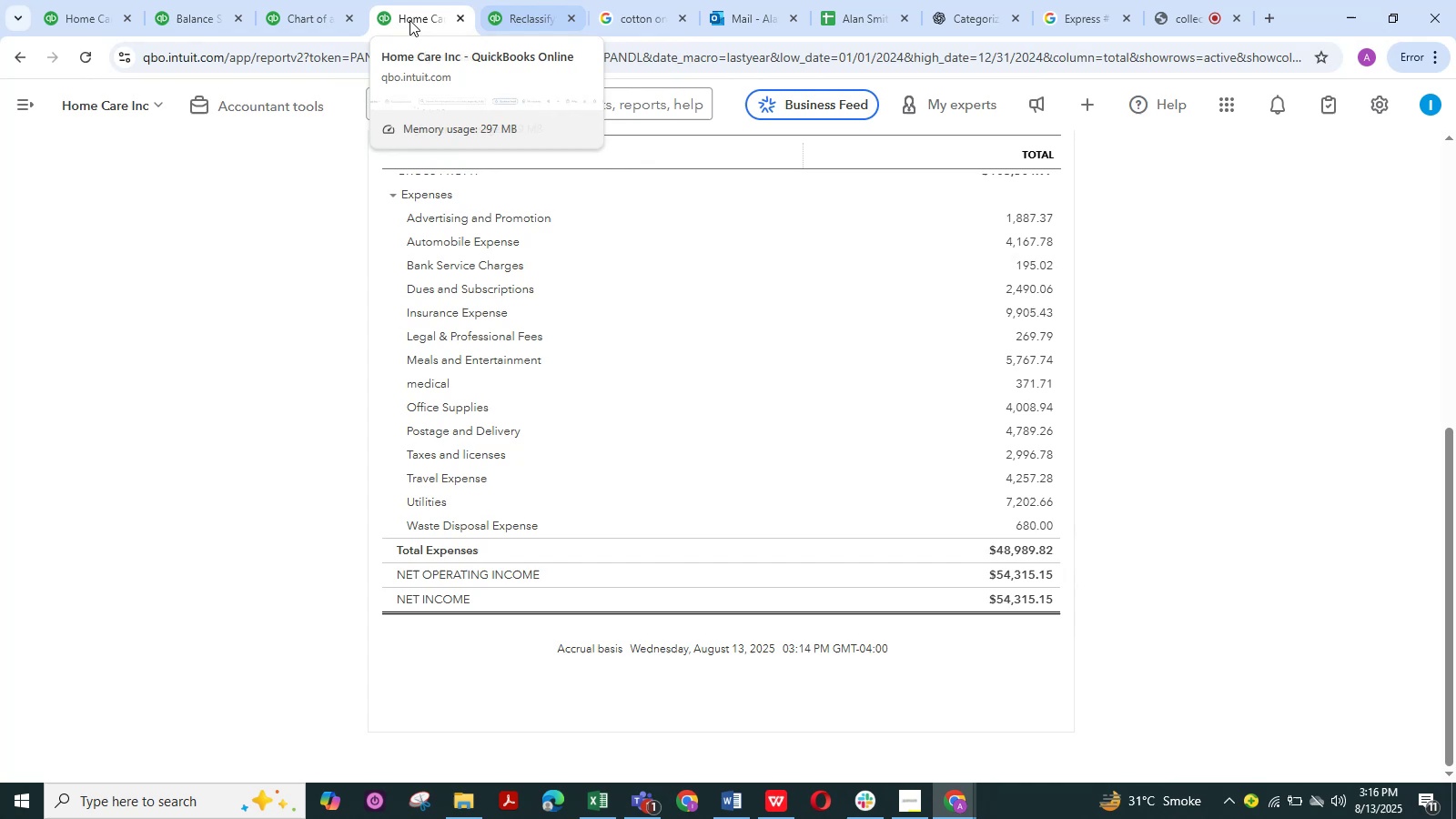 
left_click([542, 0])
 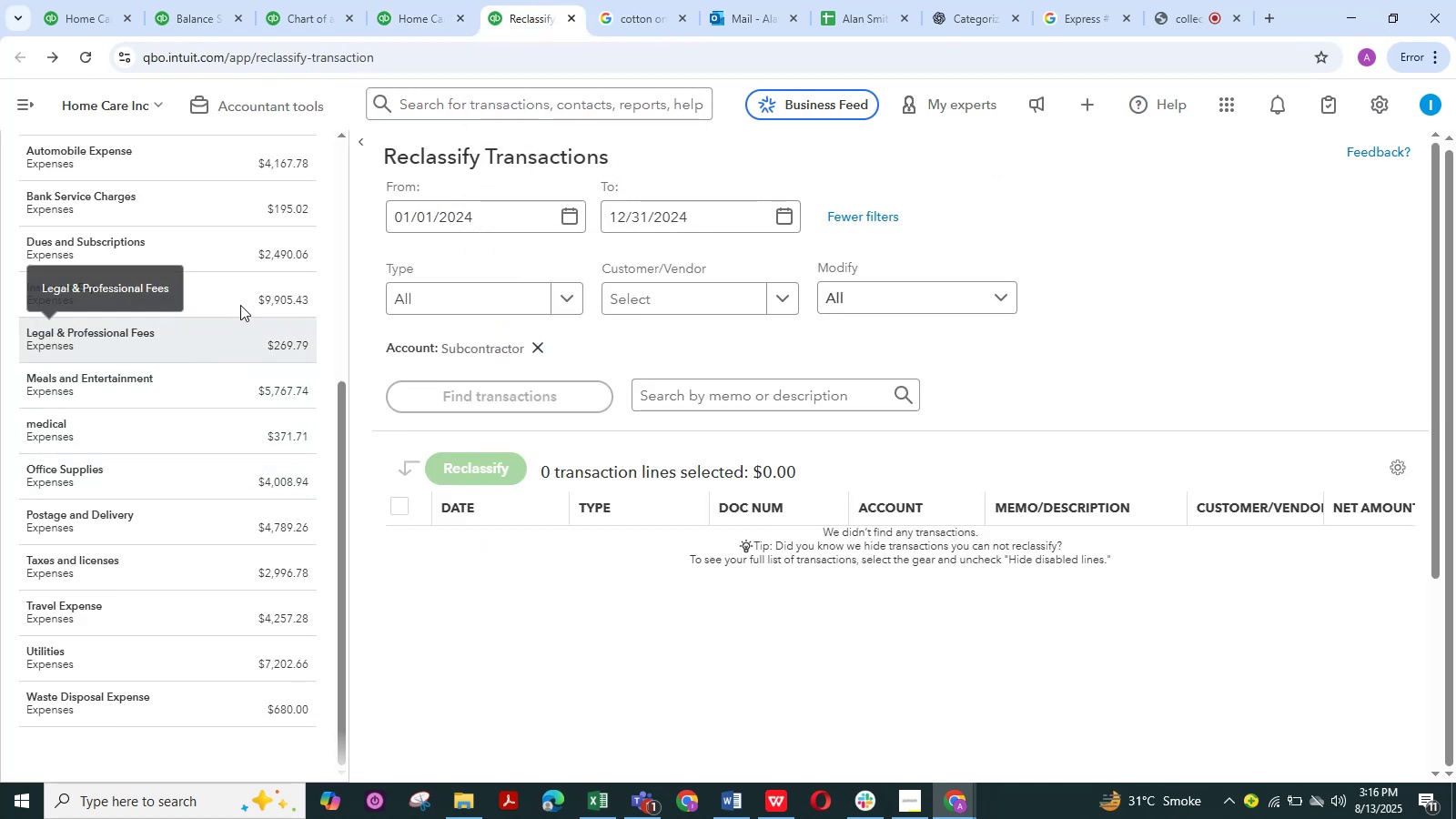 
scroll: coordinate [207, 339], scroll_direction: up, amount: 3.0
 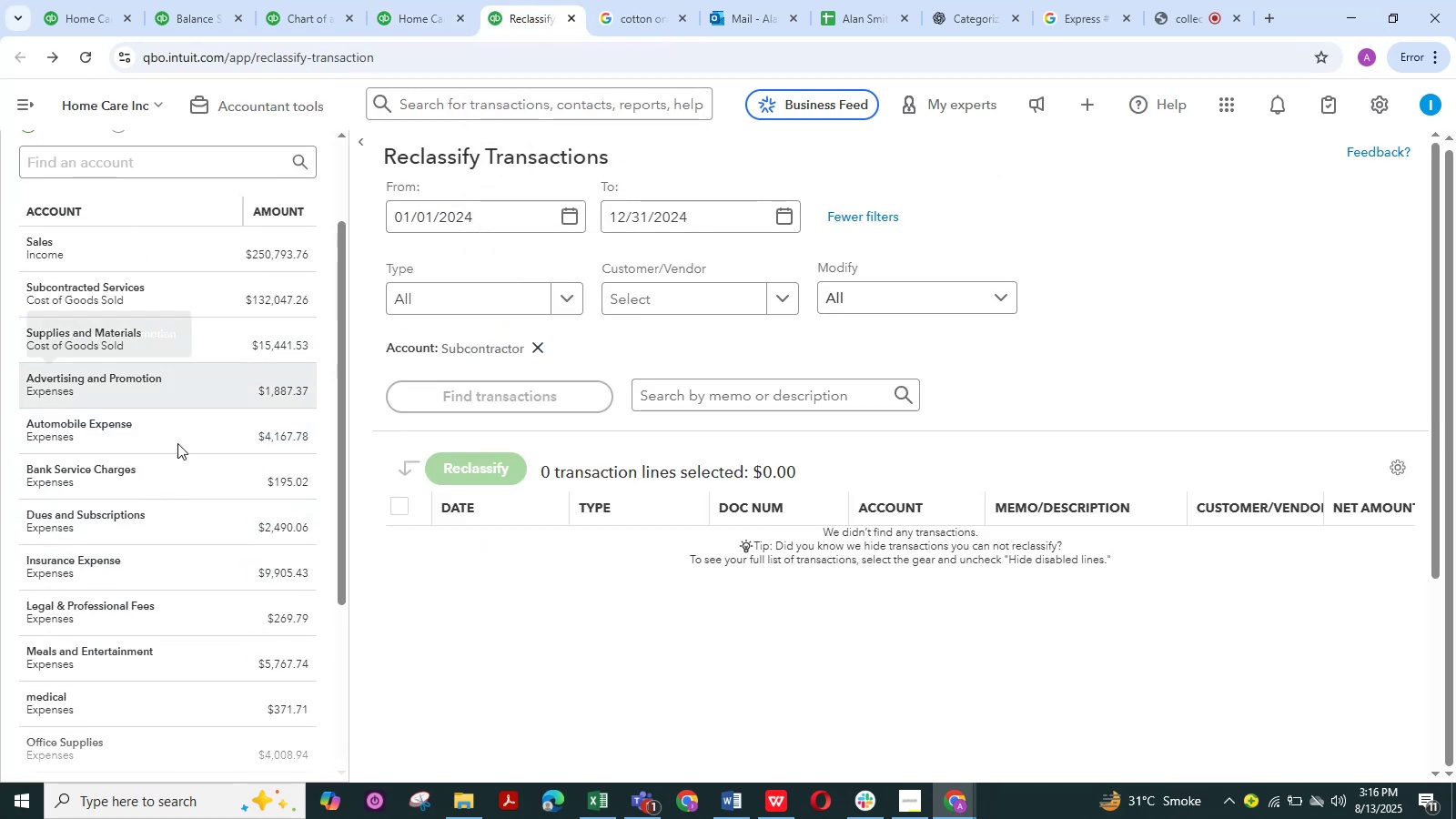 
scroll: coordinate [169, 452], scroll_direction: down, amount: 1.0
 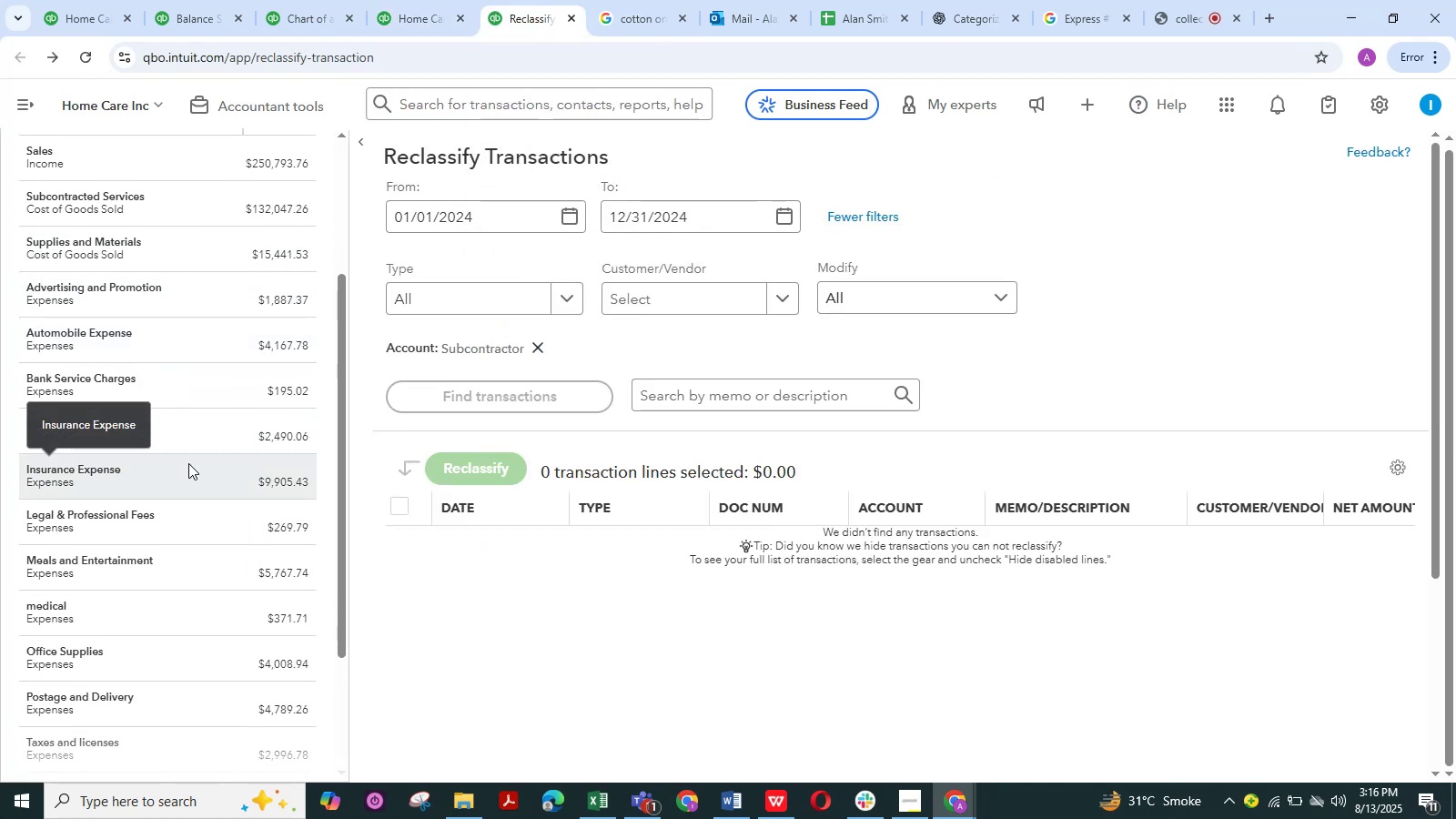 
left_click([188, 463])
 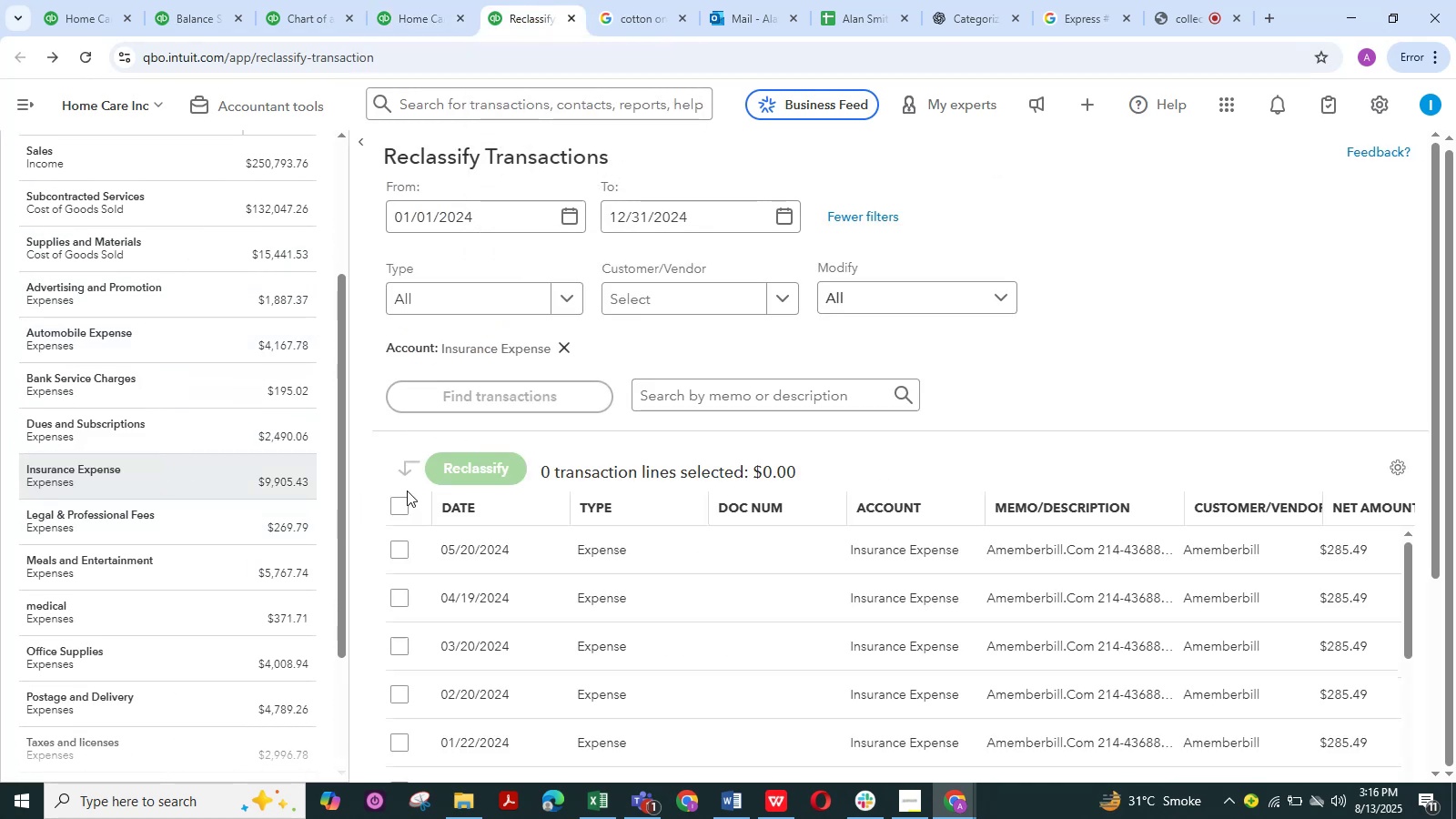 
left_click([395, 509])
 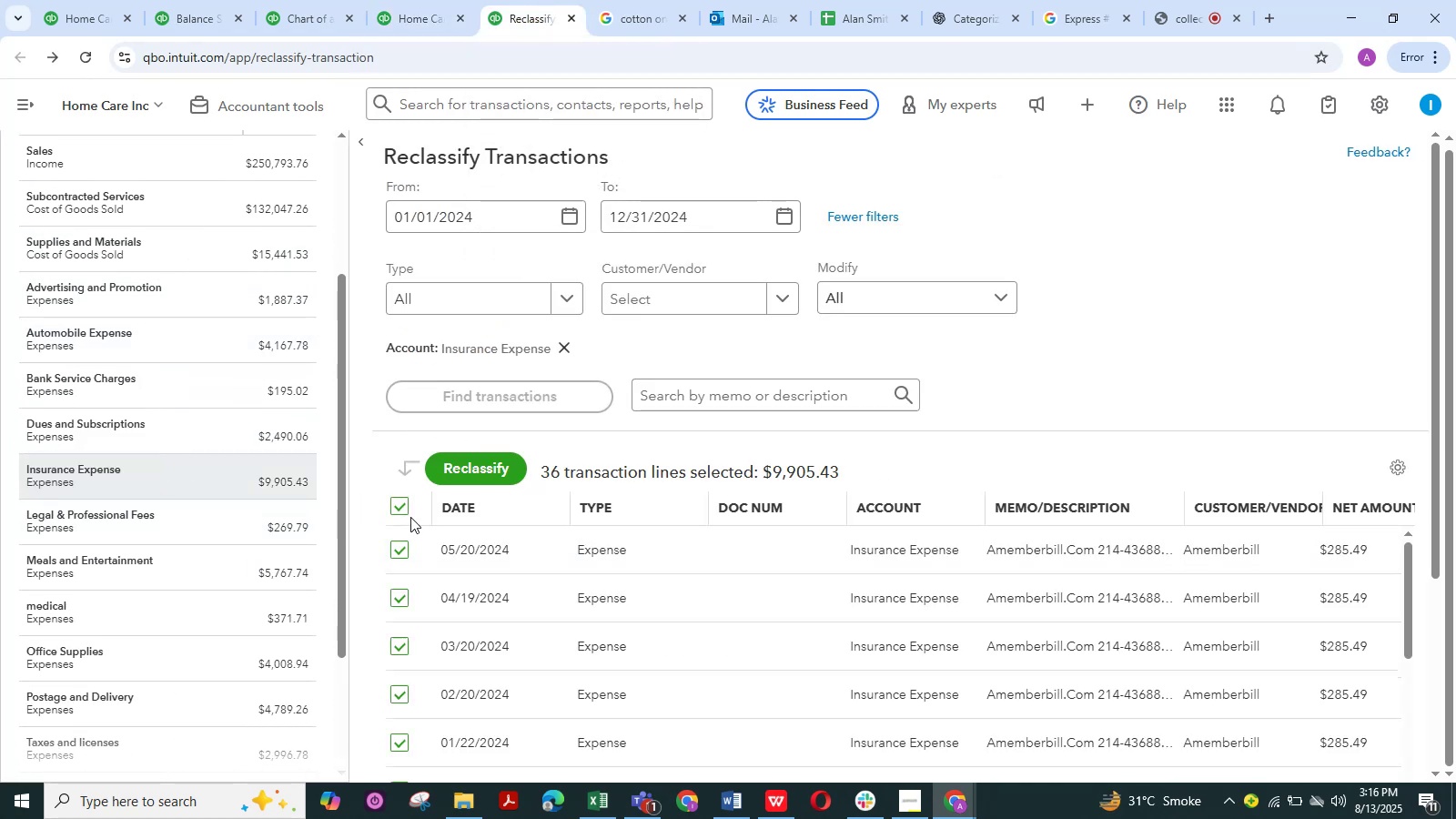 
double_click([401, 511])
 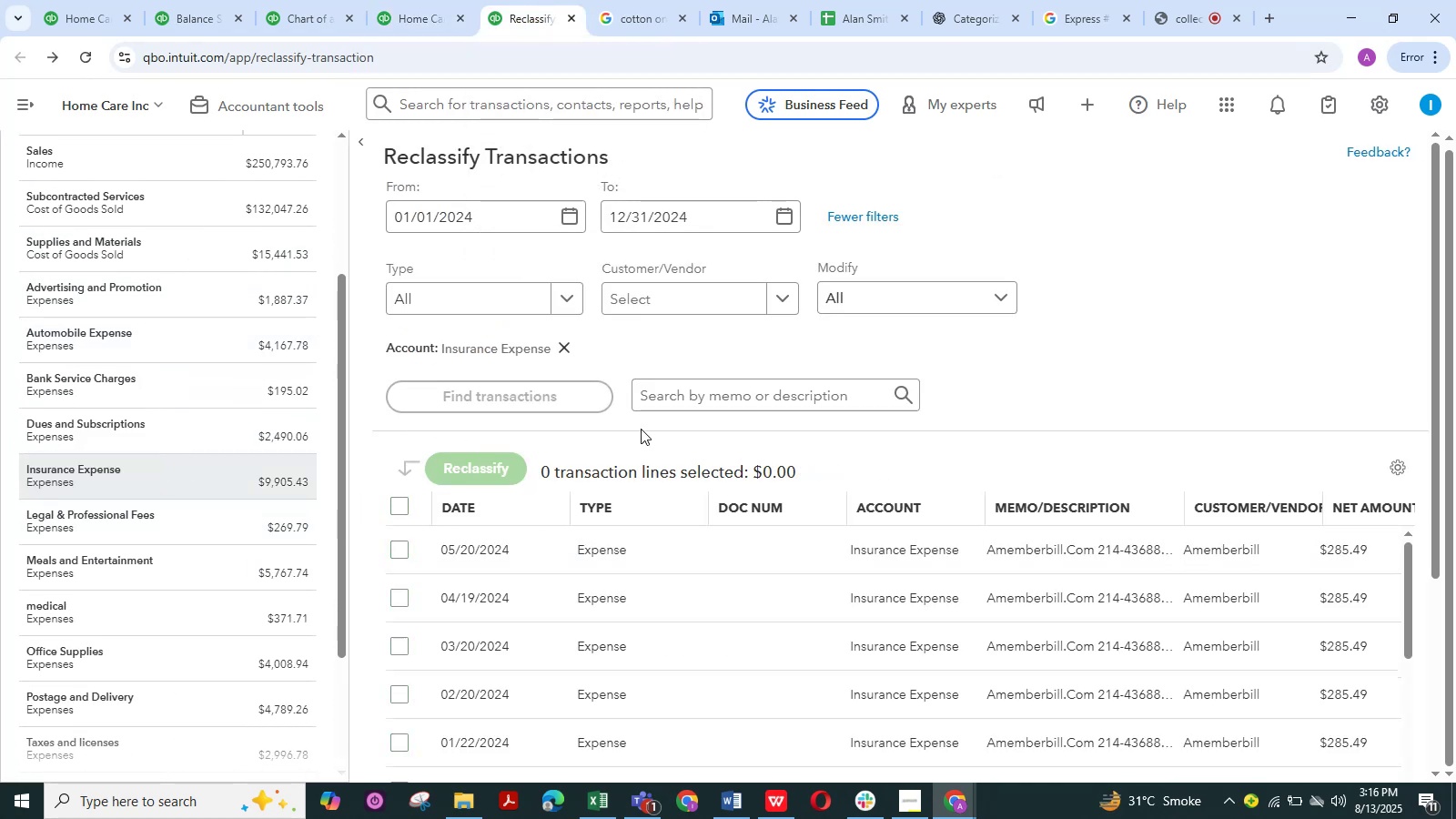 
scroll: coordinate [1021, 447], scroll_direction: down, amount: 21.0
 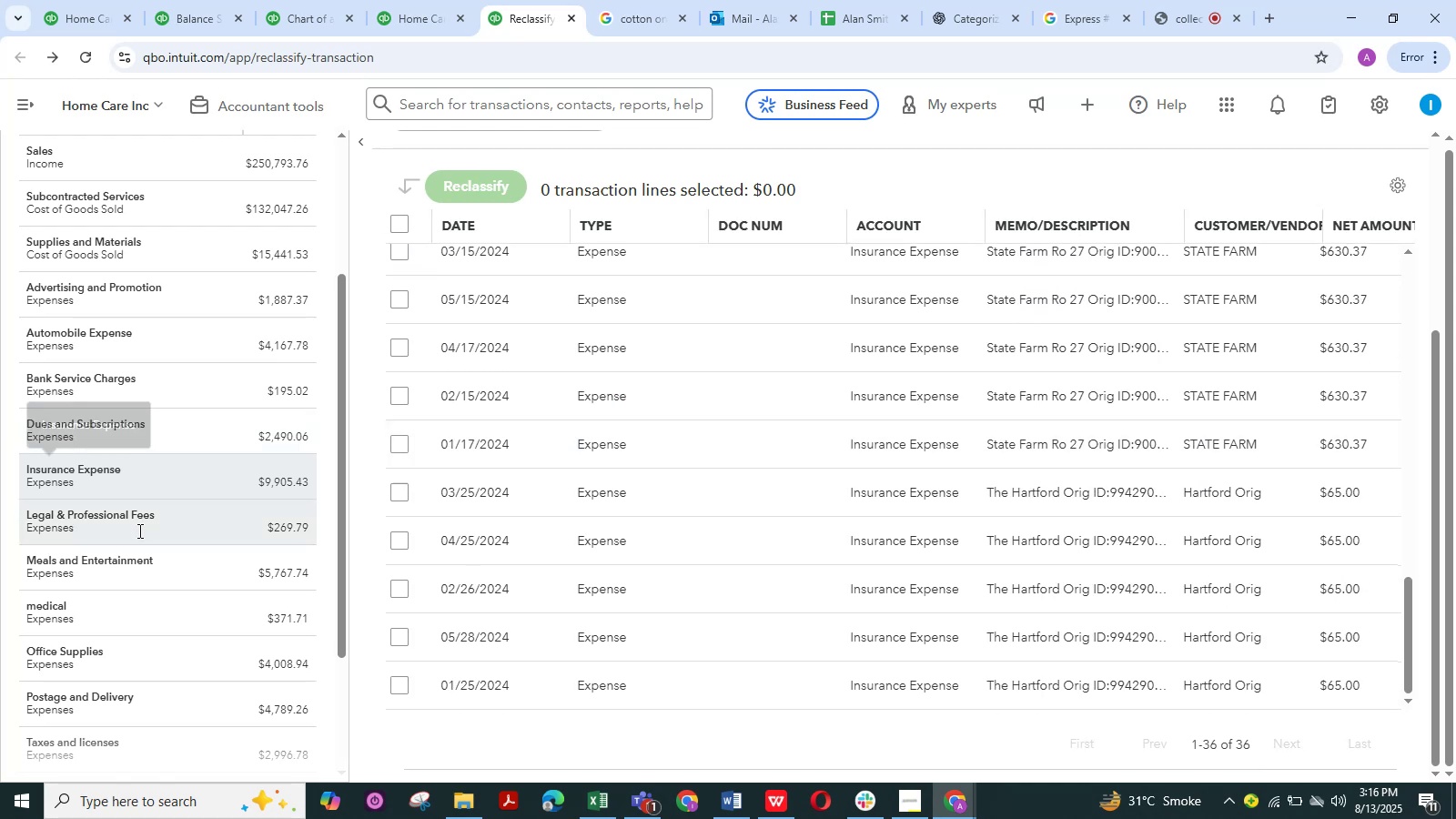 
wait(5.68)
 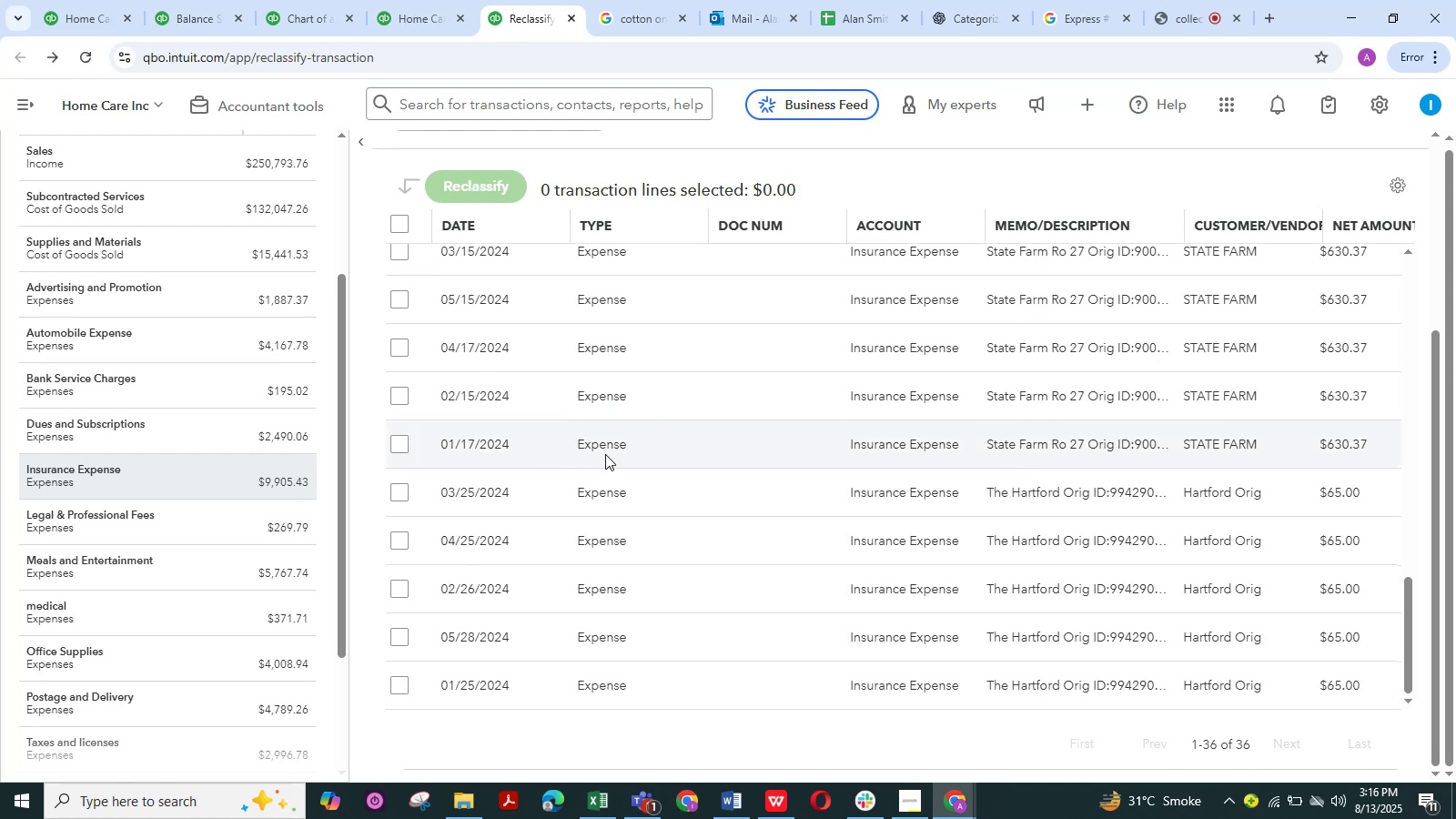 
left_click([132, 604])
 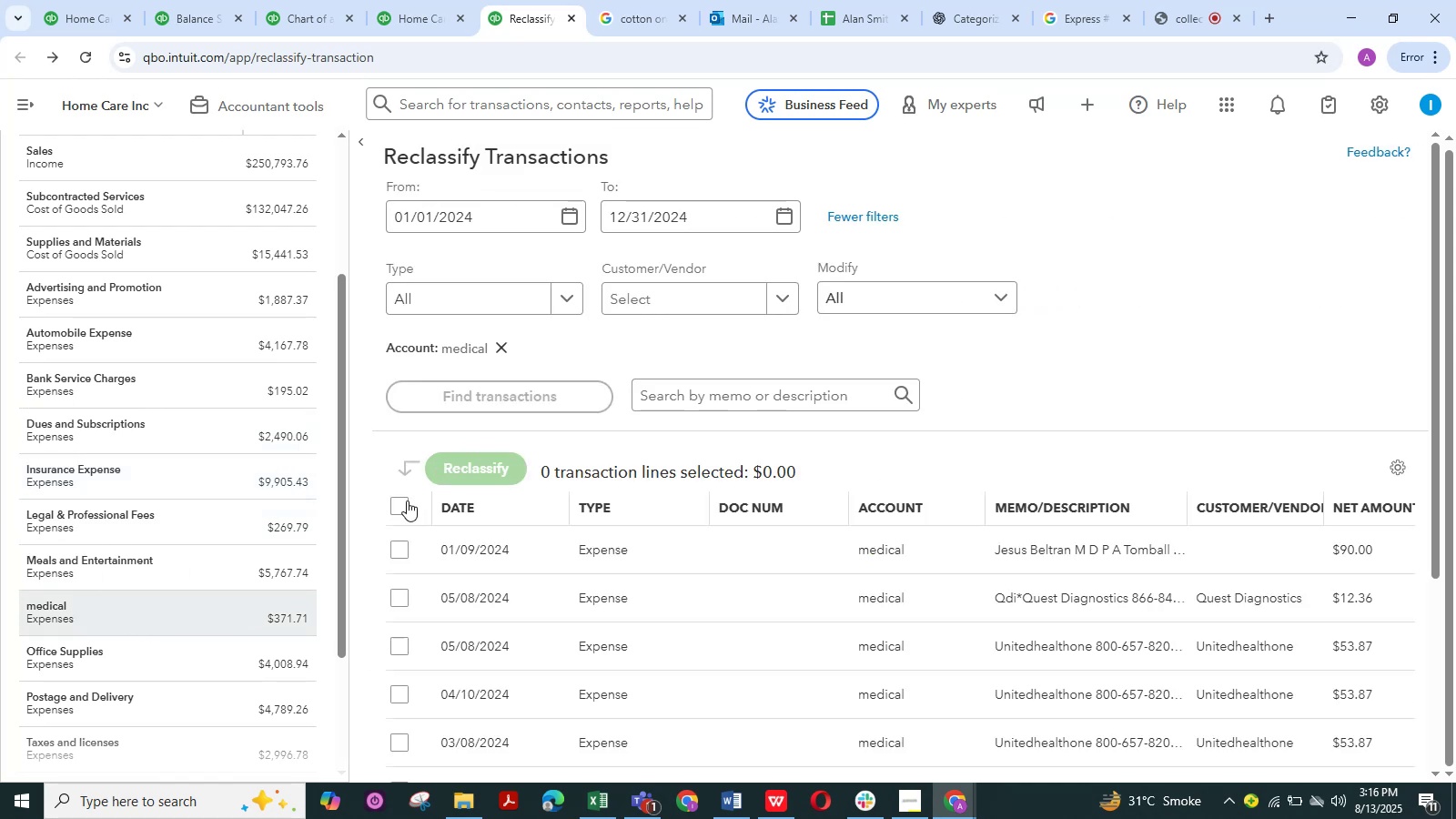 
double_click([497, 462])
 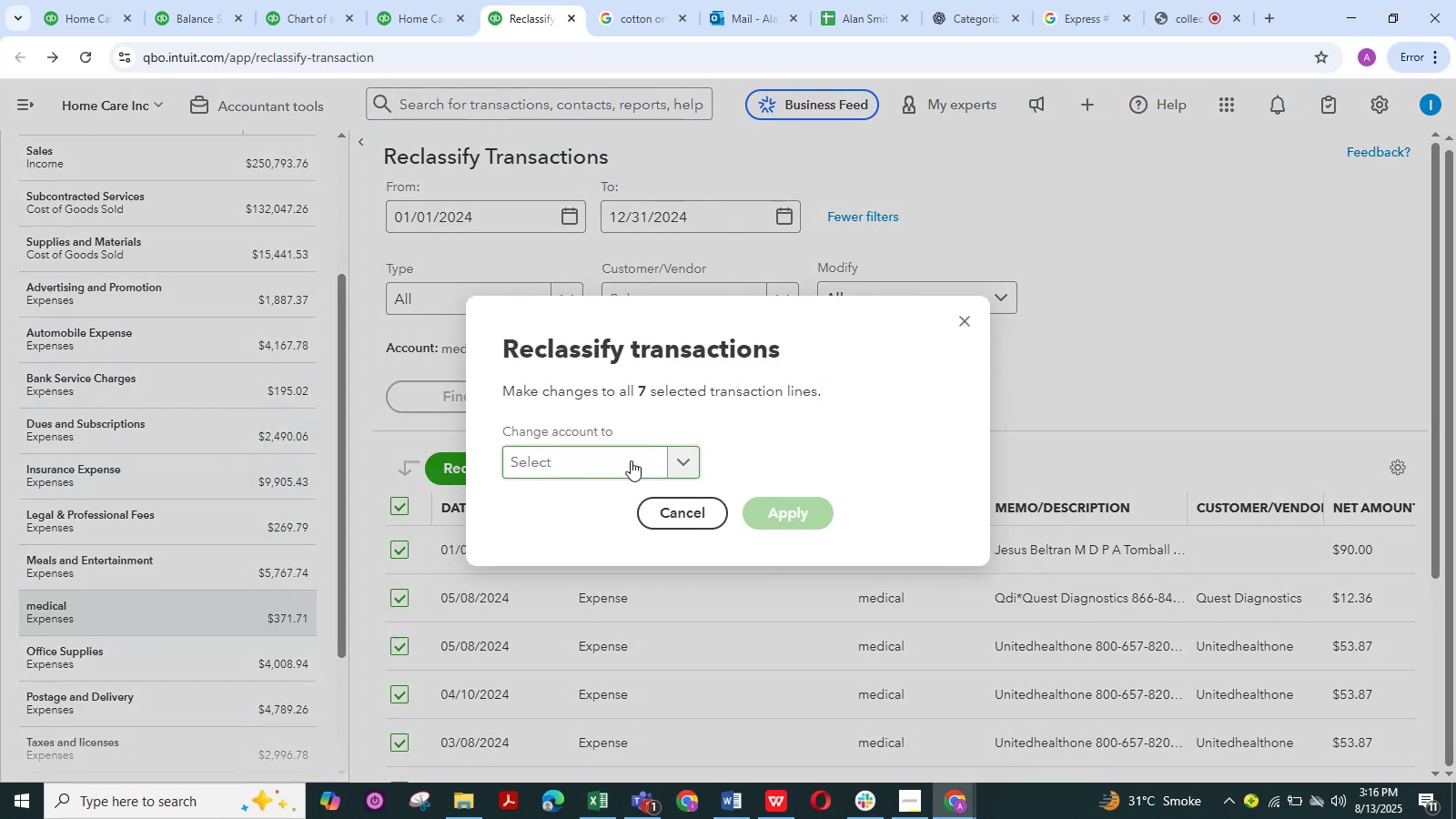 
left_click([626, 459])
 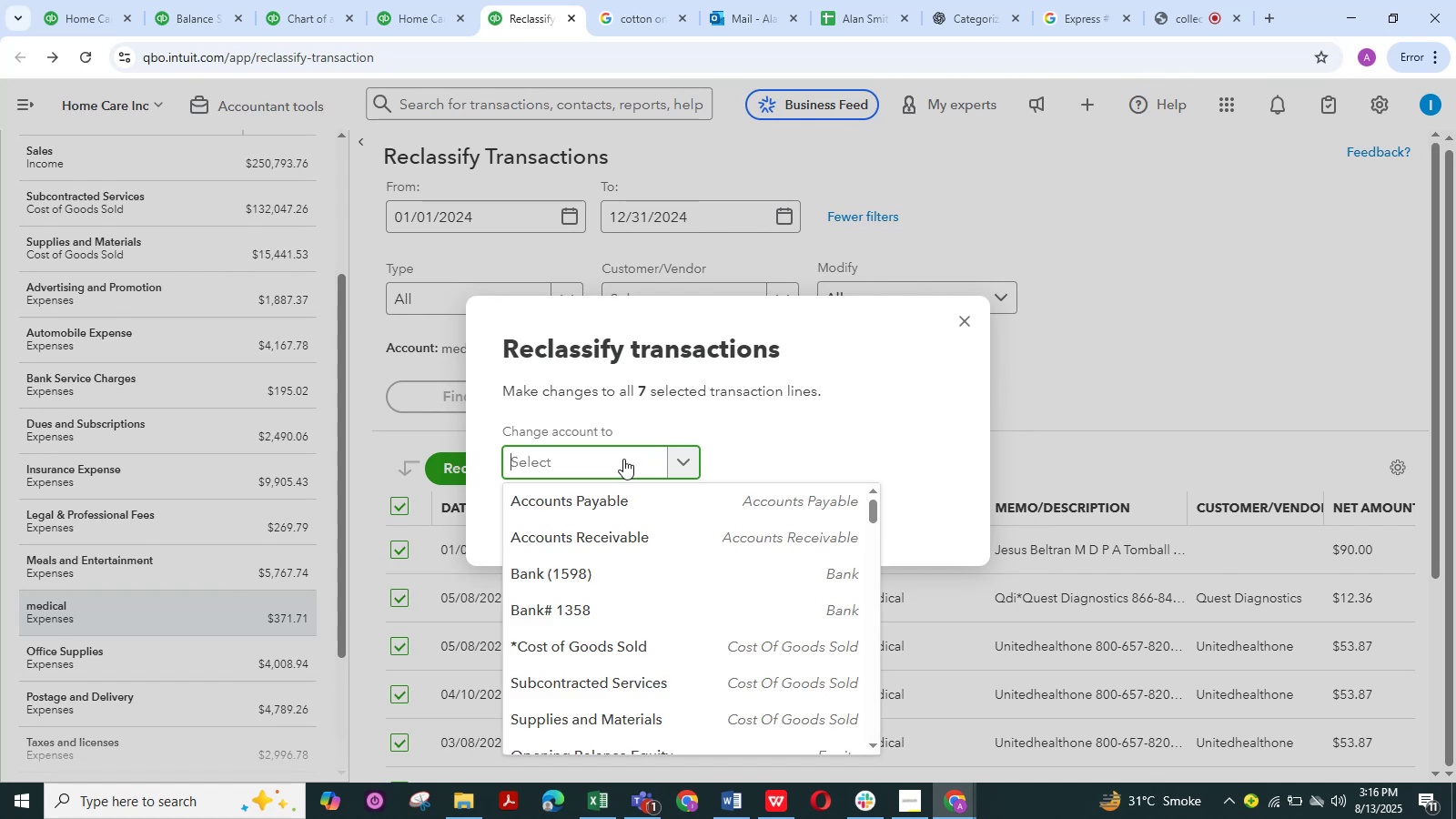 
wait(16.43)
 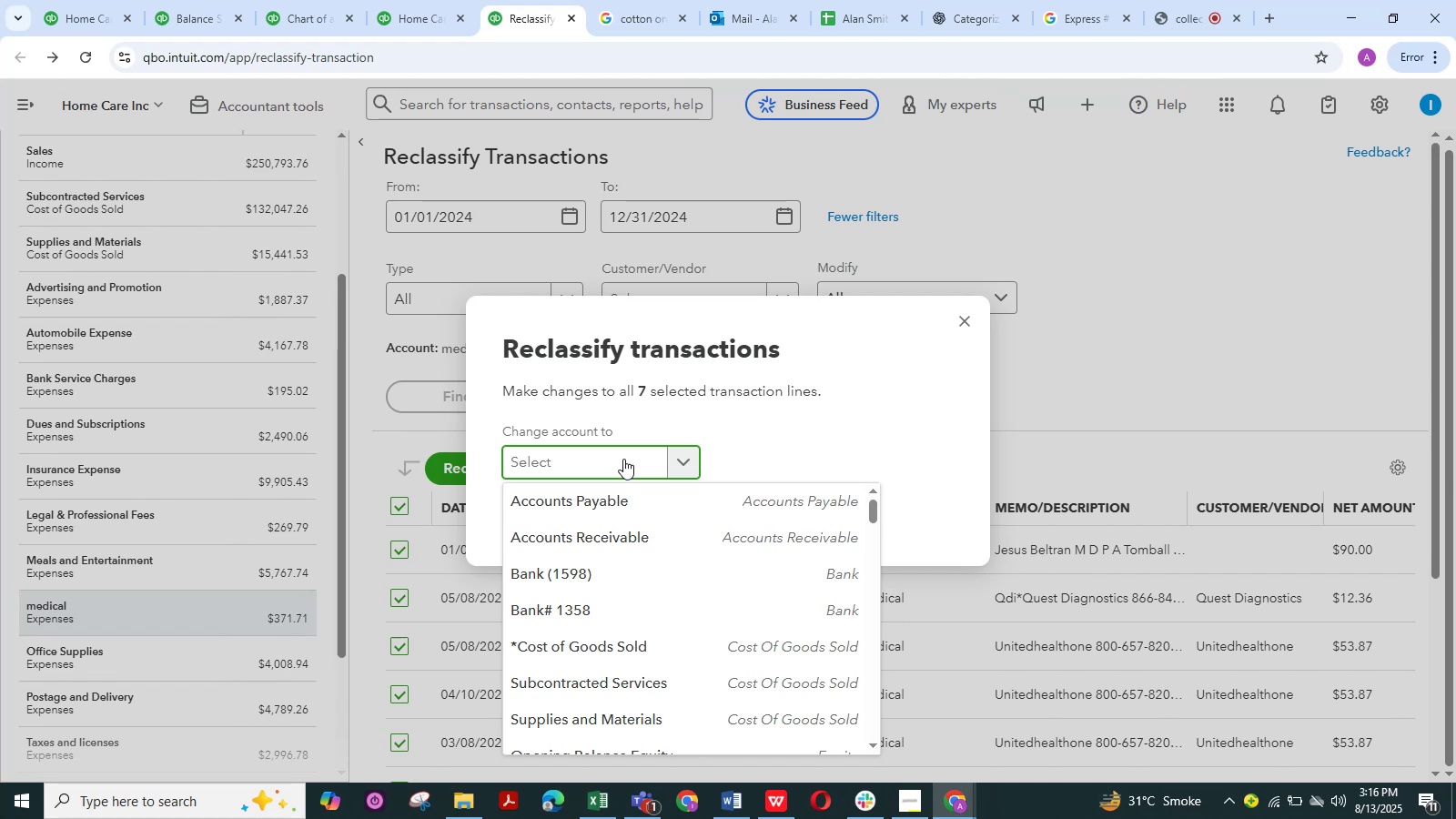 
type(Owe)
key(Backspace)
type(ner)
 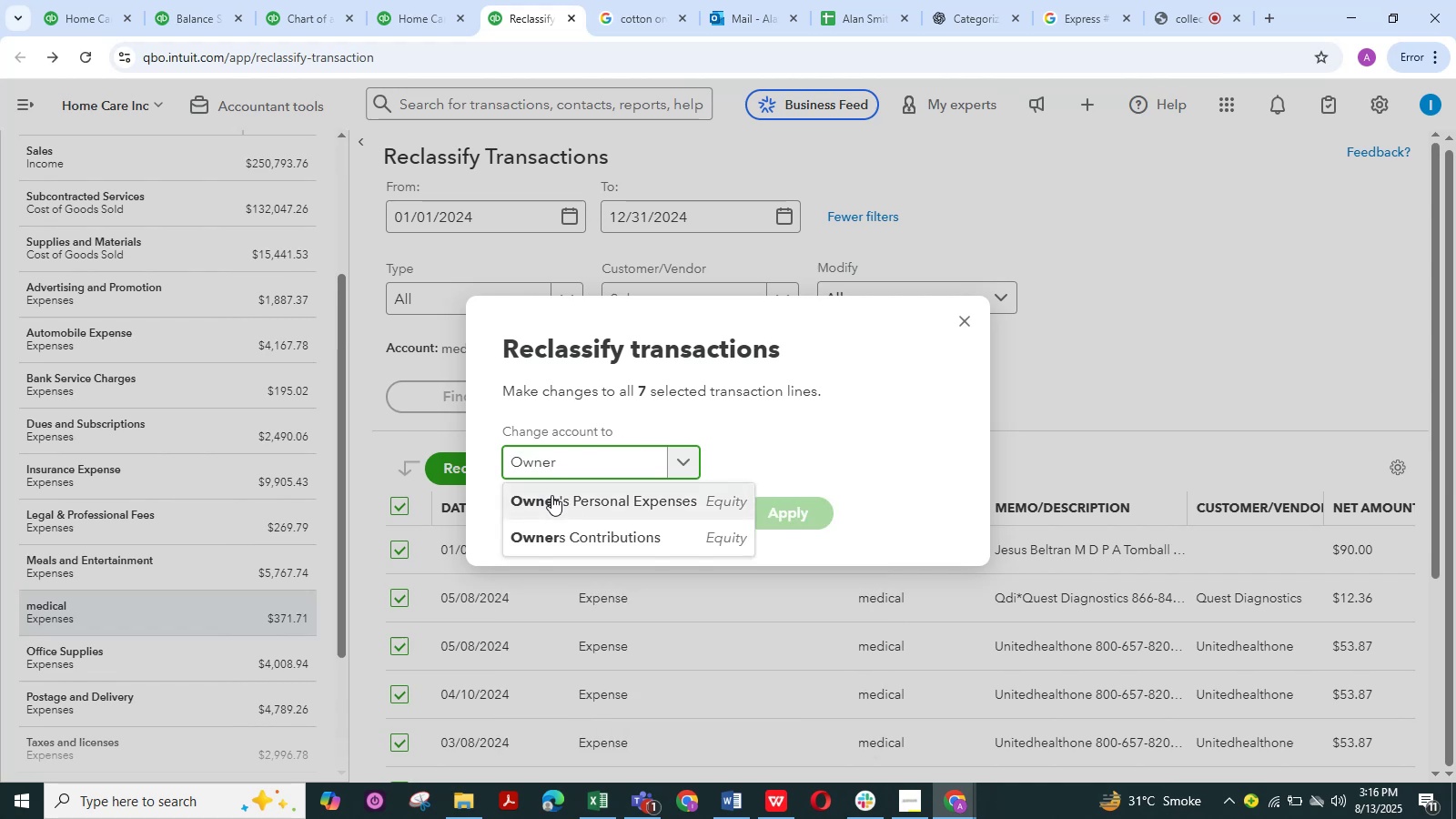 
left_click([552, 494])
 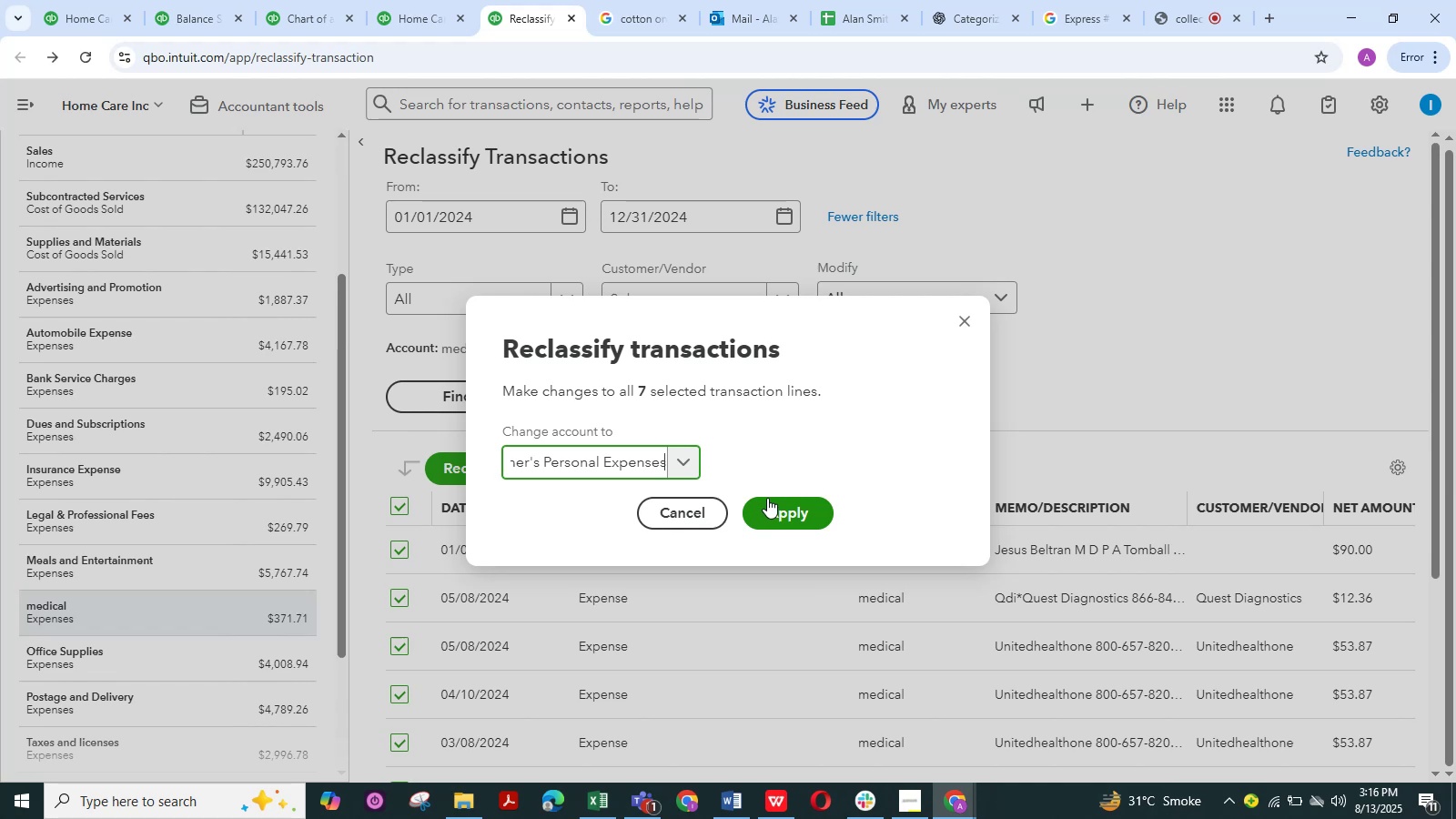 
left_click([767, 499])
 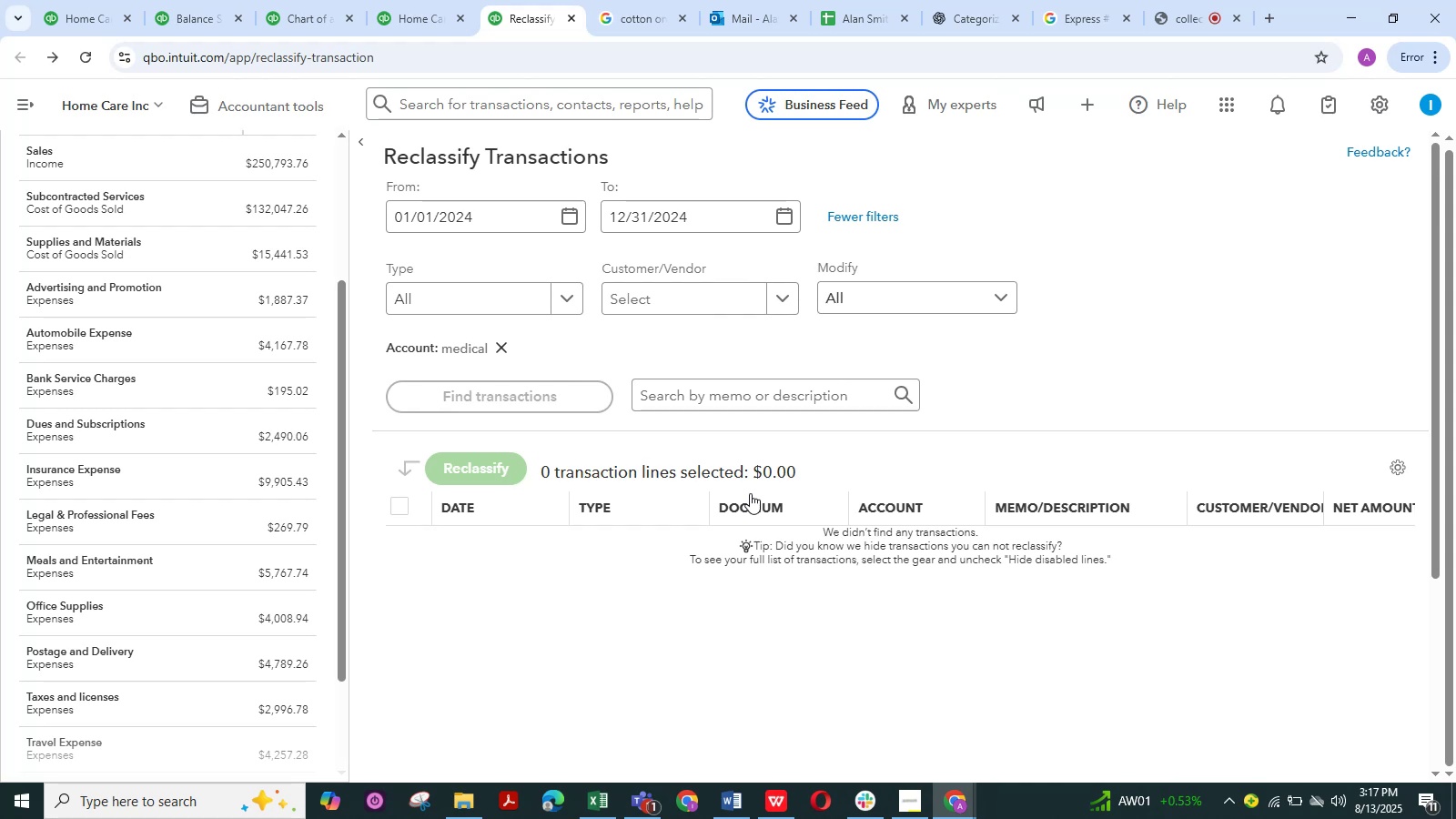 
wait(66.32)
 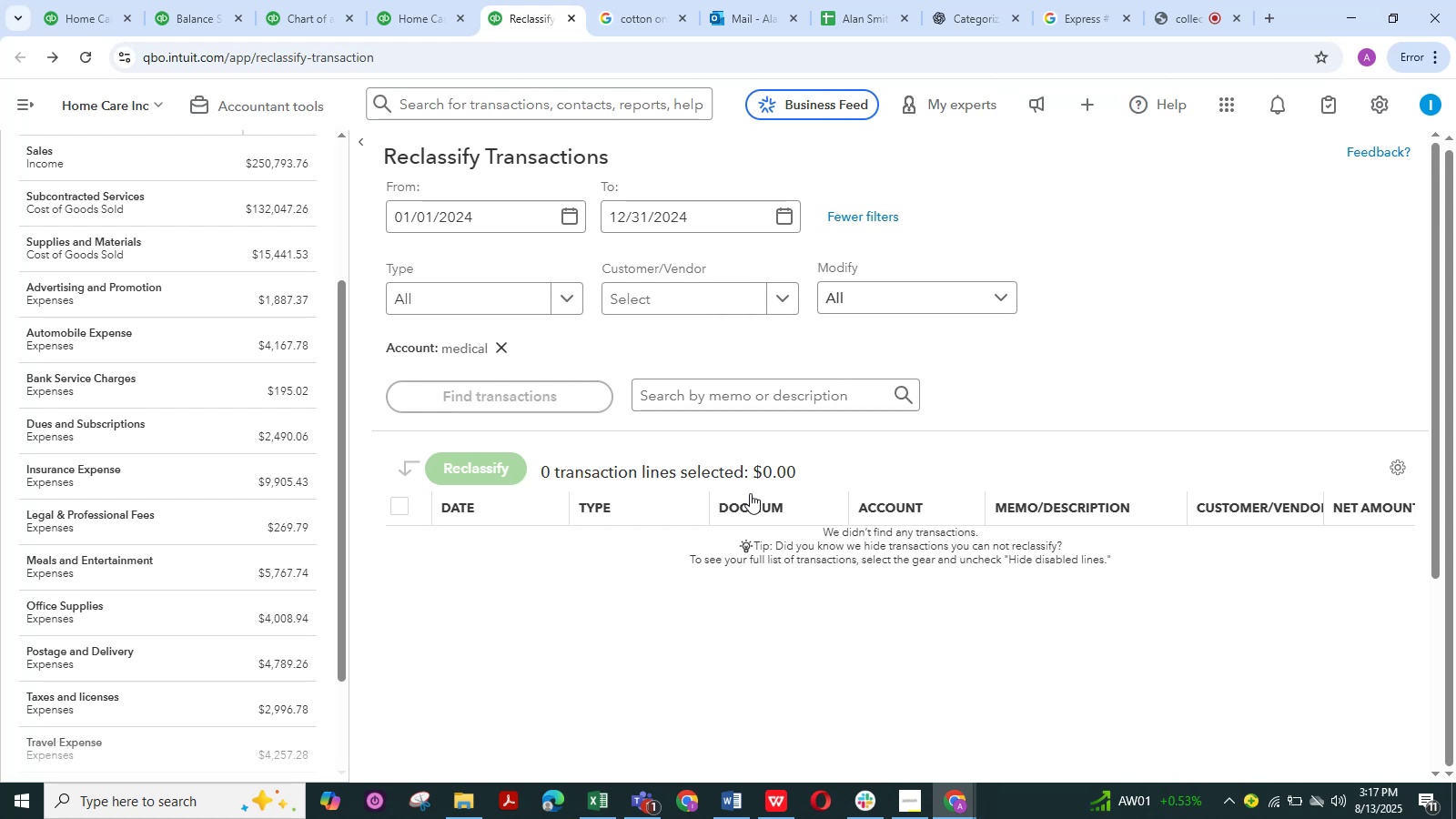 
left_click_drag(start_coordinate=[408, 0], to_coordinate=[408, 15])
 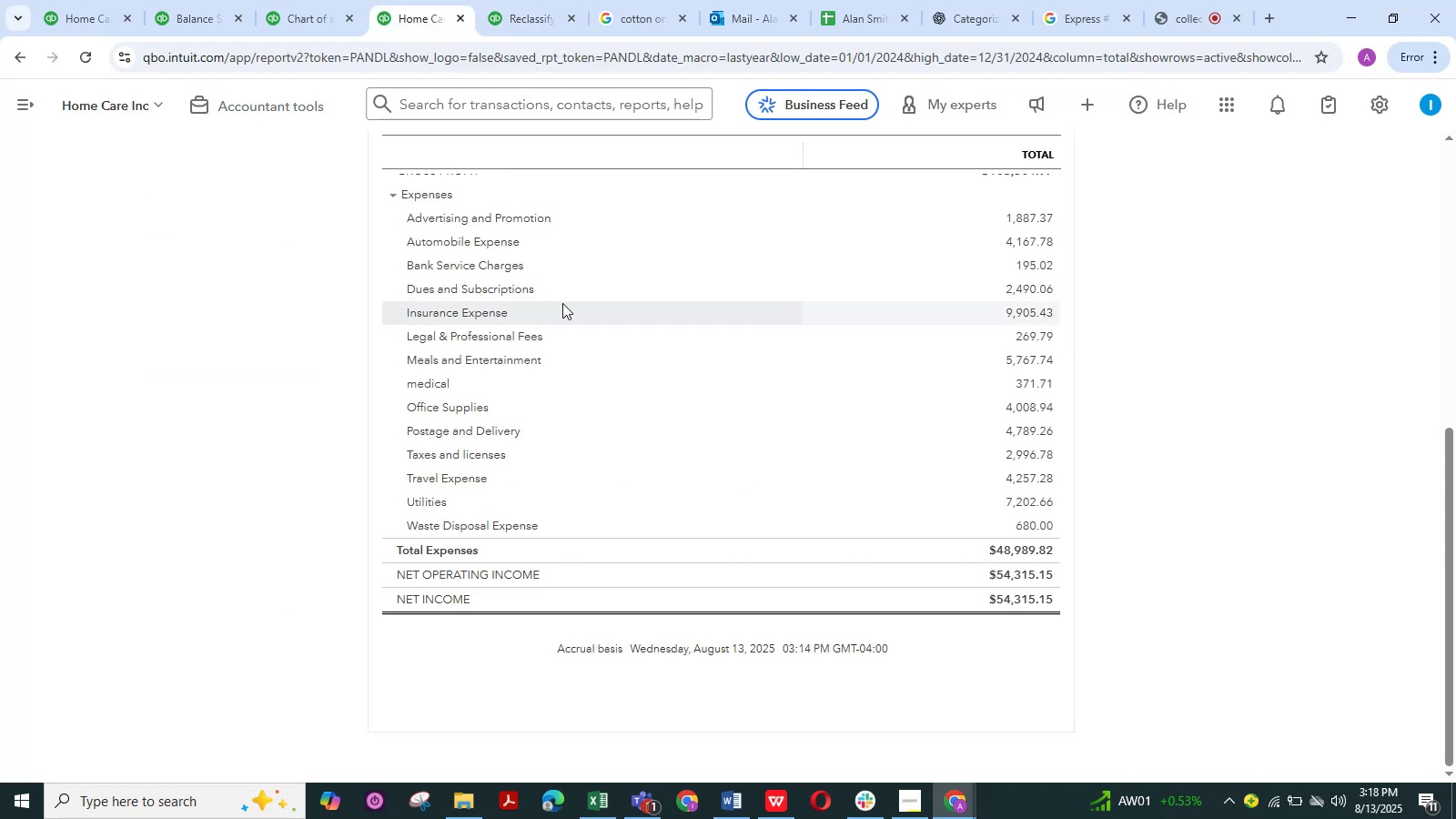 
scroll: coordinate [788, 309], scroll_direction: up, amount: 6.0
 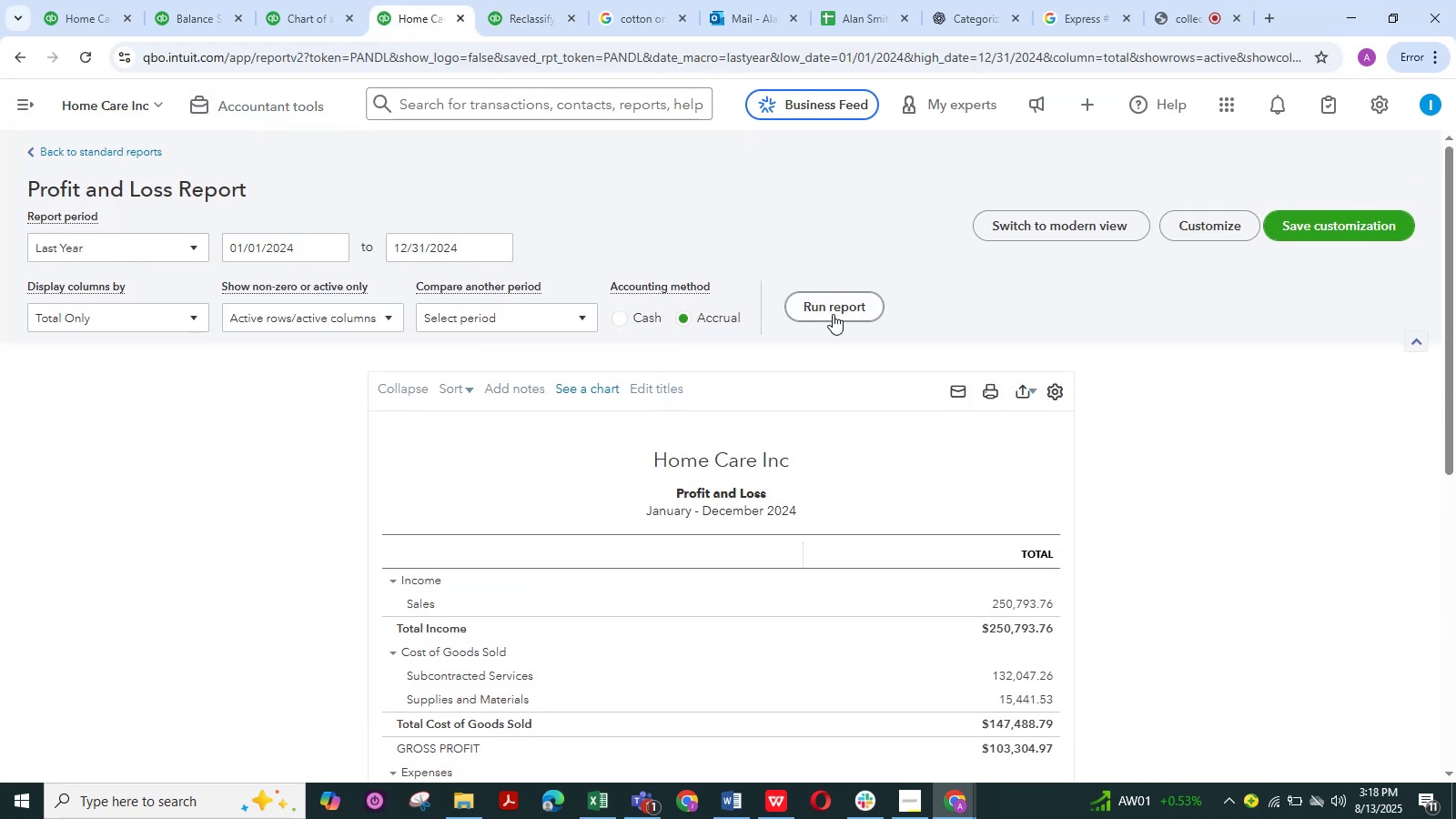 
left_click([833, 314])
 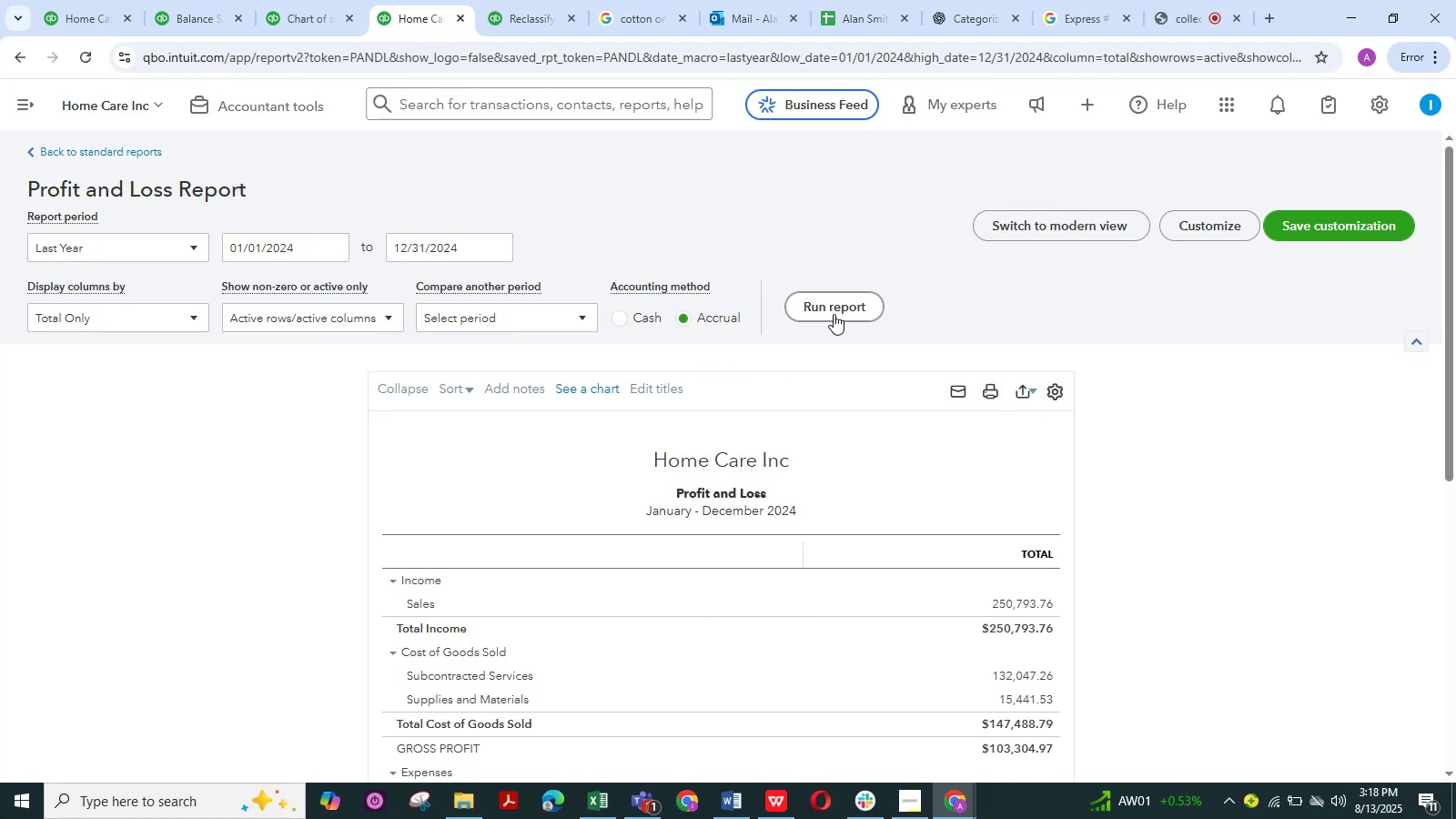 
scroll: coordinate [834, 314], scroll_direction: down, amount: 8.0
 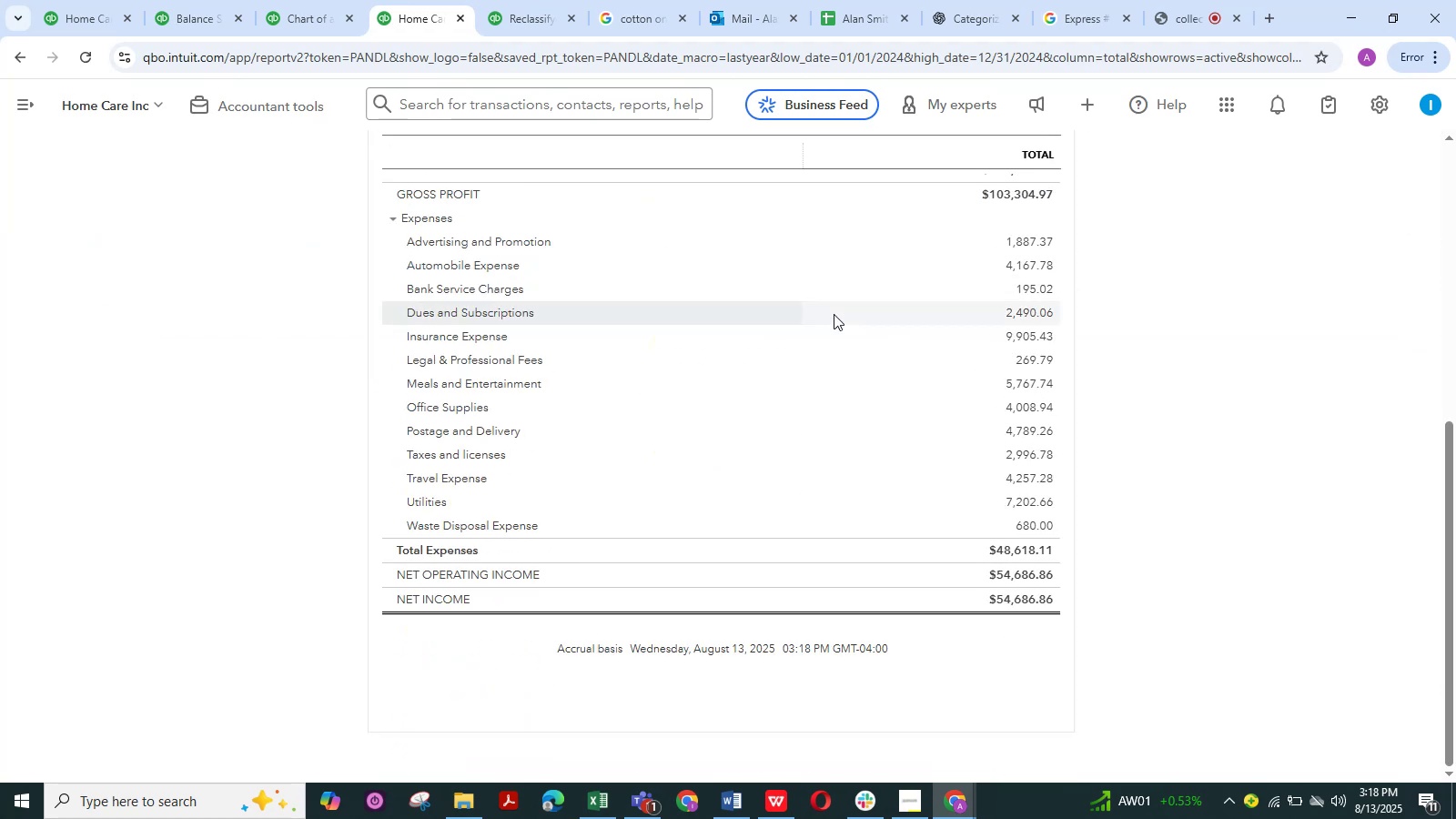 
wait(9.47)
 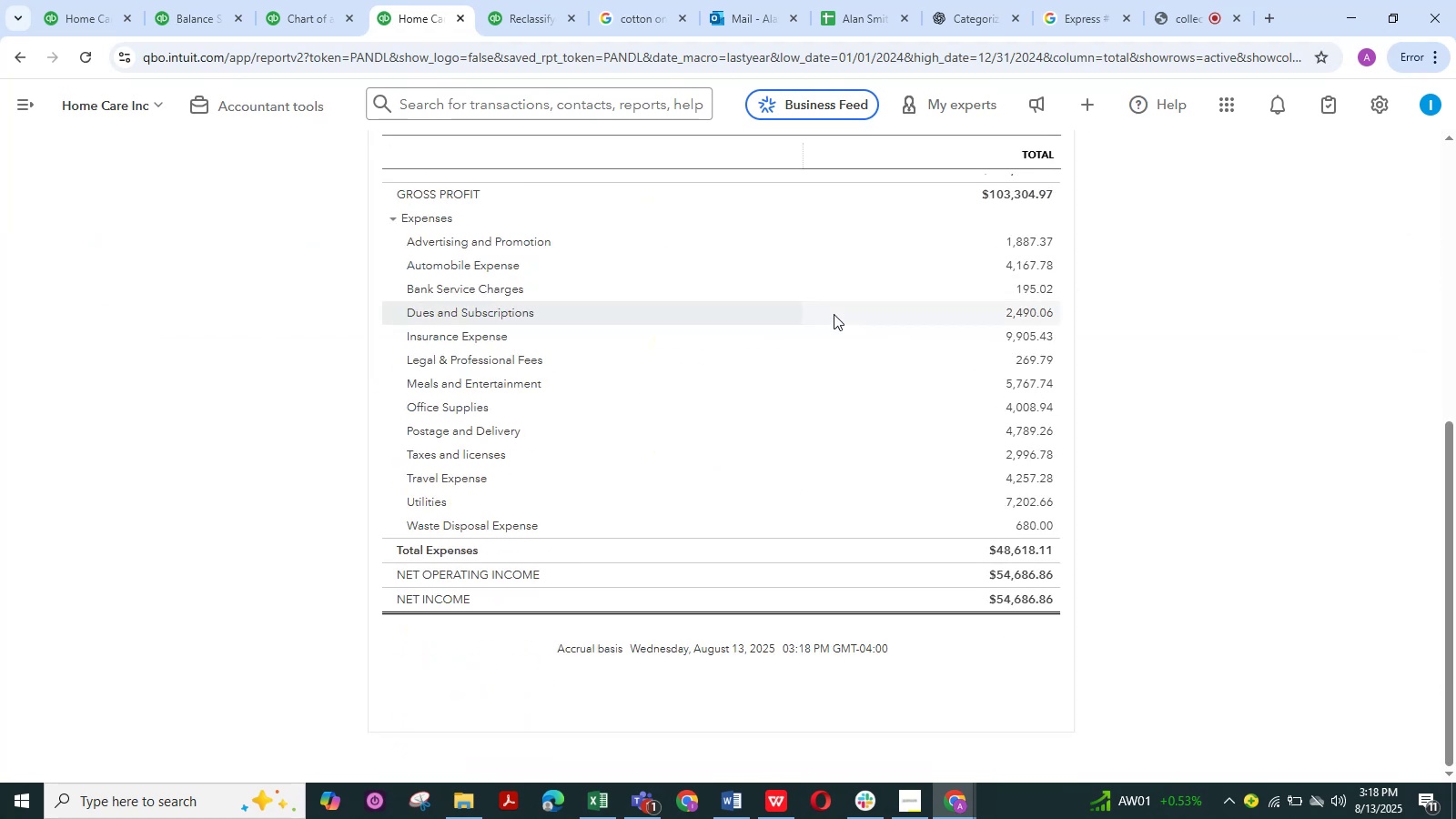 
scroll: coordinate [834, 314], scroll_direction: up, amount: 4.0
 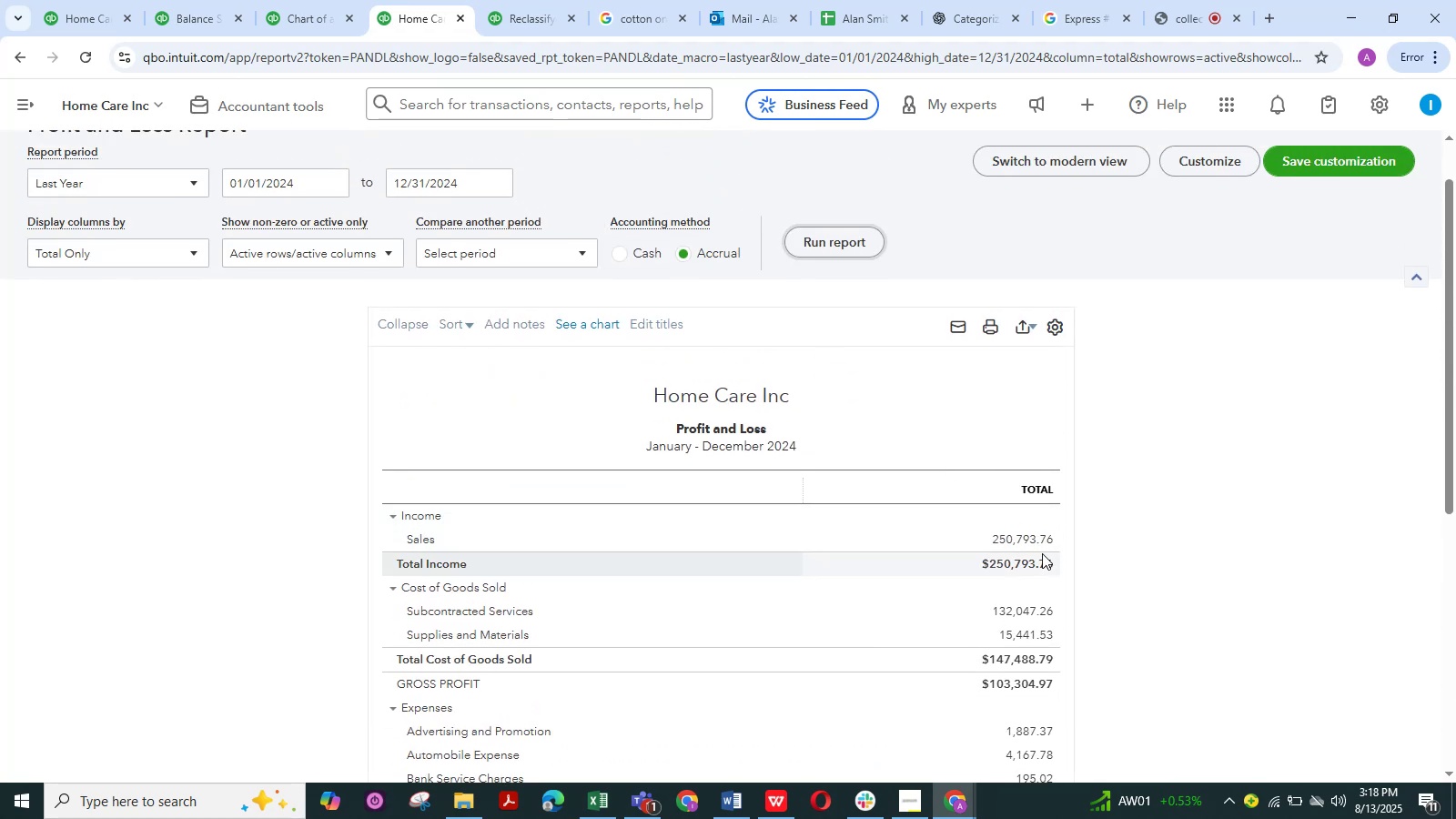 
left_click([1029, 542])
 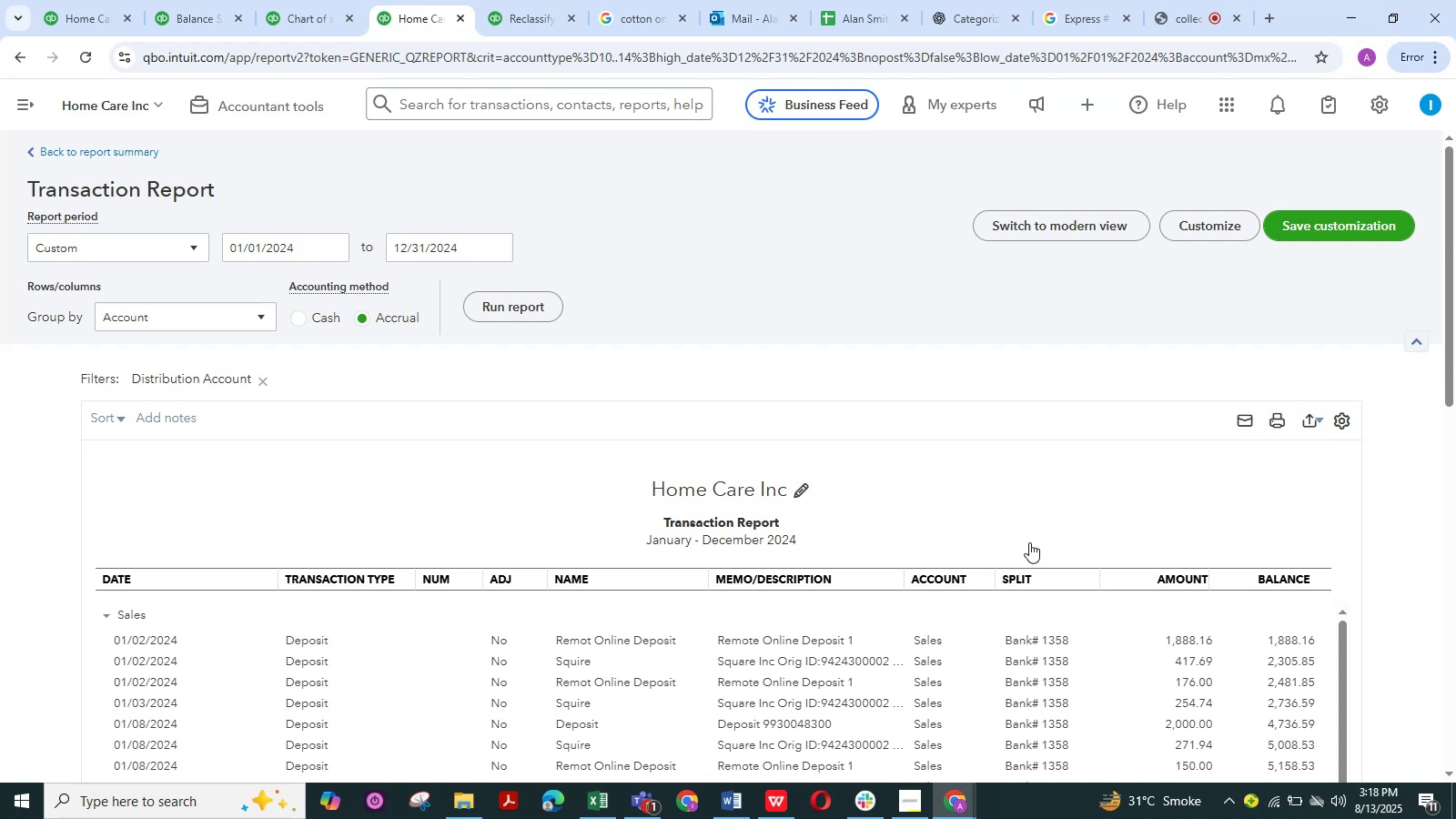 
wait(35.35)
 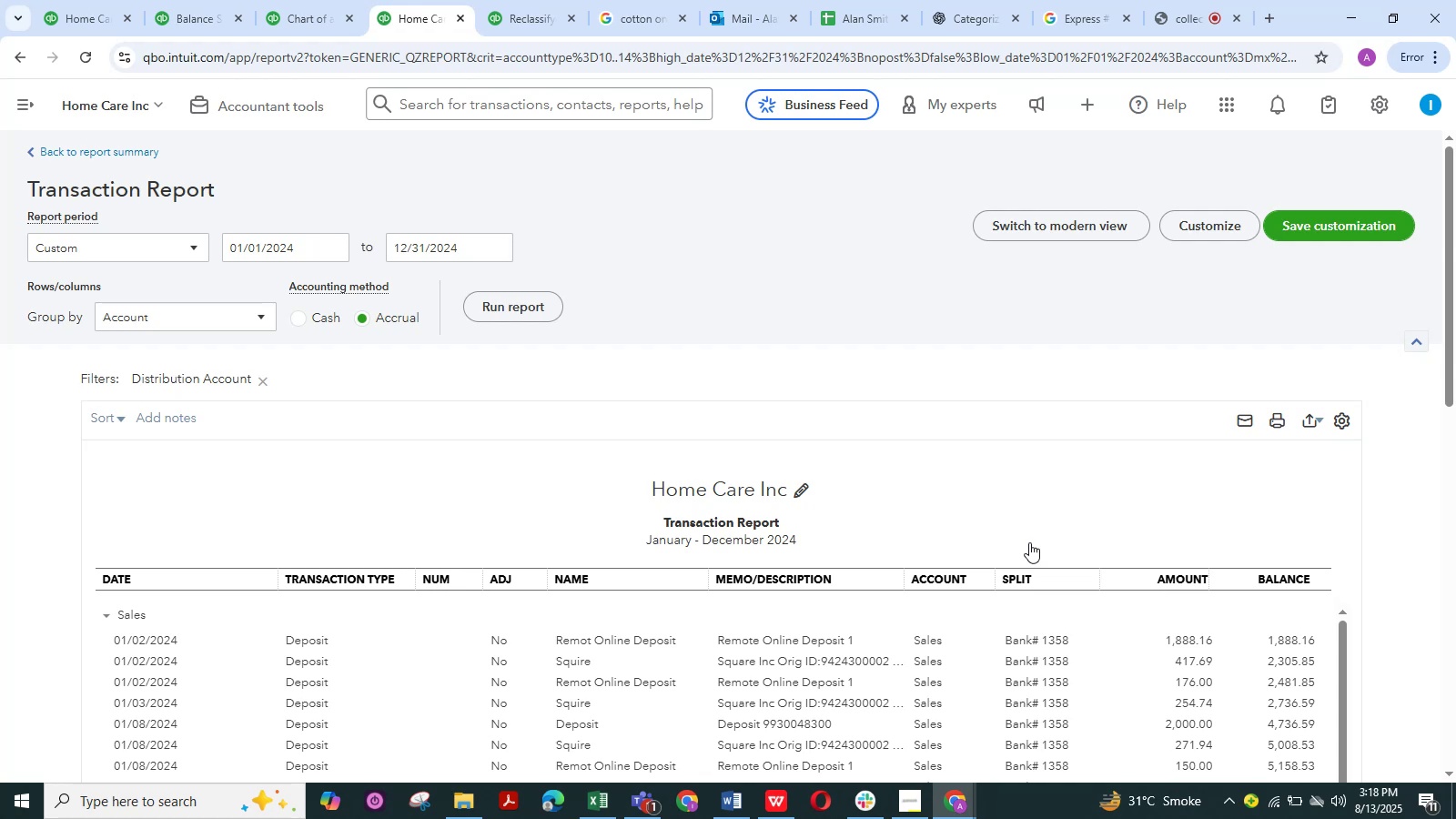 
scroll: coordinate [804, 522], scroll_direction: down, amount: 41.0
 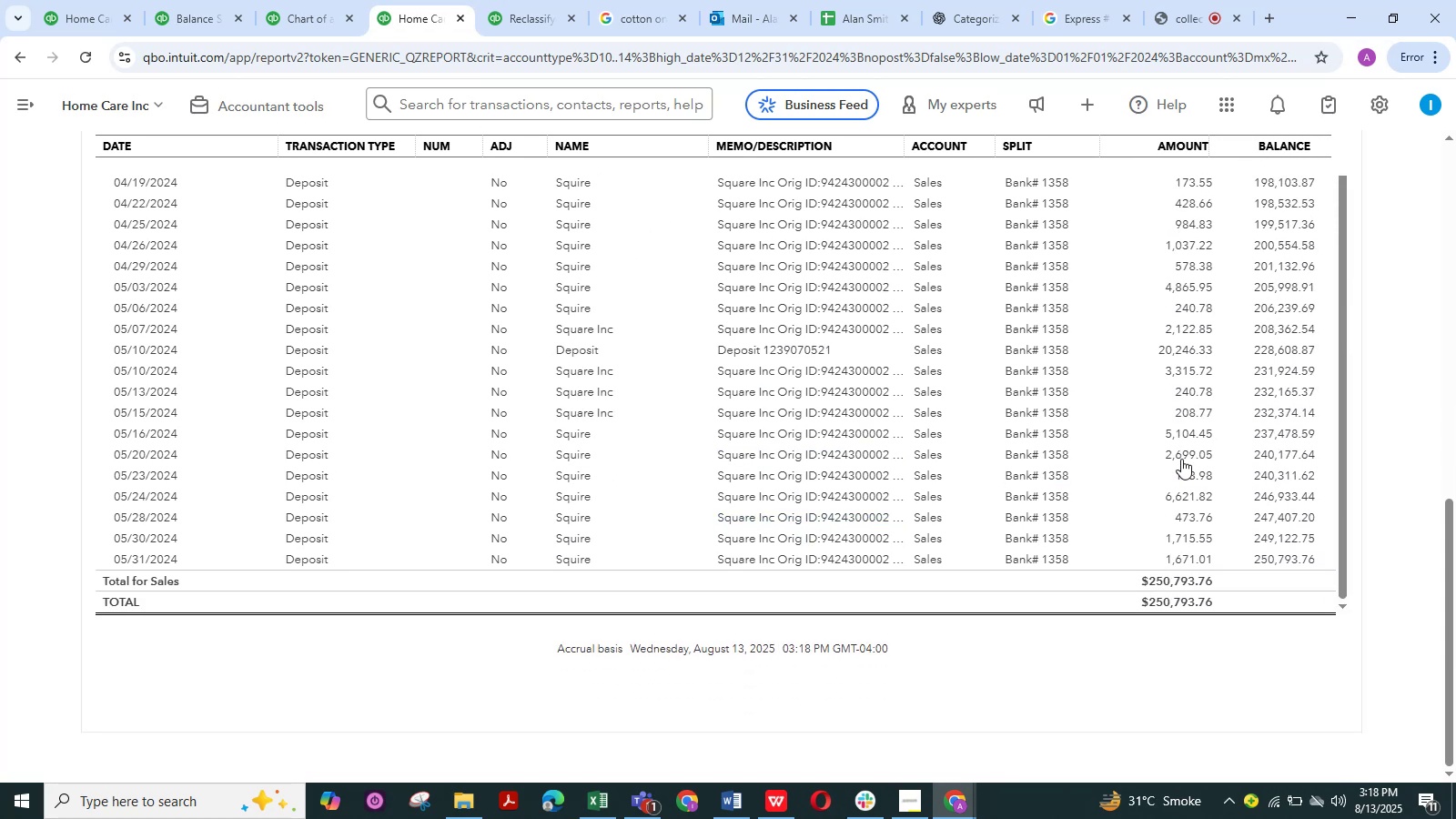 
left_click_drag(start_coordinate=[1455, 639], to_coordinate=[1439, 320])
 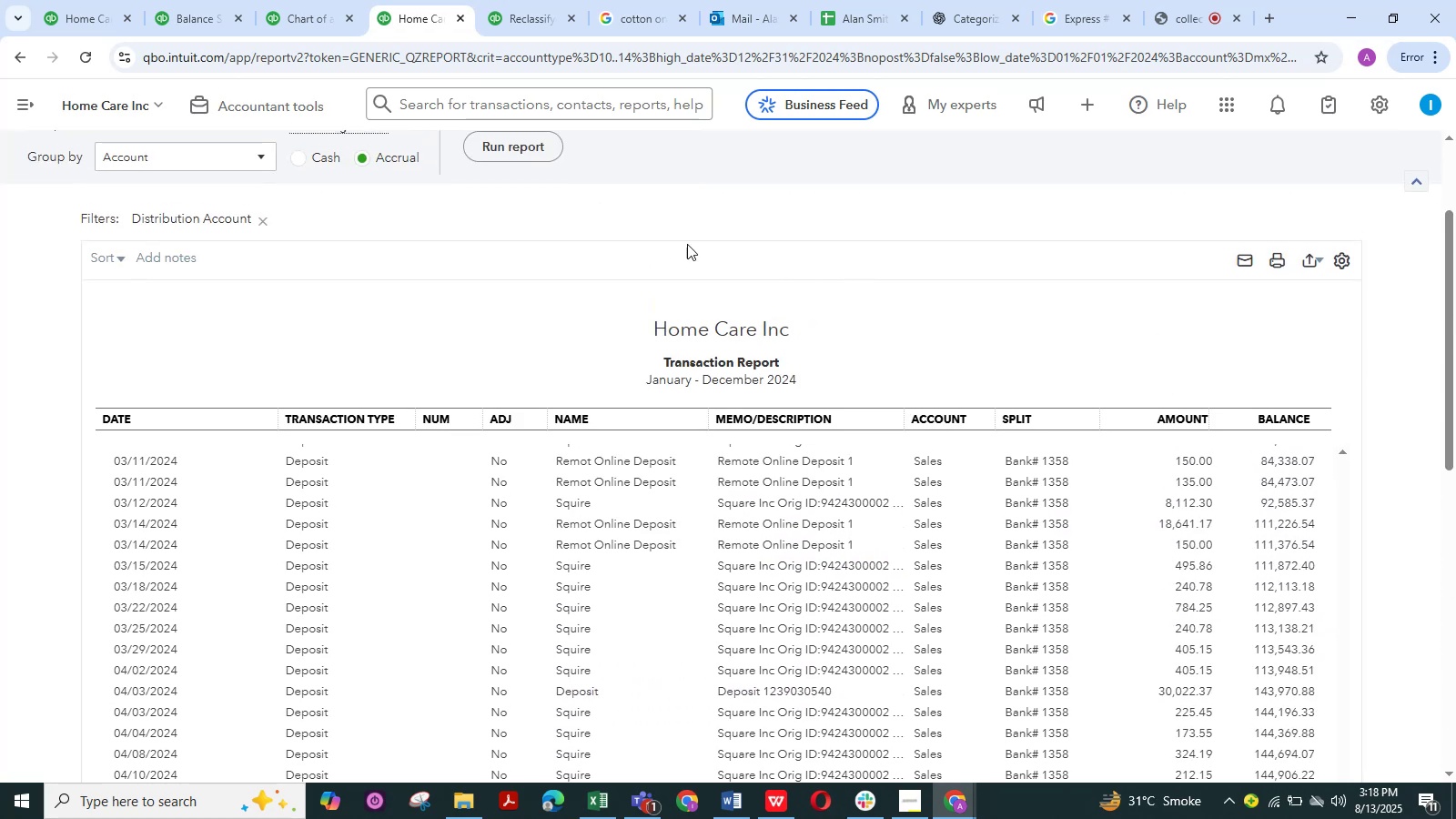 
scroll: coordinate [434, 263], scroll_direction: up, amount: 8.0
 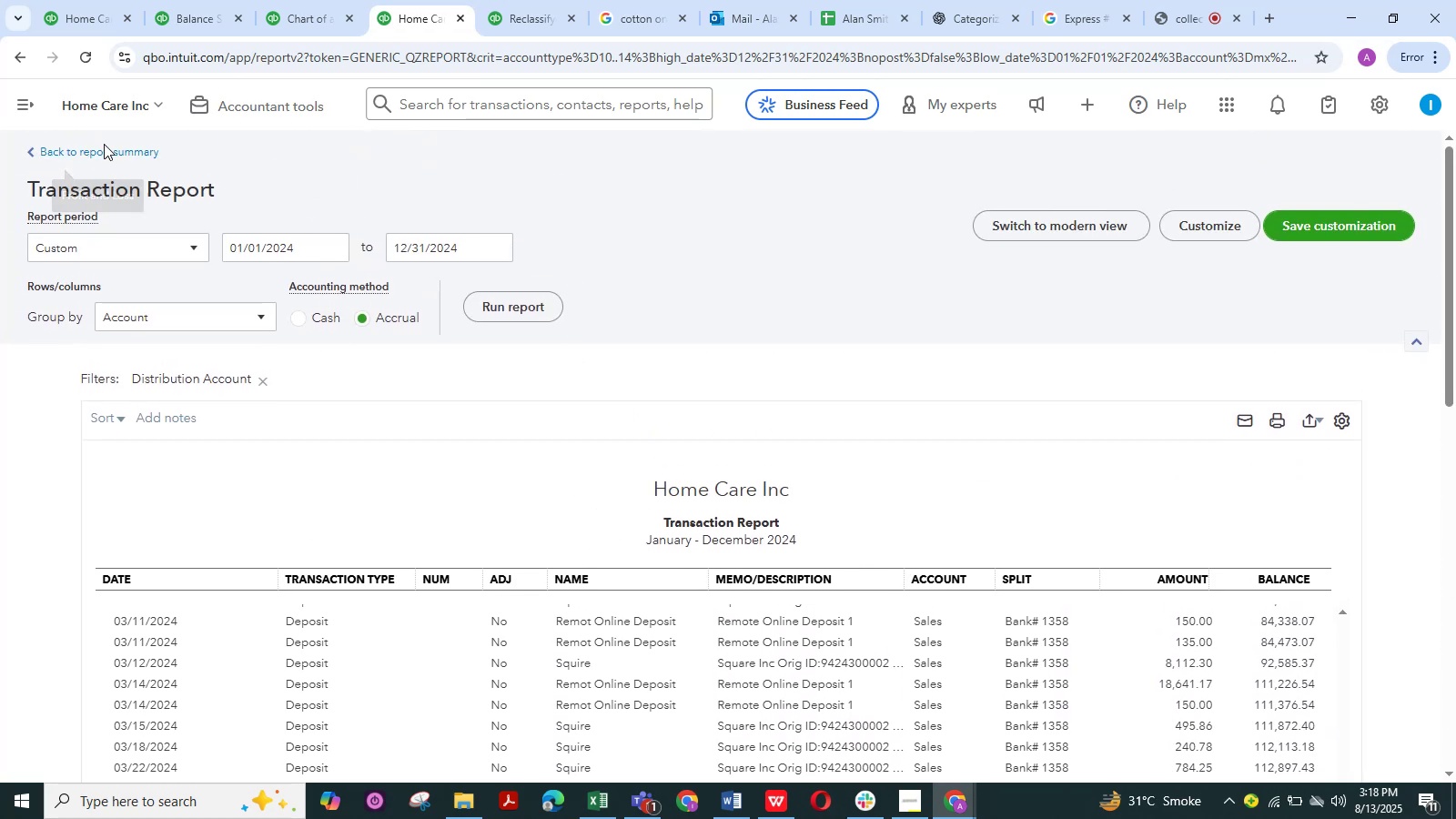 
double_click([112, 155])
 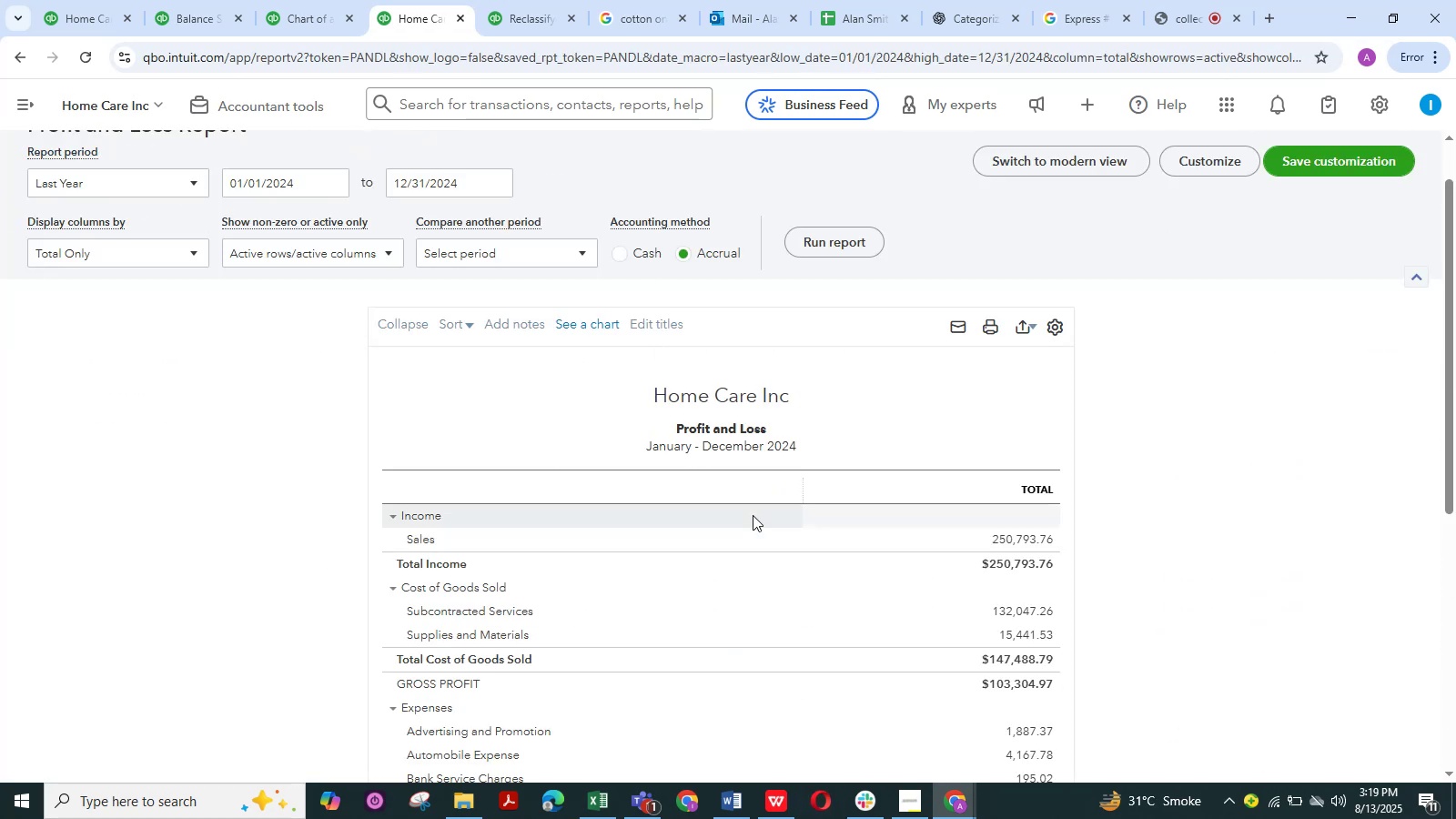 
double_click([832, 254])
 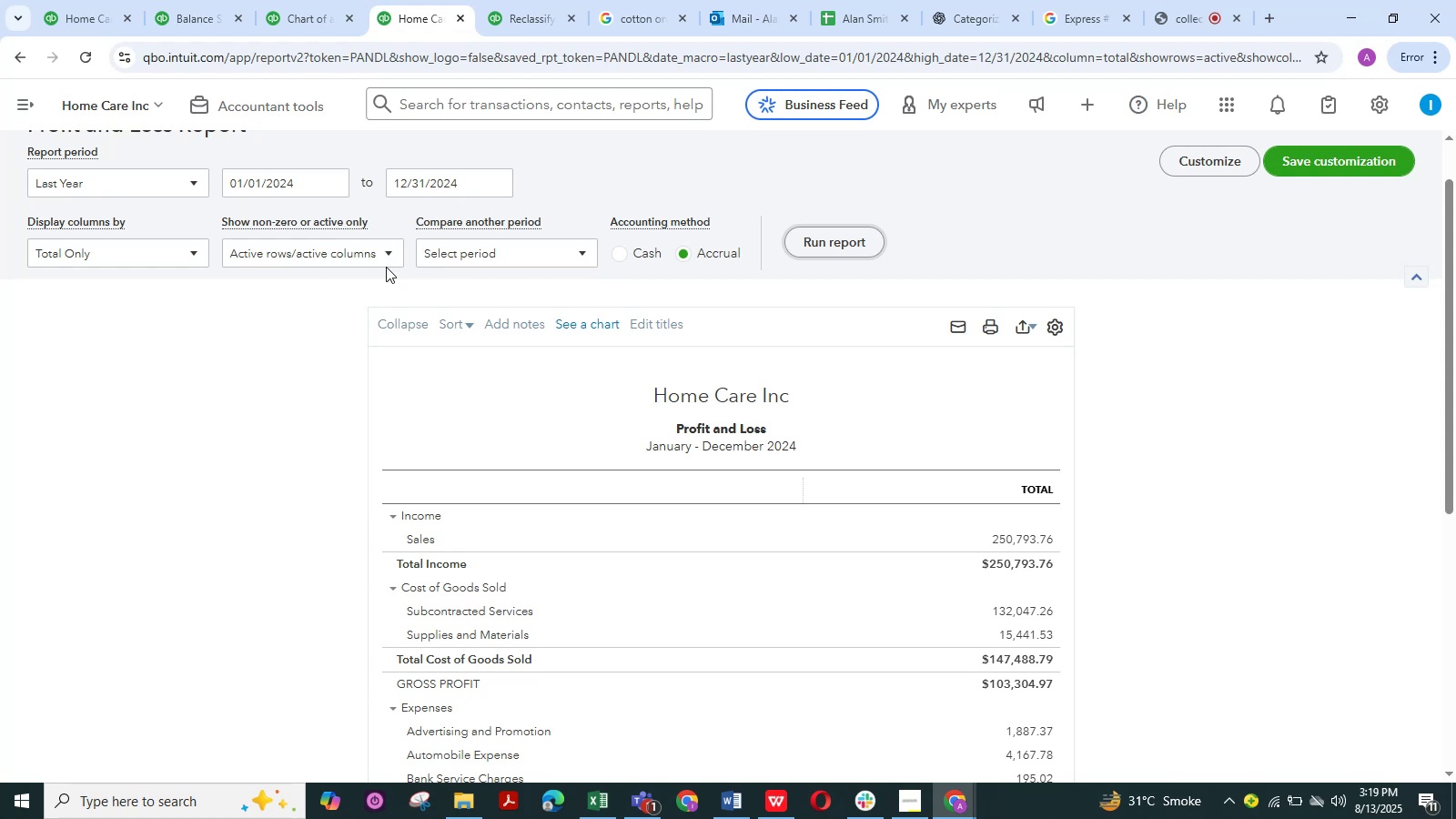 
left_click([369, 247])
 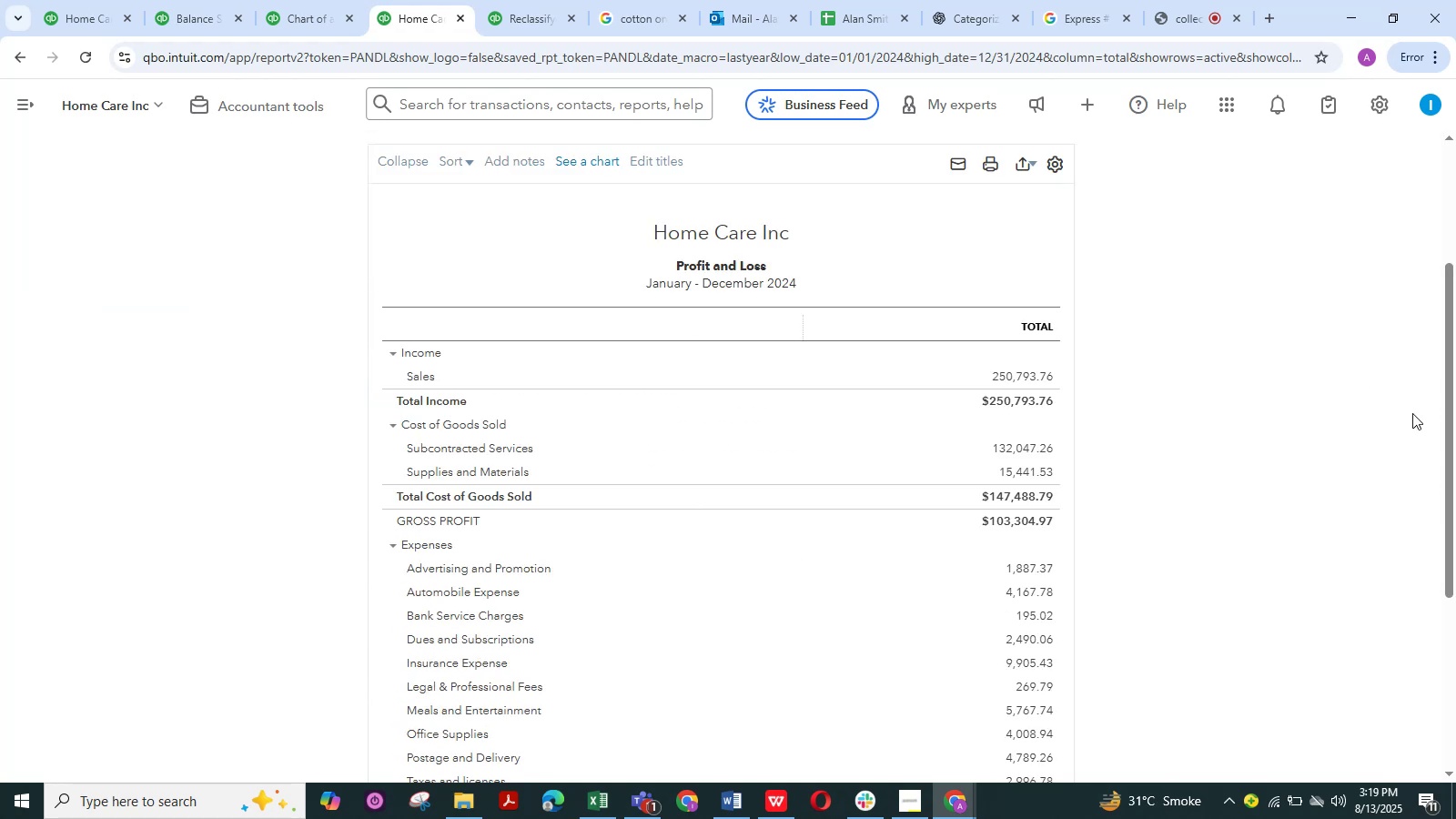 
left_click_drag(start_coordinate=[1449, 335], to_coordinate=[1455, 377])
 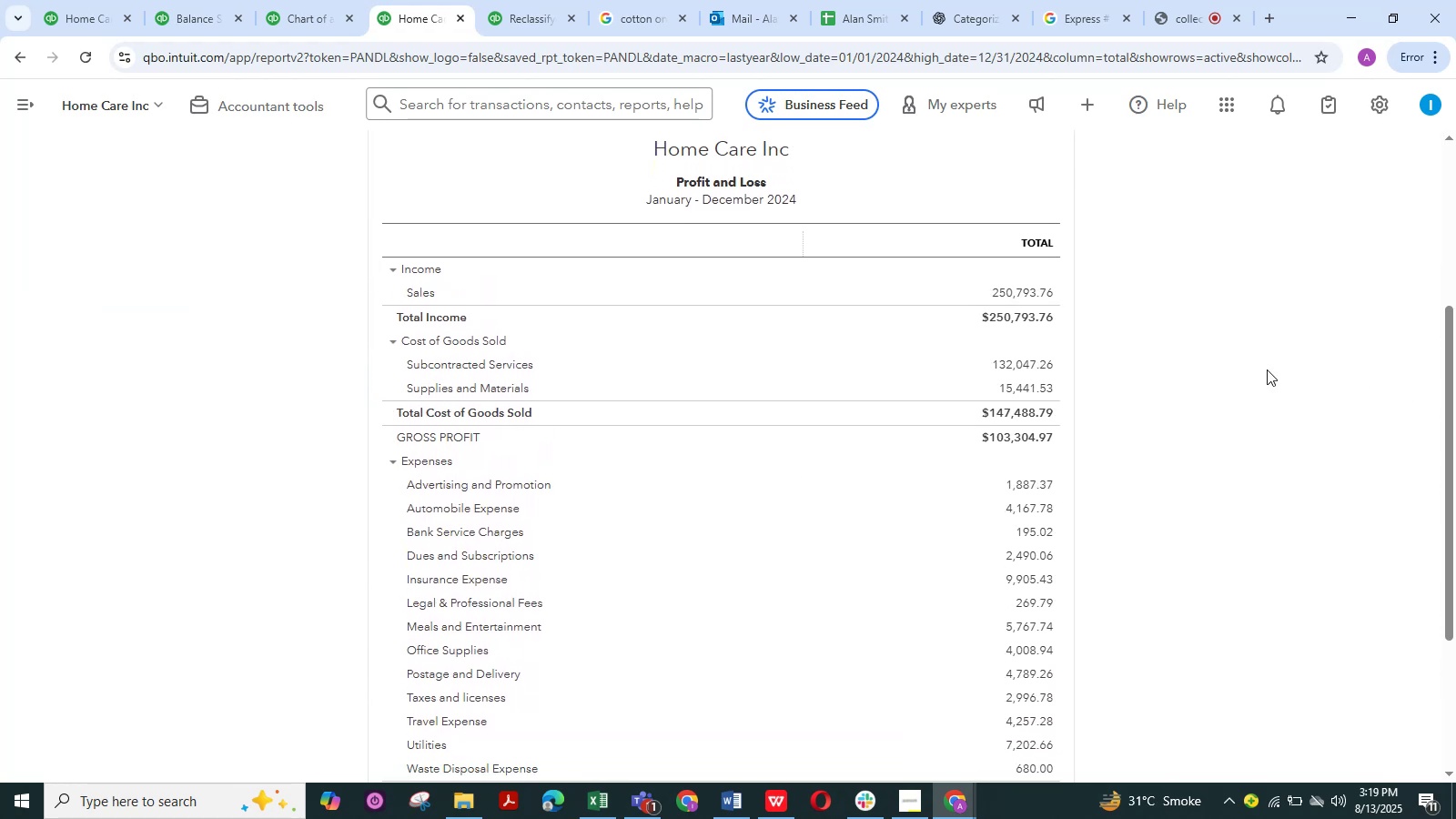 
hold_key(key=ShiftLeft, duration=0.97)
 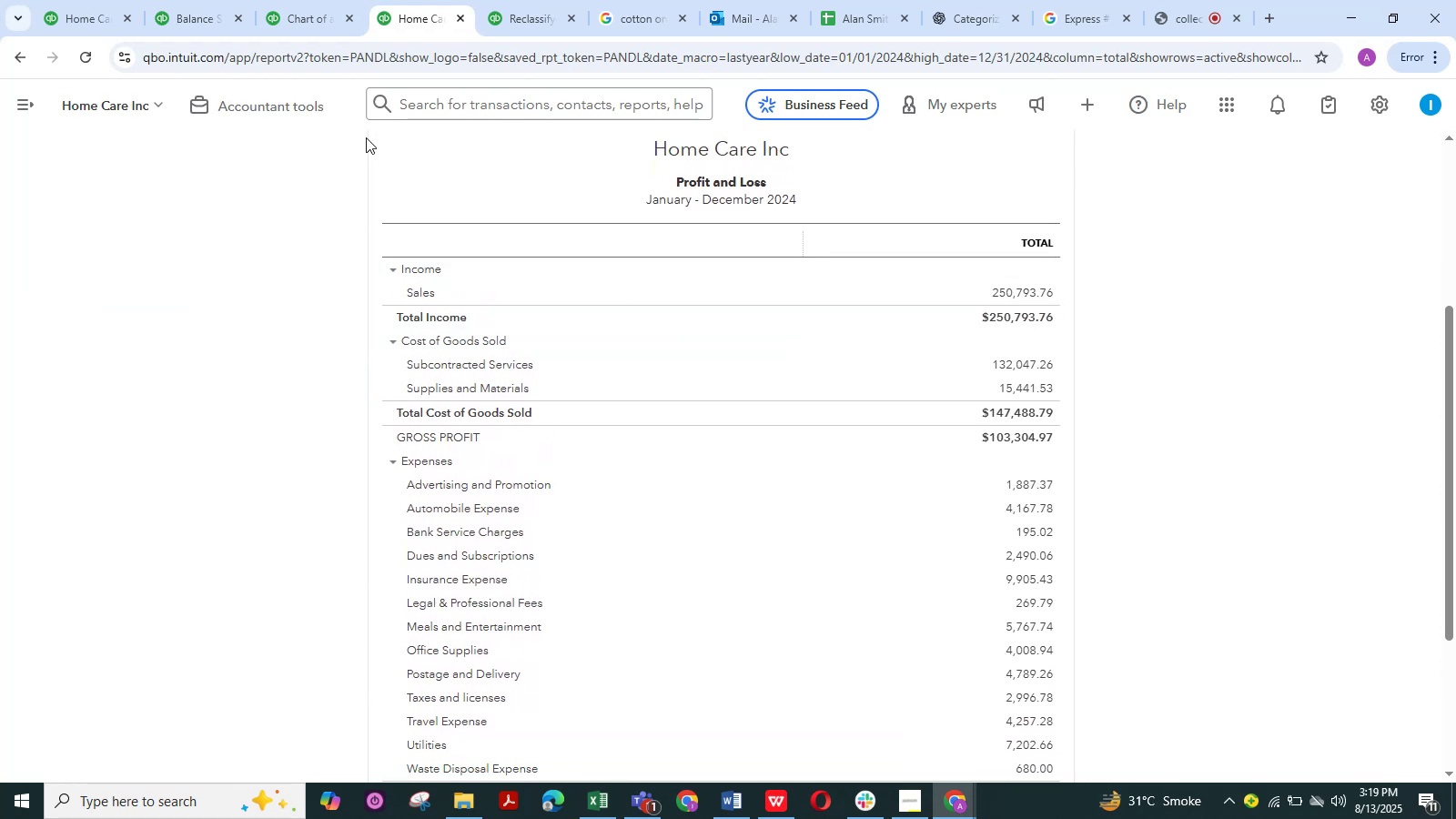 
hold_key(key=AltLeft, duration=0.82)
 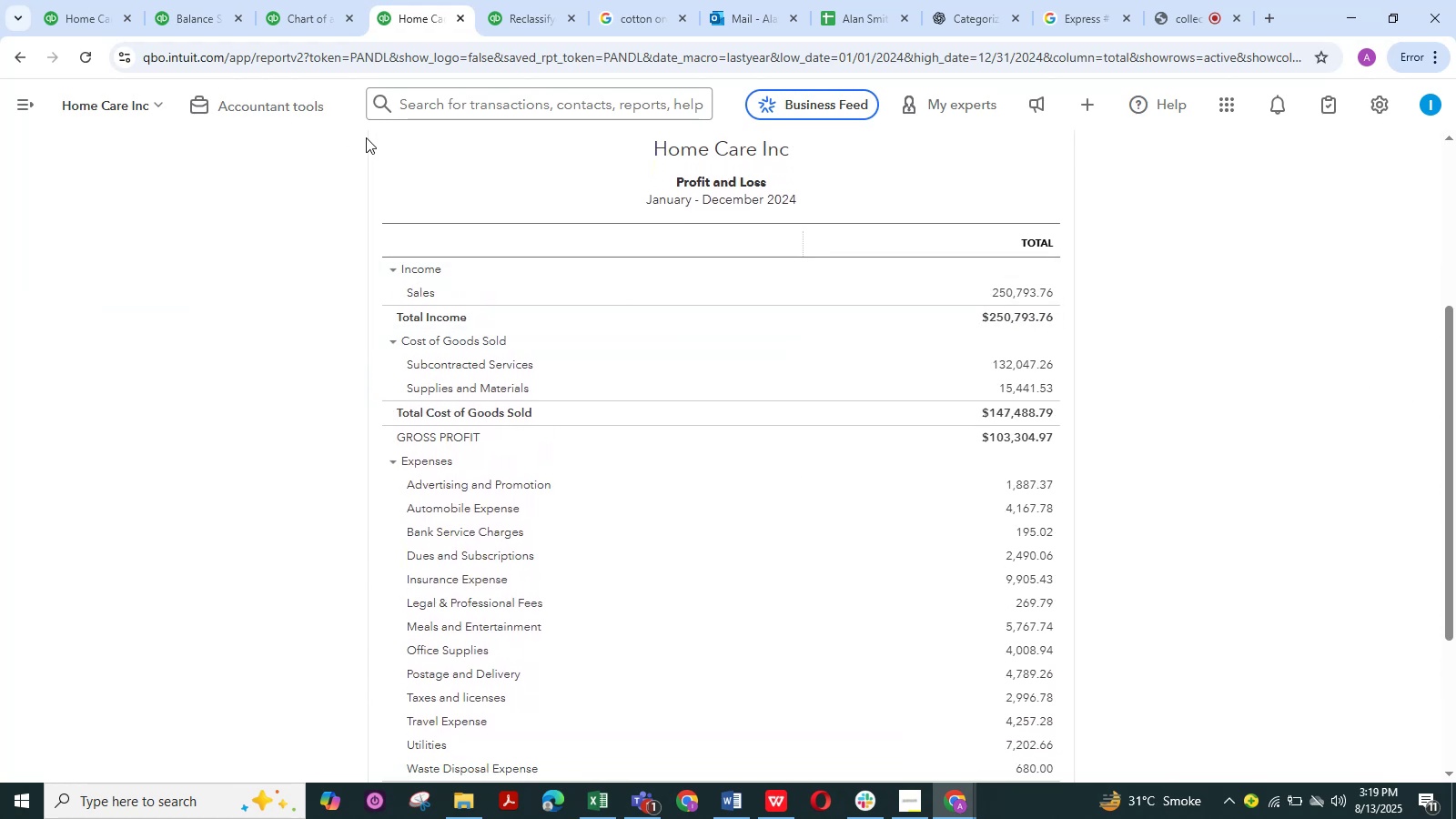 
hold_key(key=S, duration=0.62)
 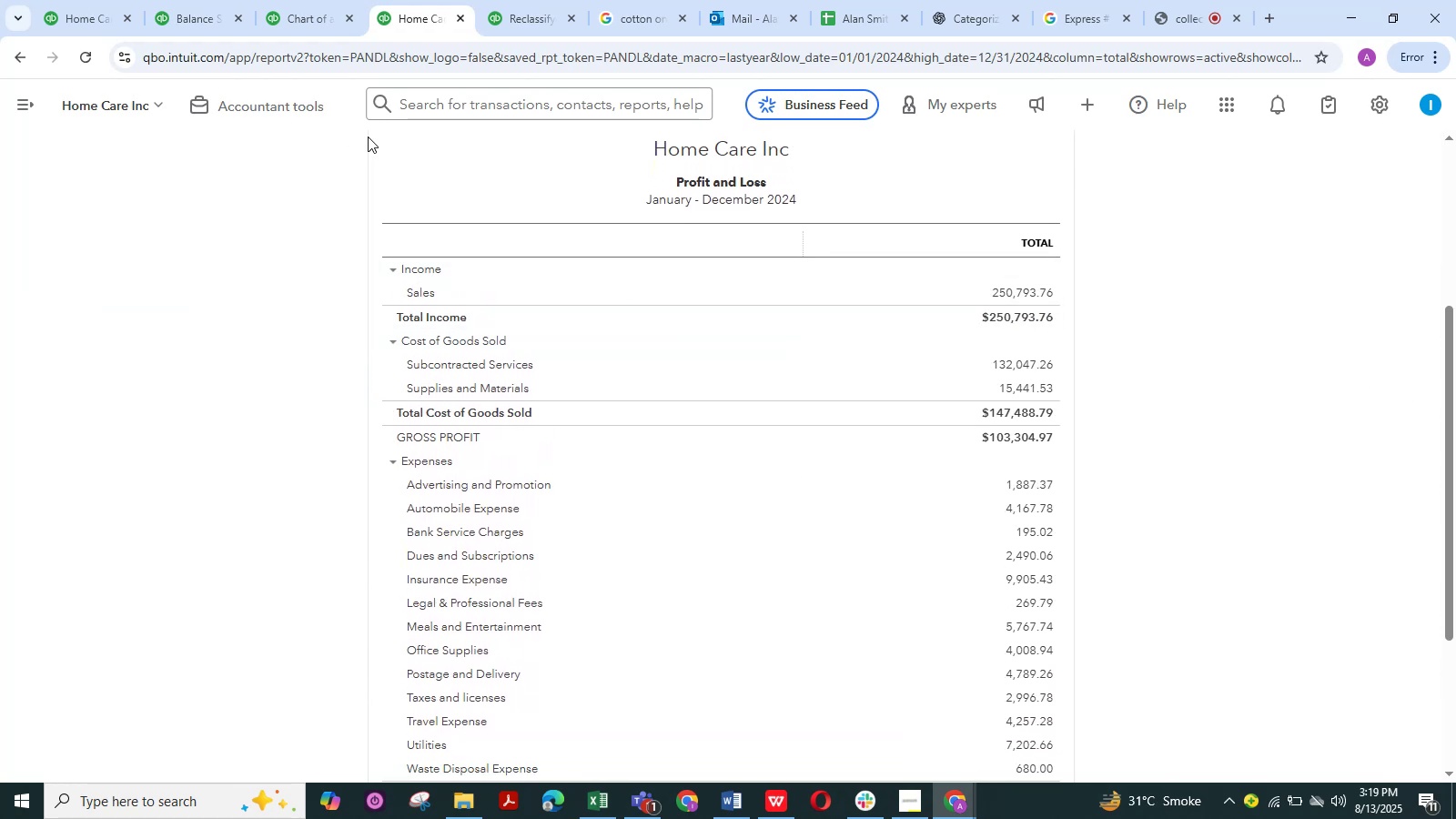 
key(Meta+Shift+S)
 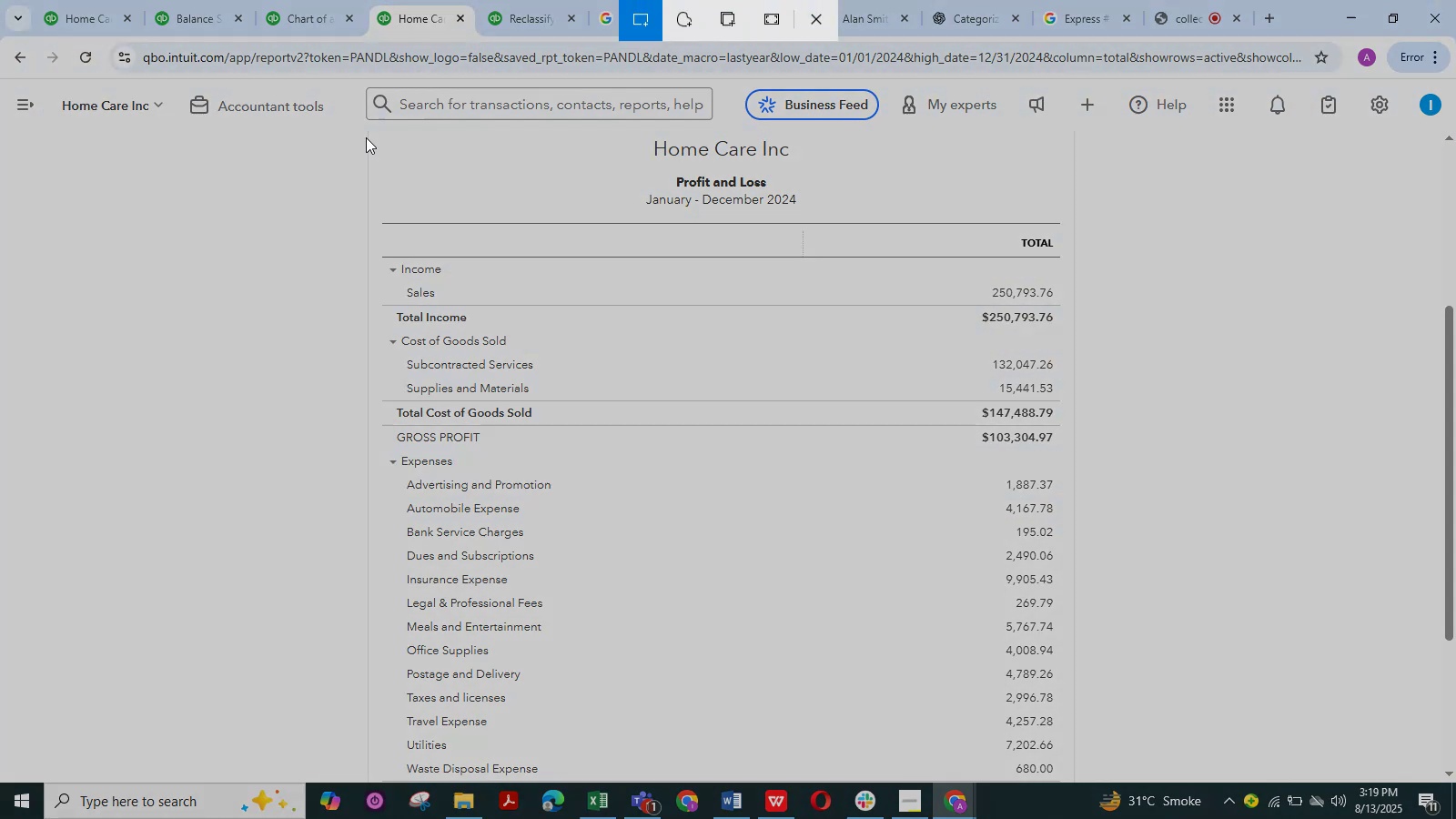 
left_click_drag(start_coordinate=[363, 131], to_coordinate=[1075, 761])
 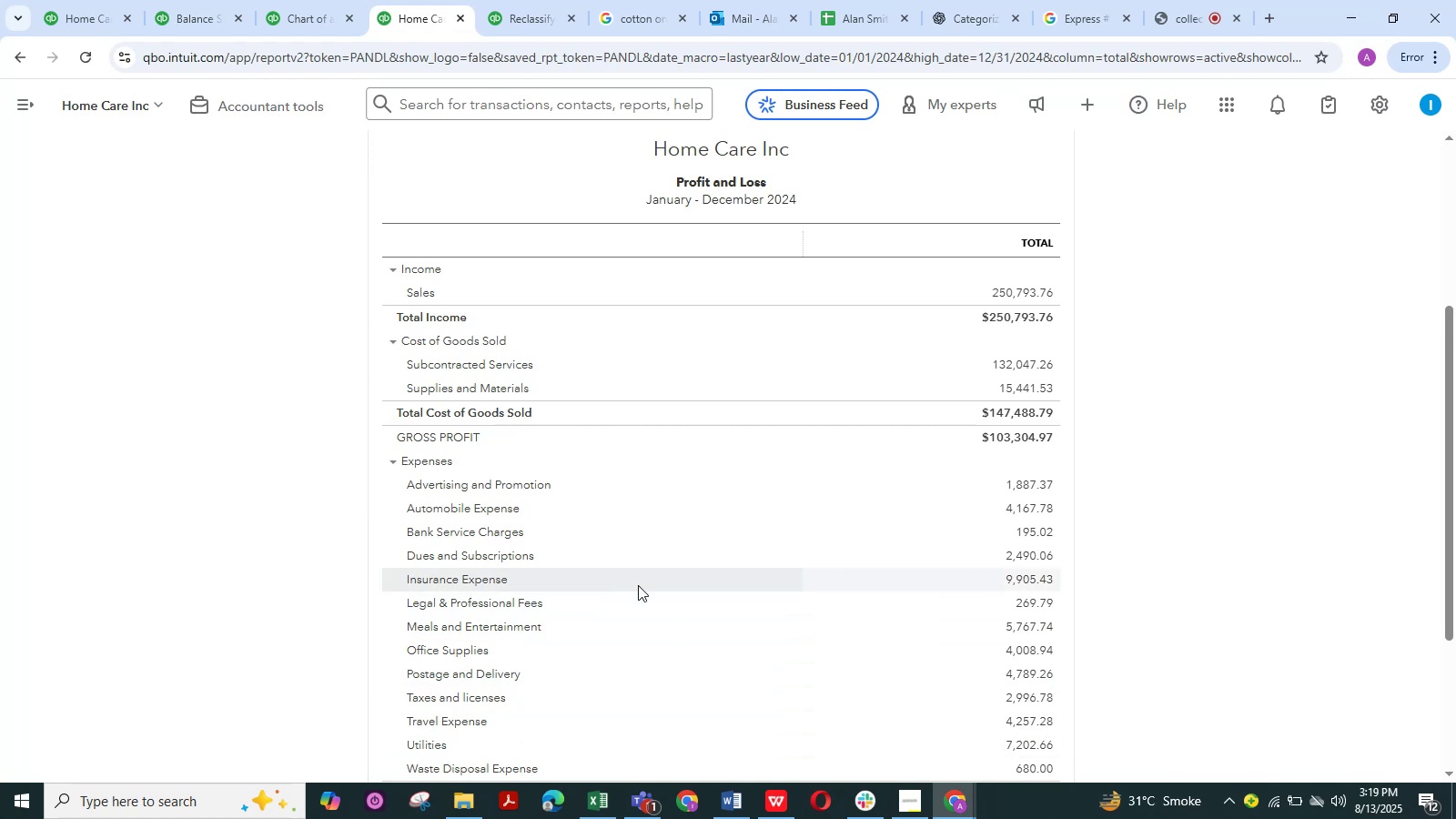 
wait(25.01)
 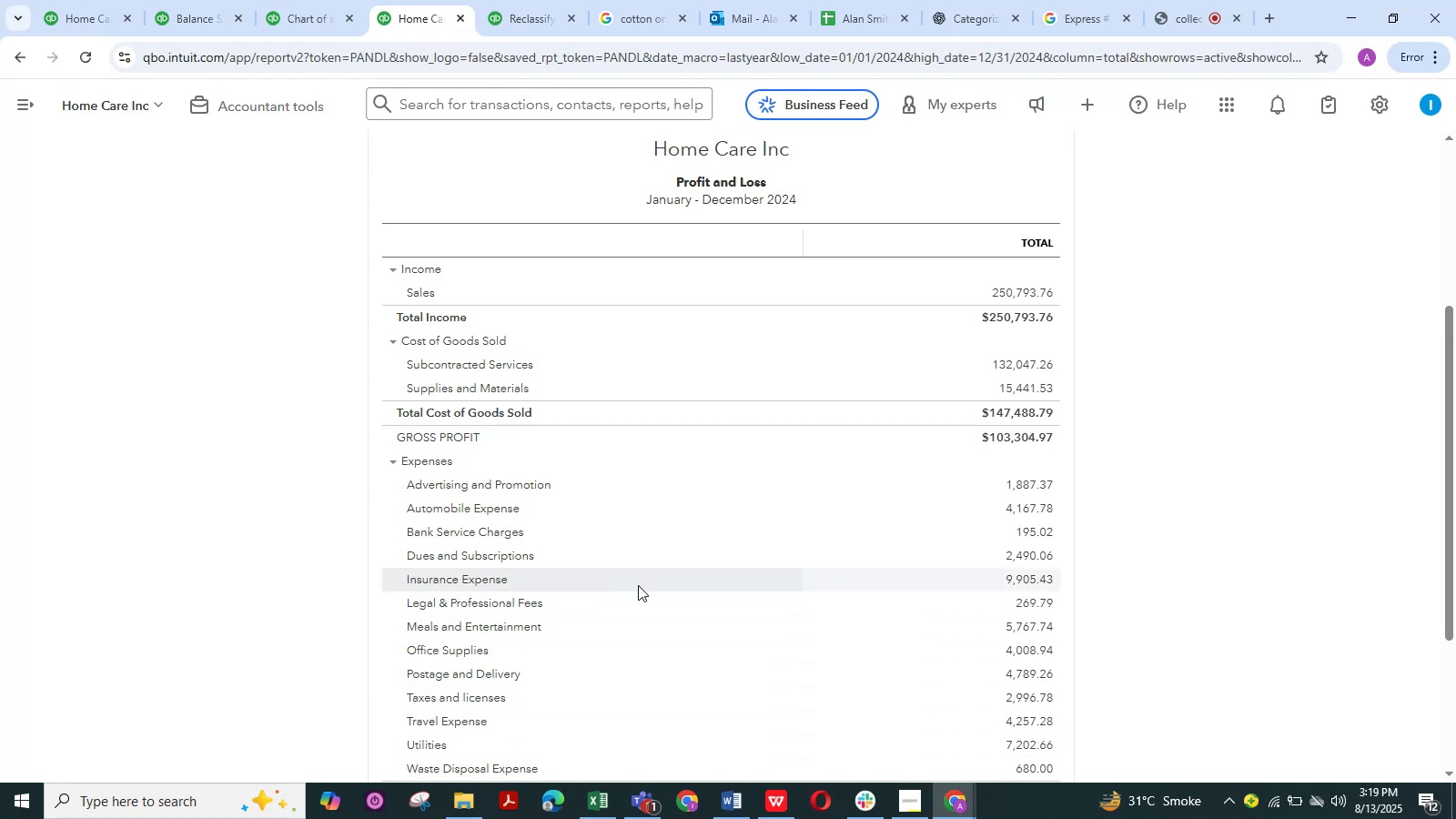 
scroll: coordinate [858, 460], scroll_direction: down, amount: 2.0
 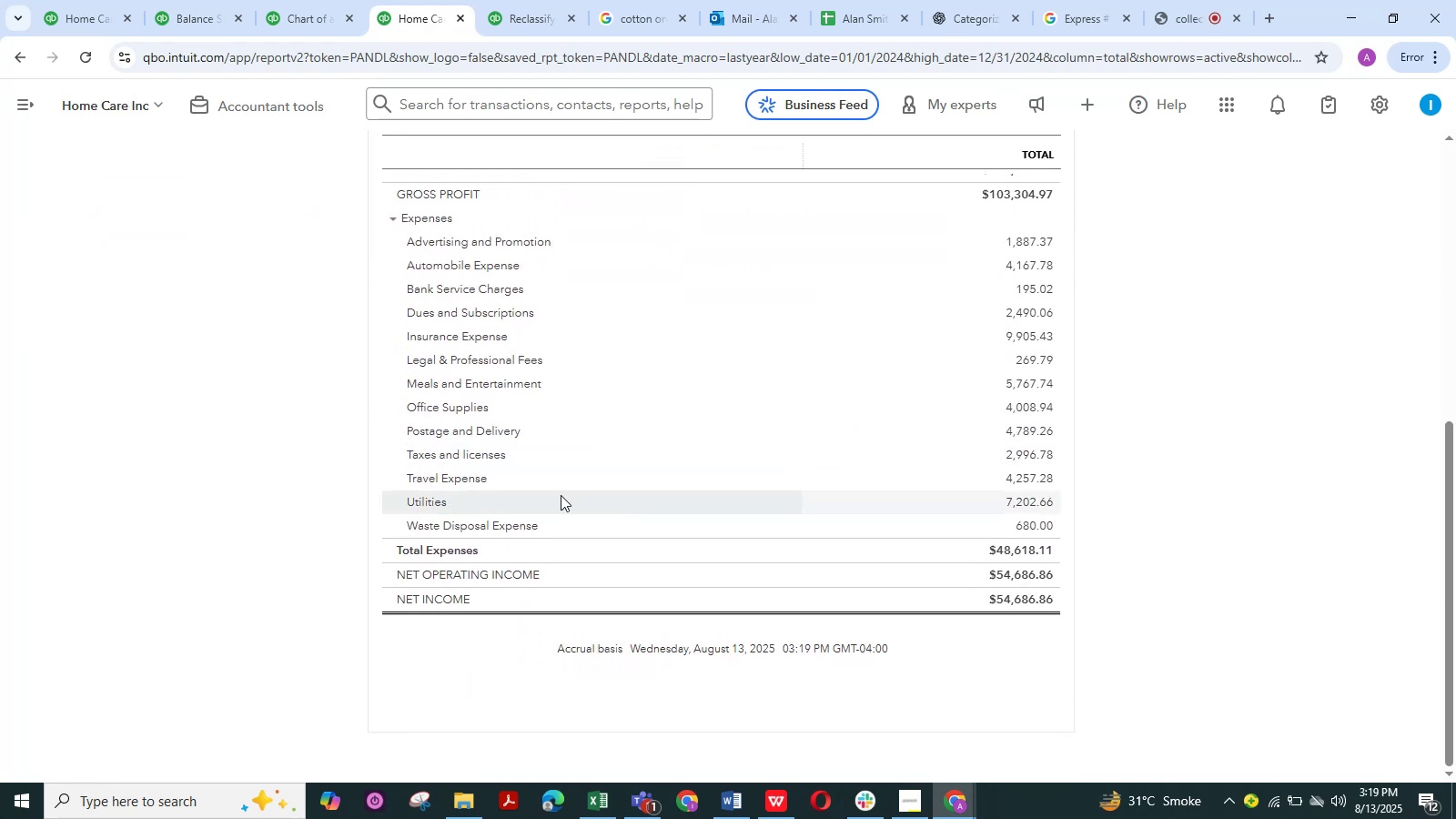 
key(Shift+ShiftLeft)
 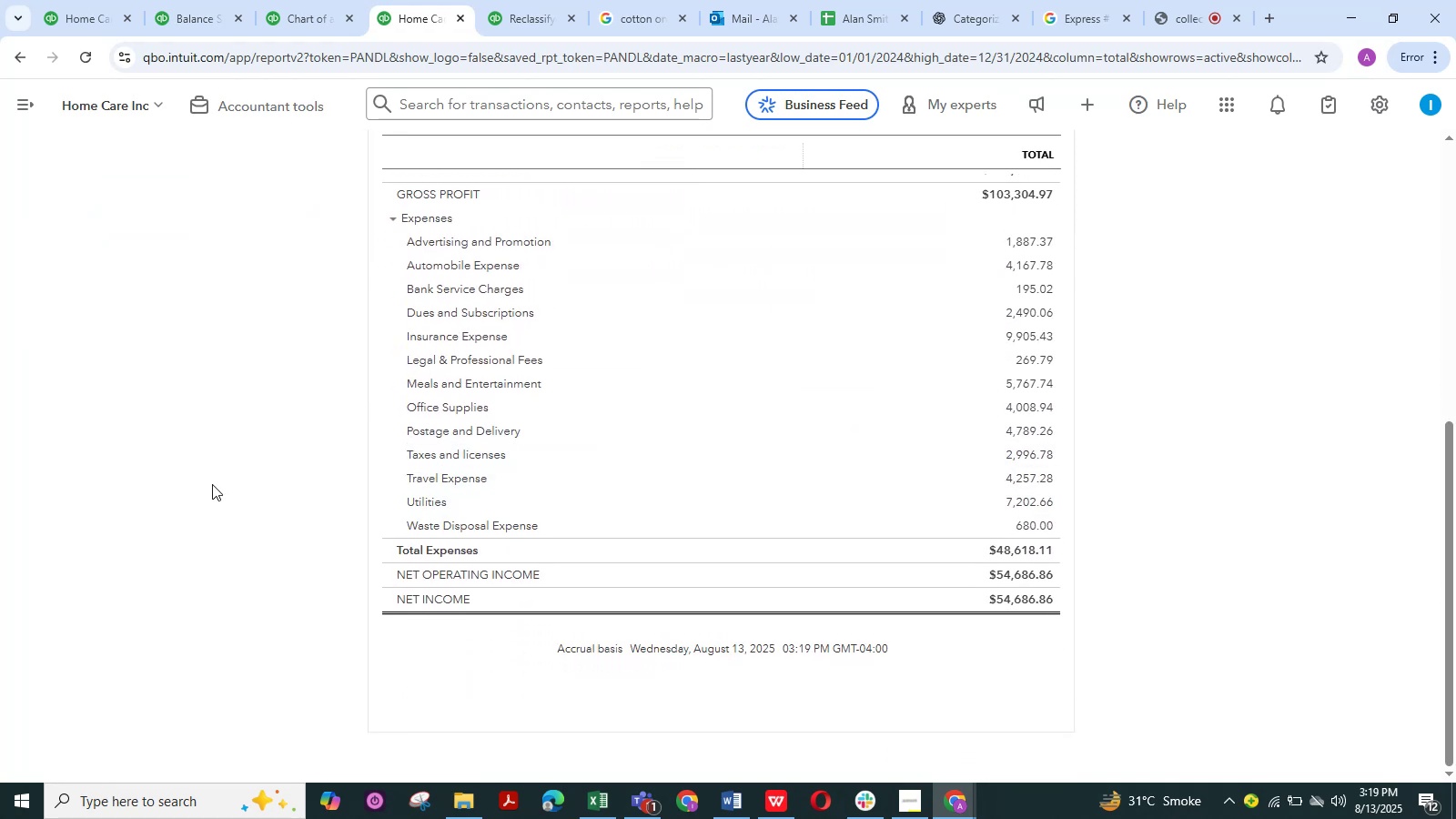 
hold_key(key=ShiftLeft, duration=0.58)
 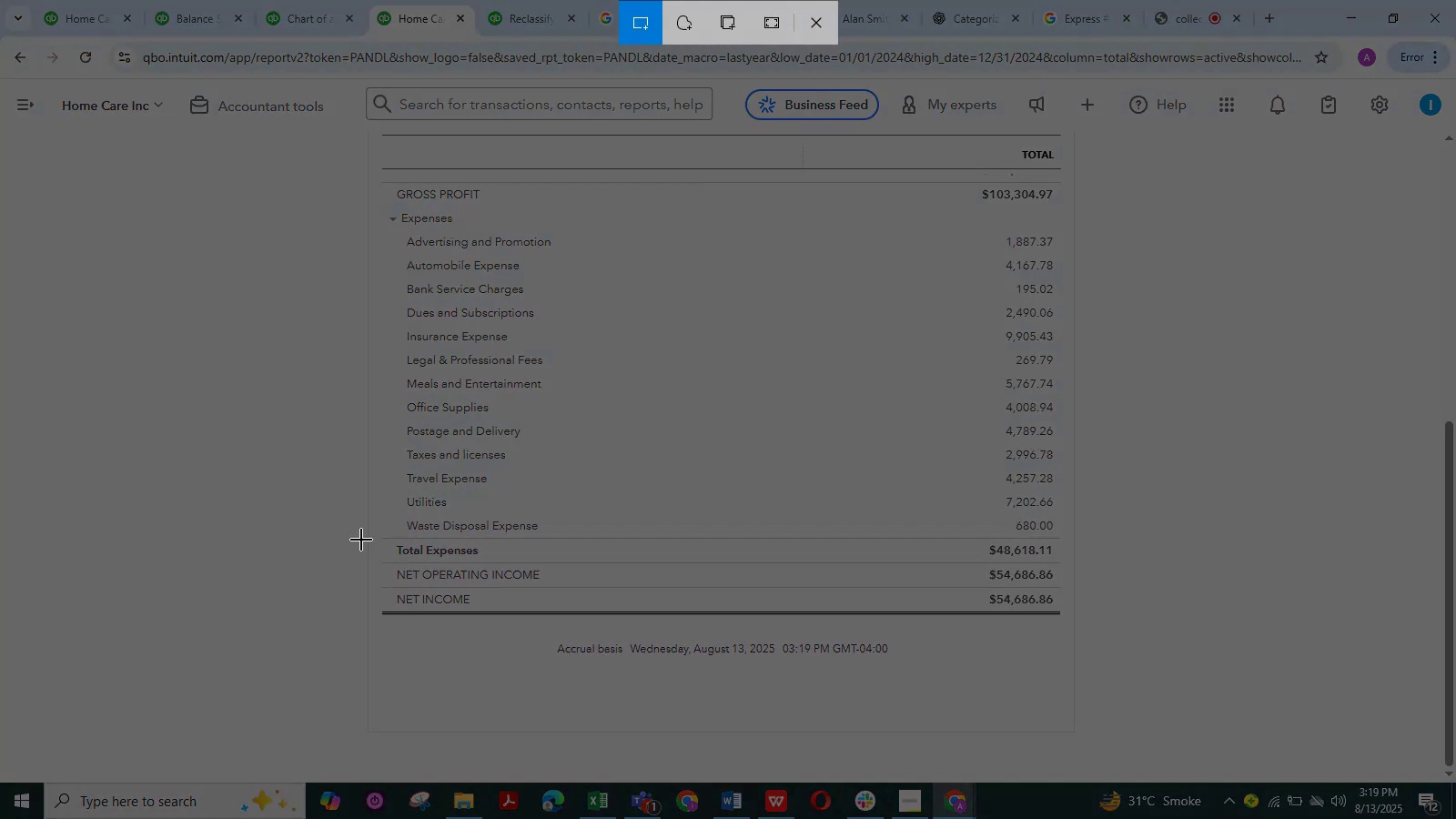 
hold_key(key=MetaLeft, duration=0.59)
 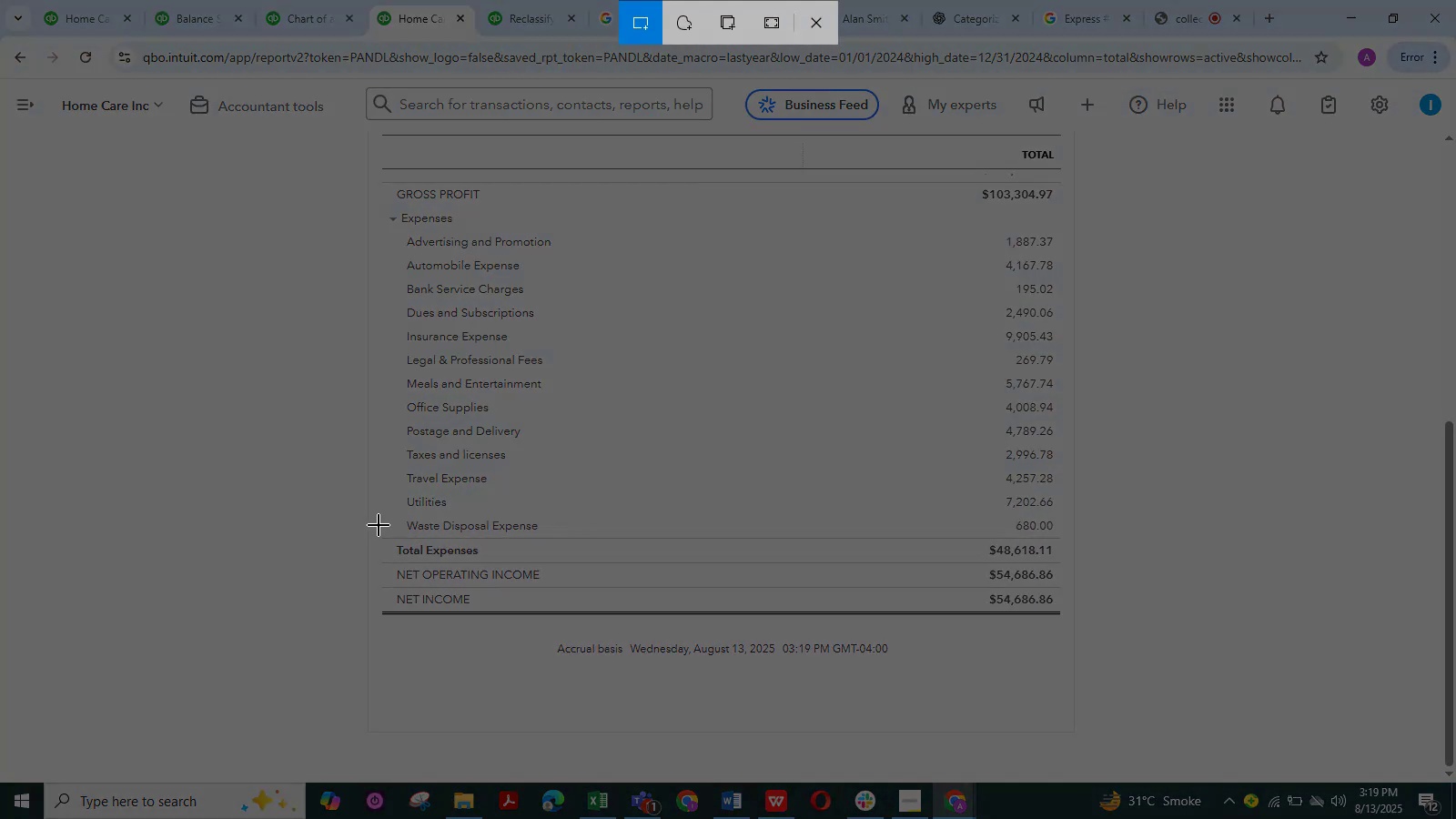 
hold_key(key=S, duration=0.37)
 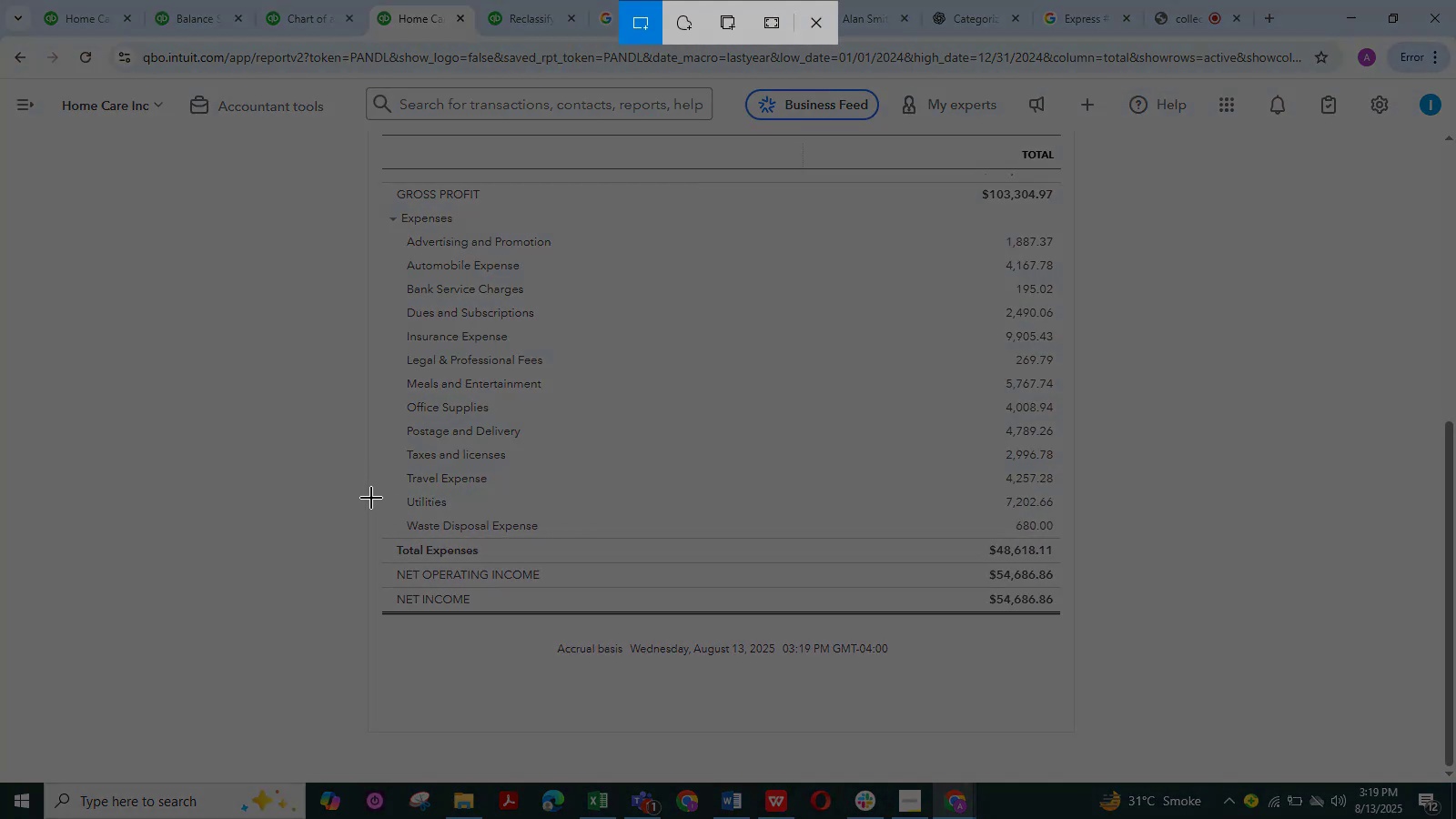 
left_click_drag(start_coordinate=[371, 486], to_coordinate=[1076, 634])
 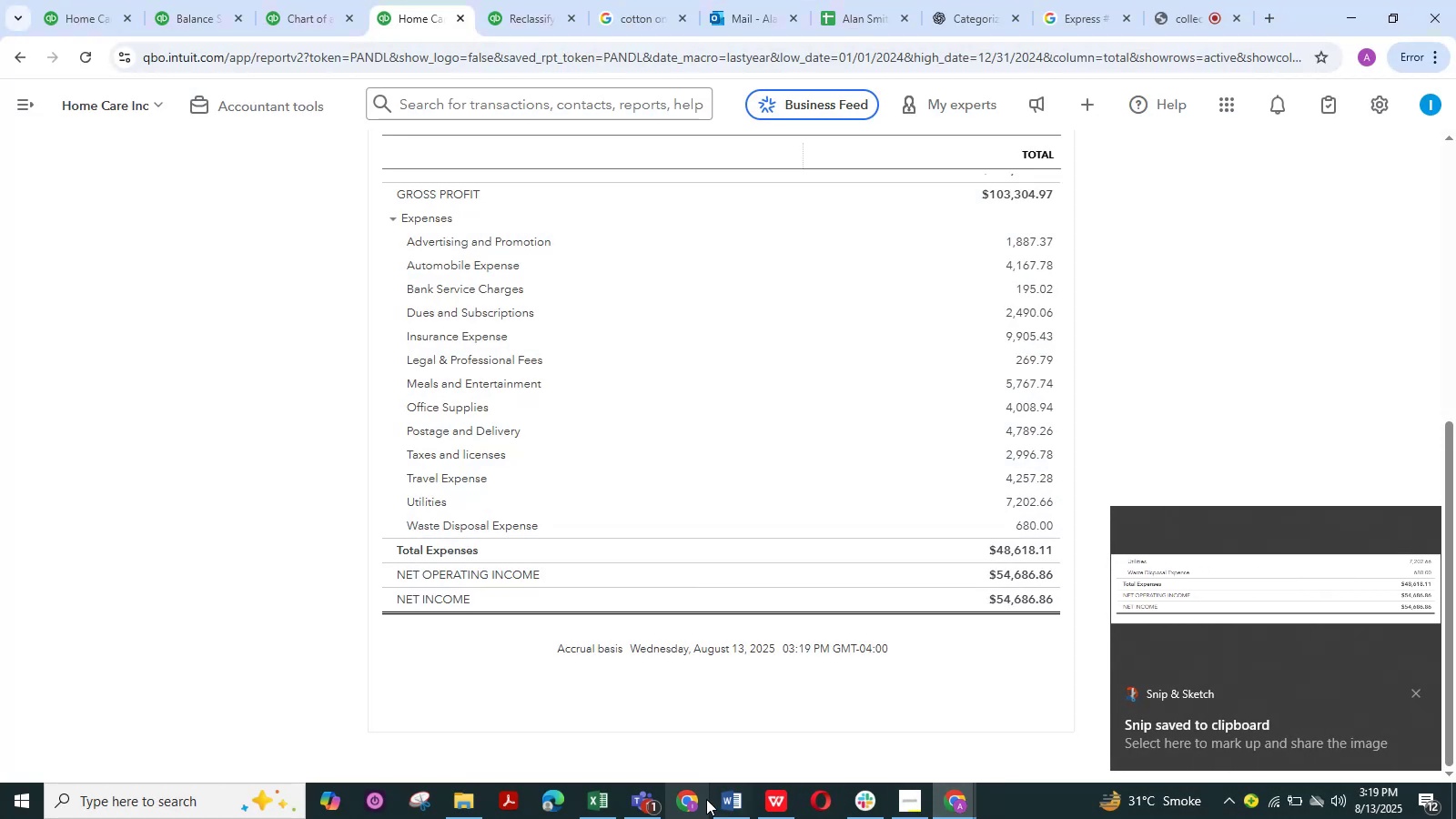 
left_click([720, 799])
 